 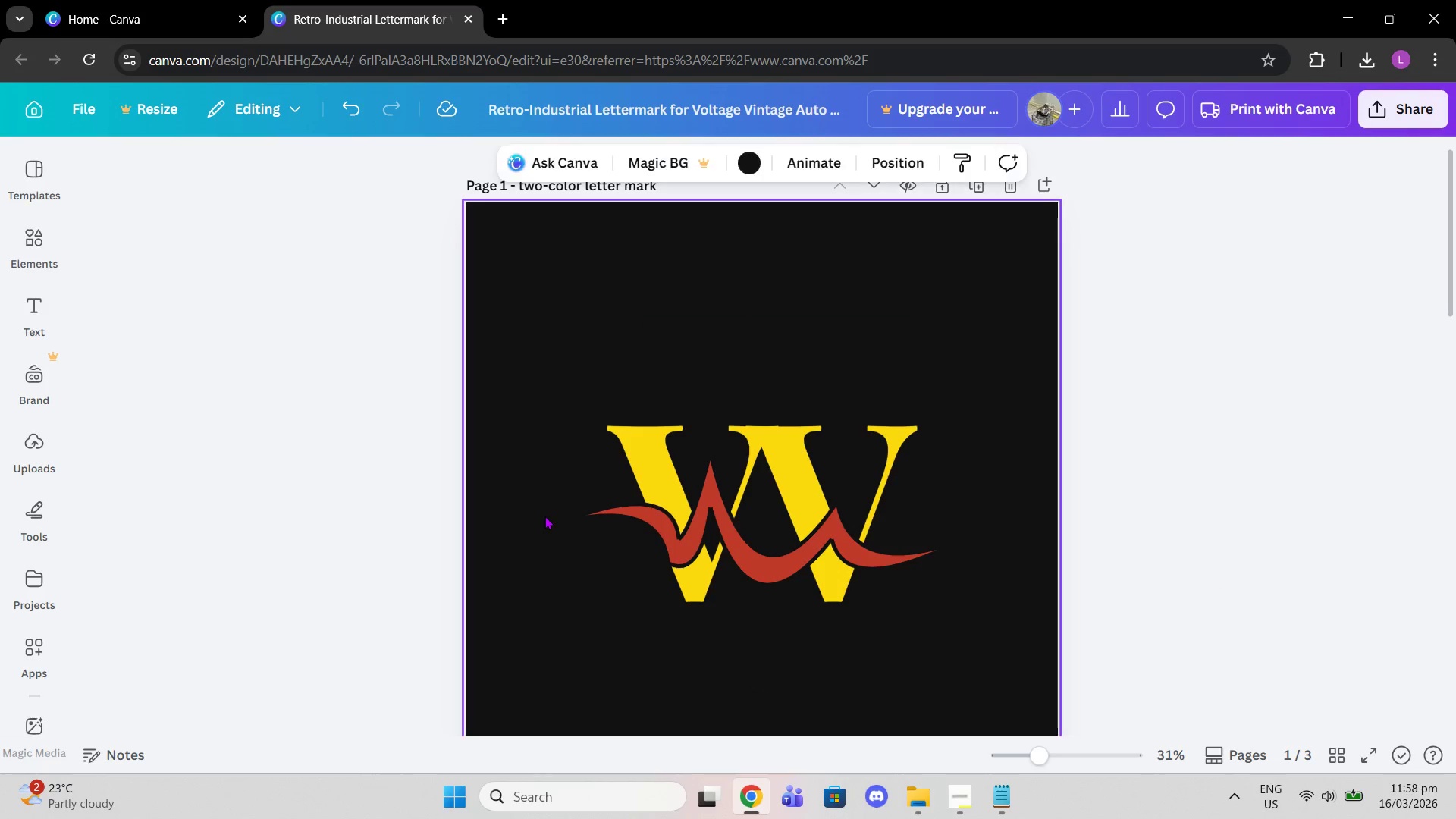 
left_click([642, 438])
 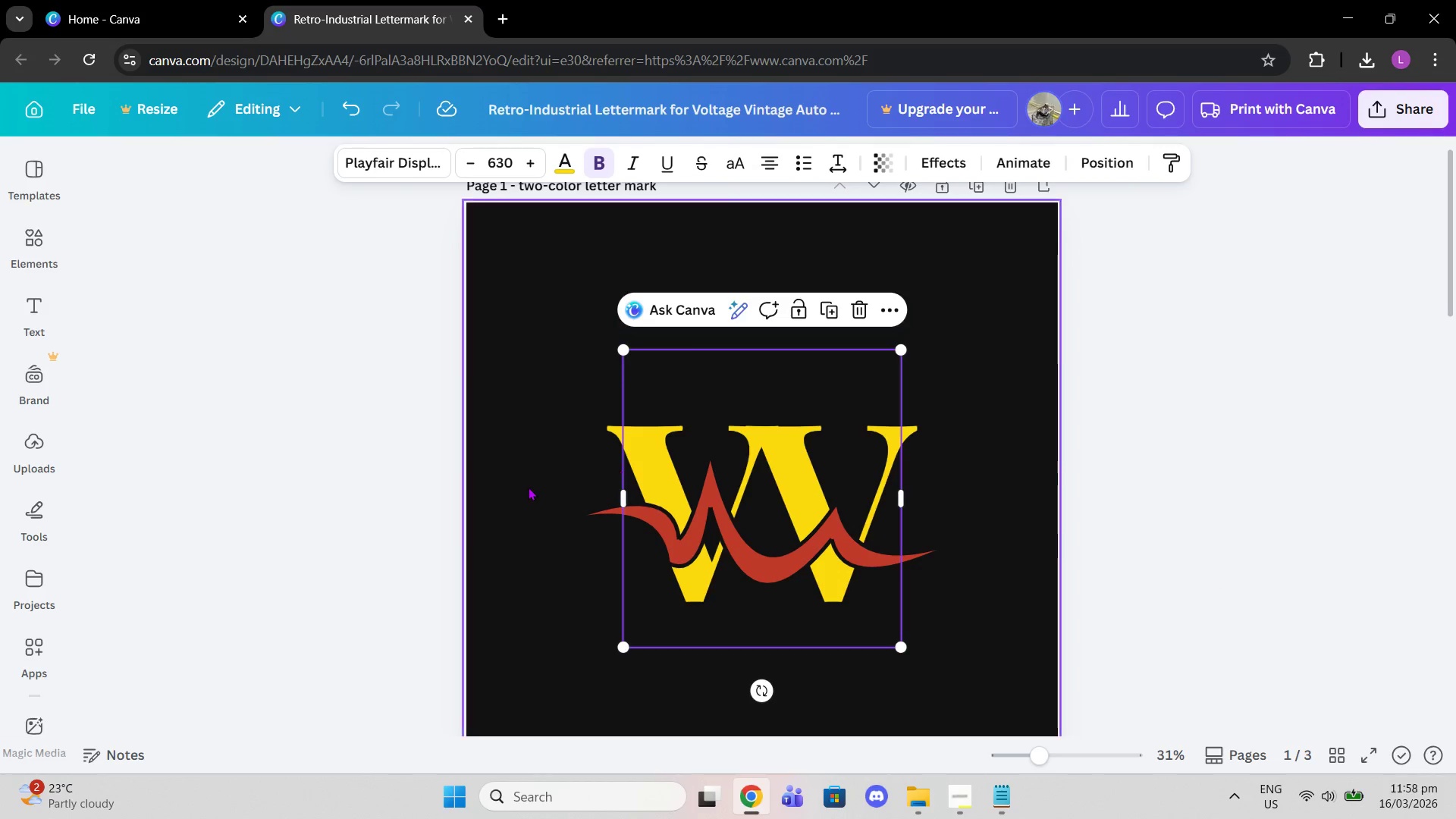 
left_click([528, 487])
 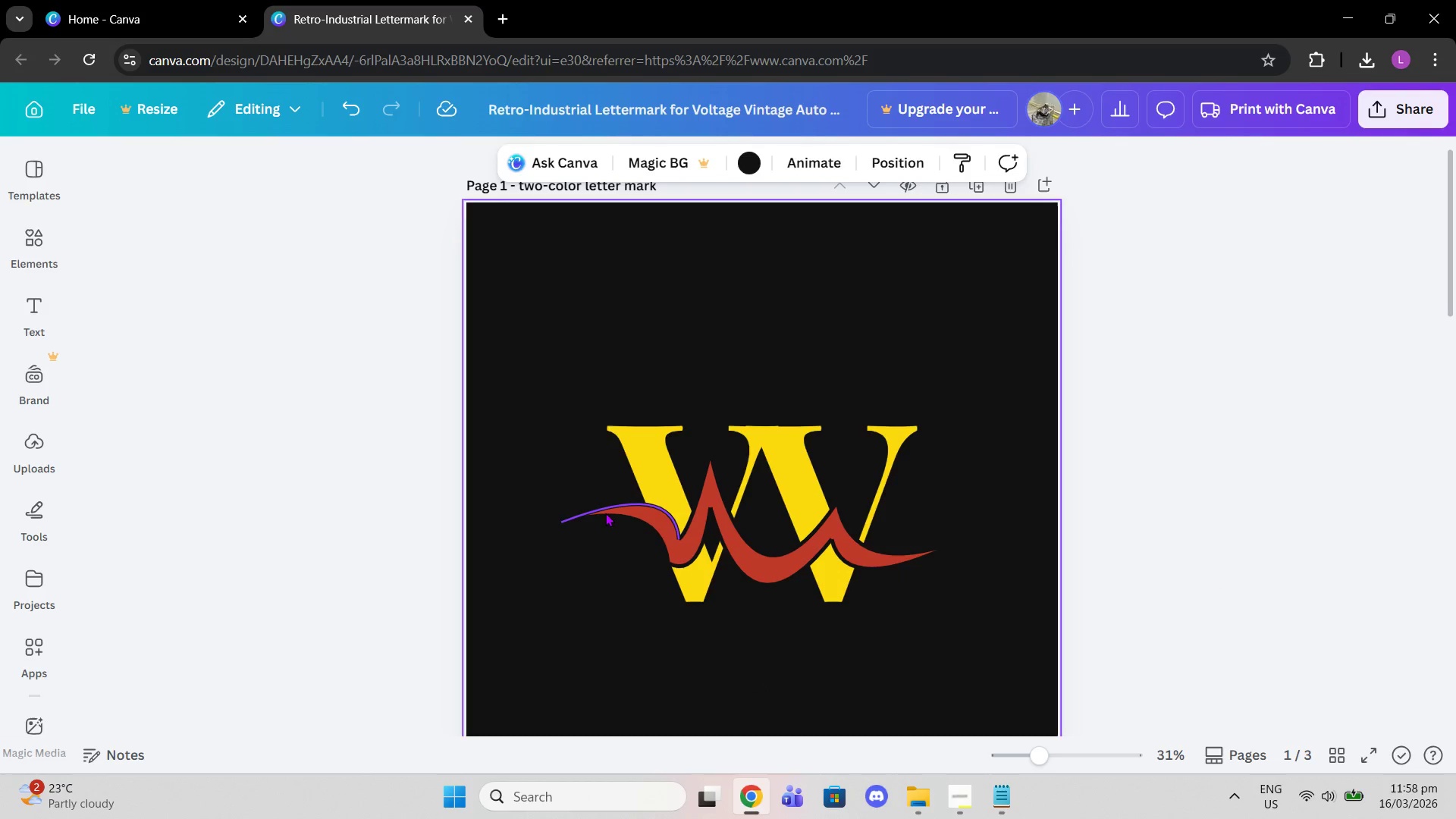 
left_click([605, 513])
 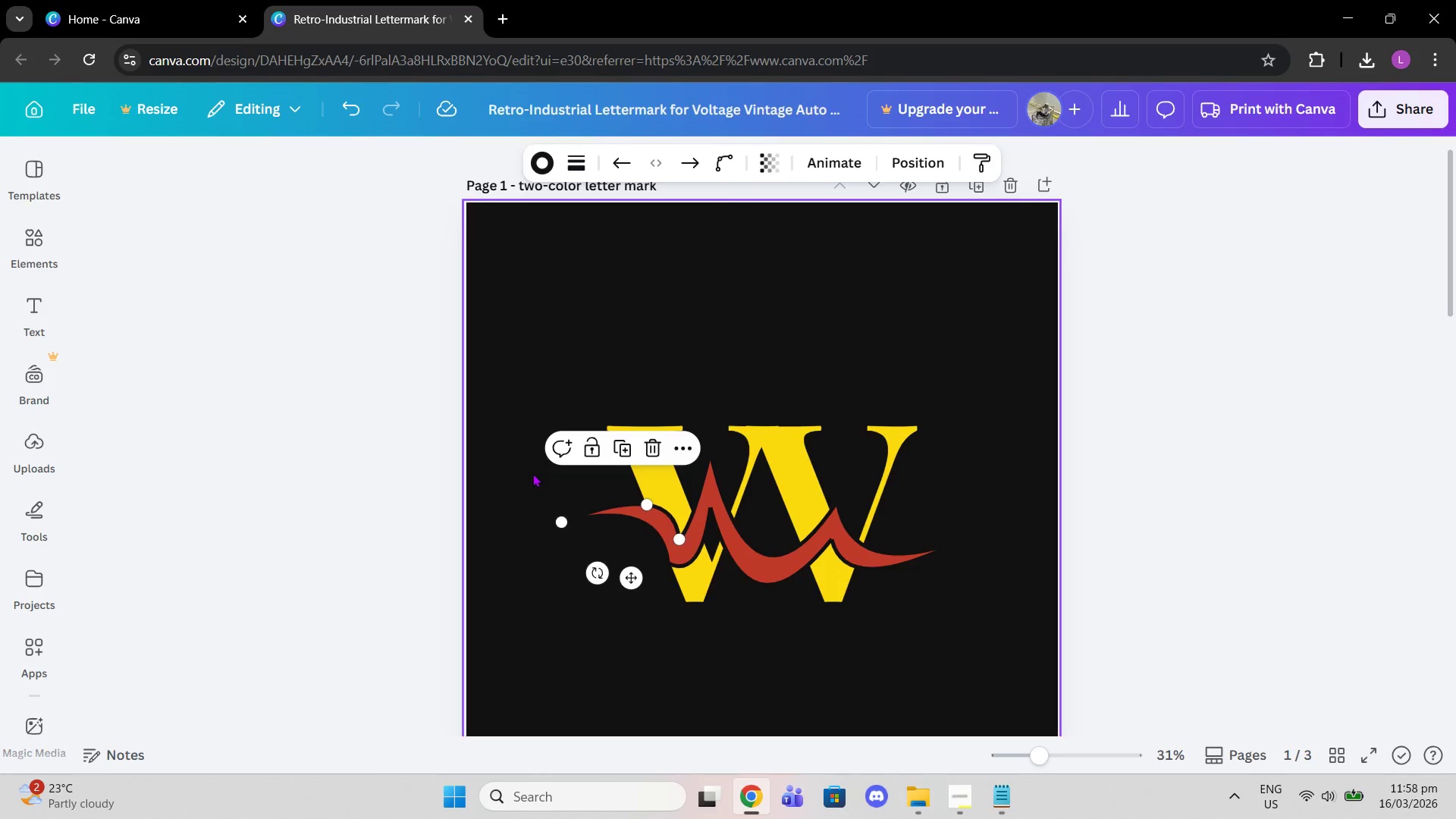 
left_click([532, 473])
 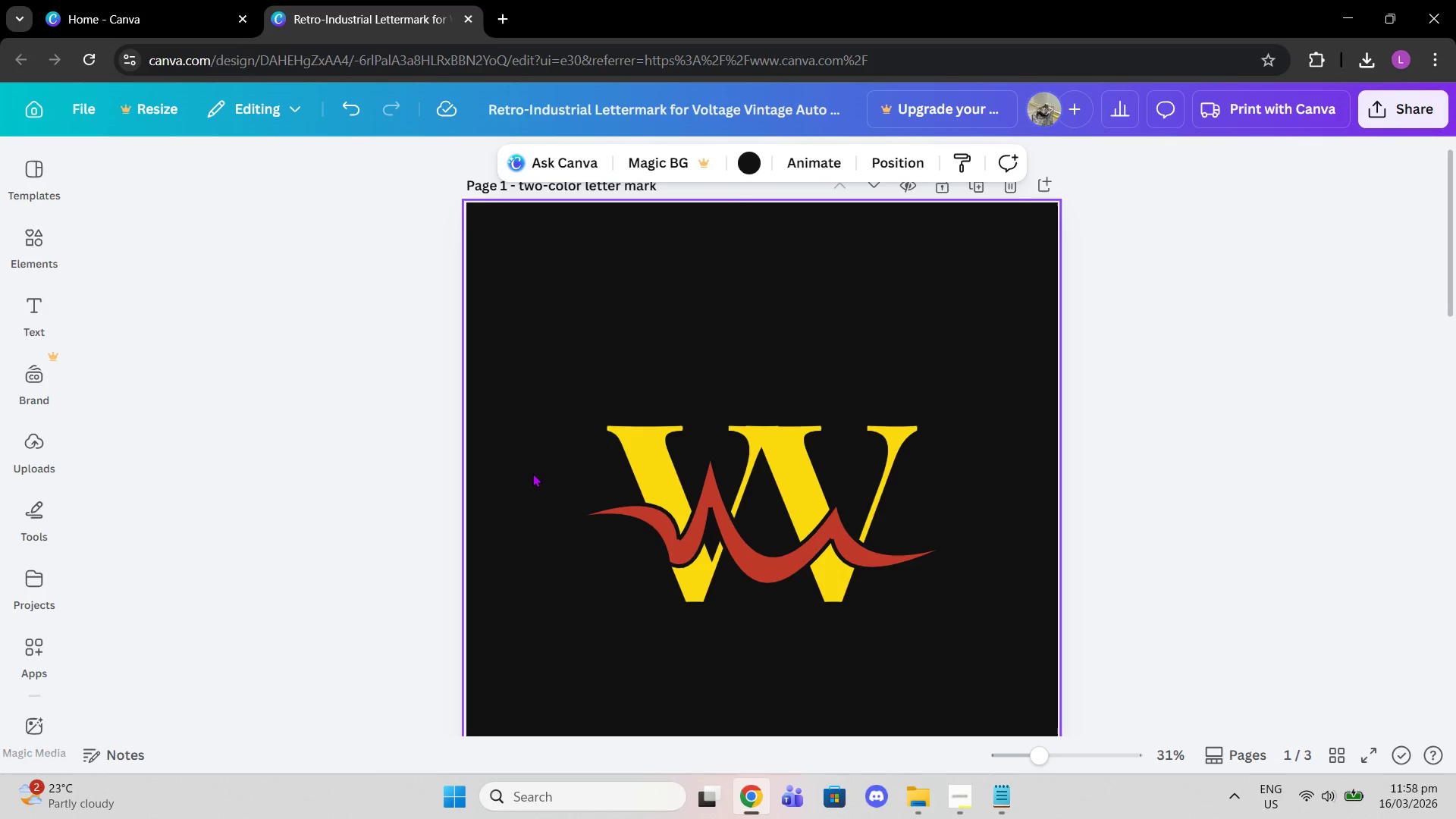 
left_click_drag(start_coordinate=[532, 473], to_coordinate=[926, 579])
 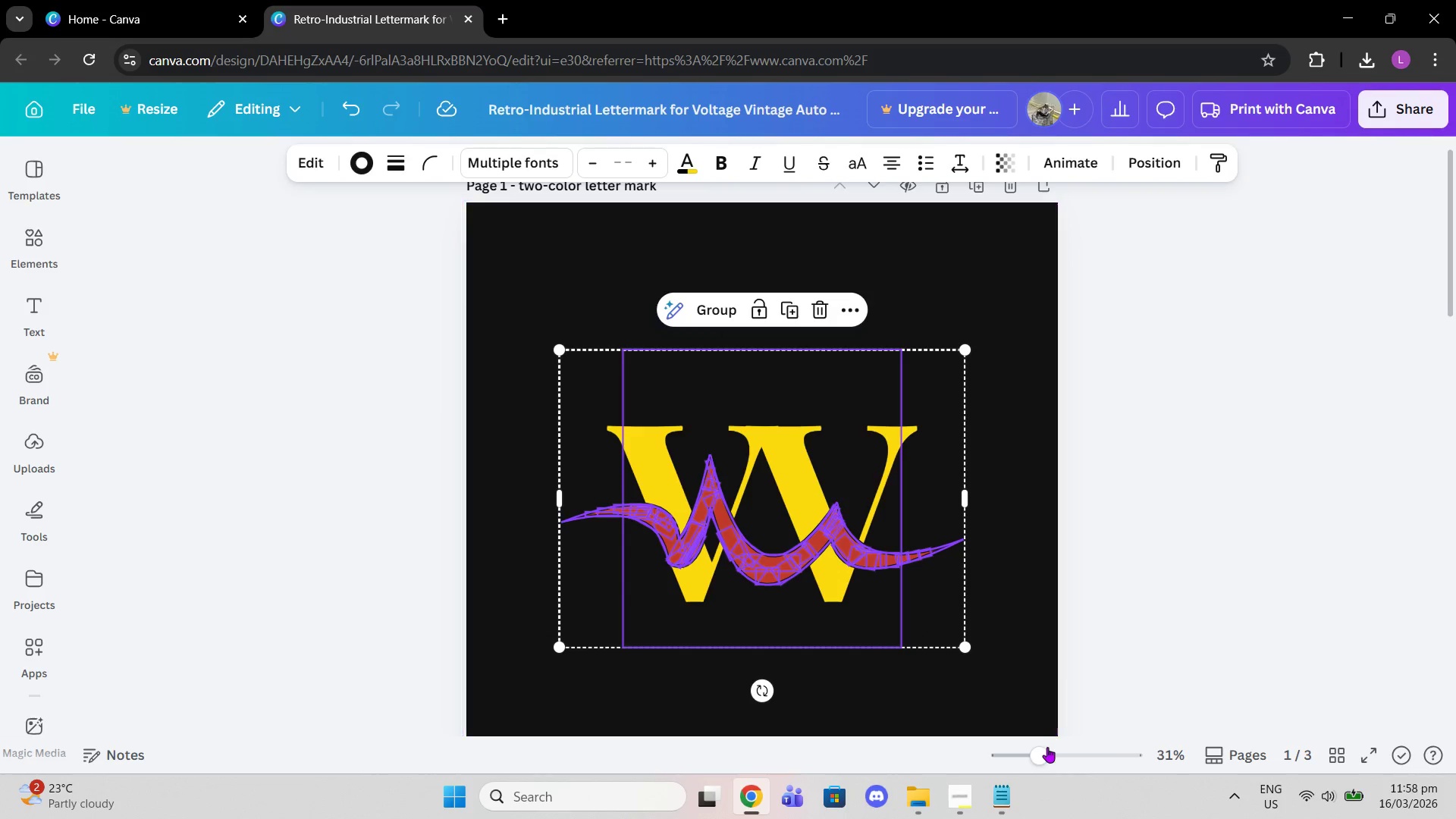 
left_click_drag(start_coordinate=[1043, 752], to_coordinate=[1062, 754])
 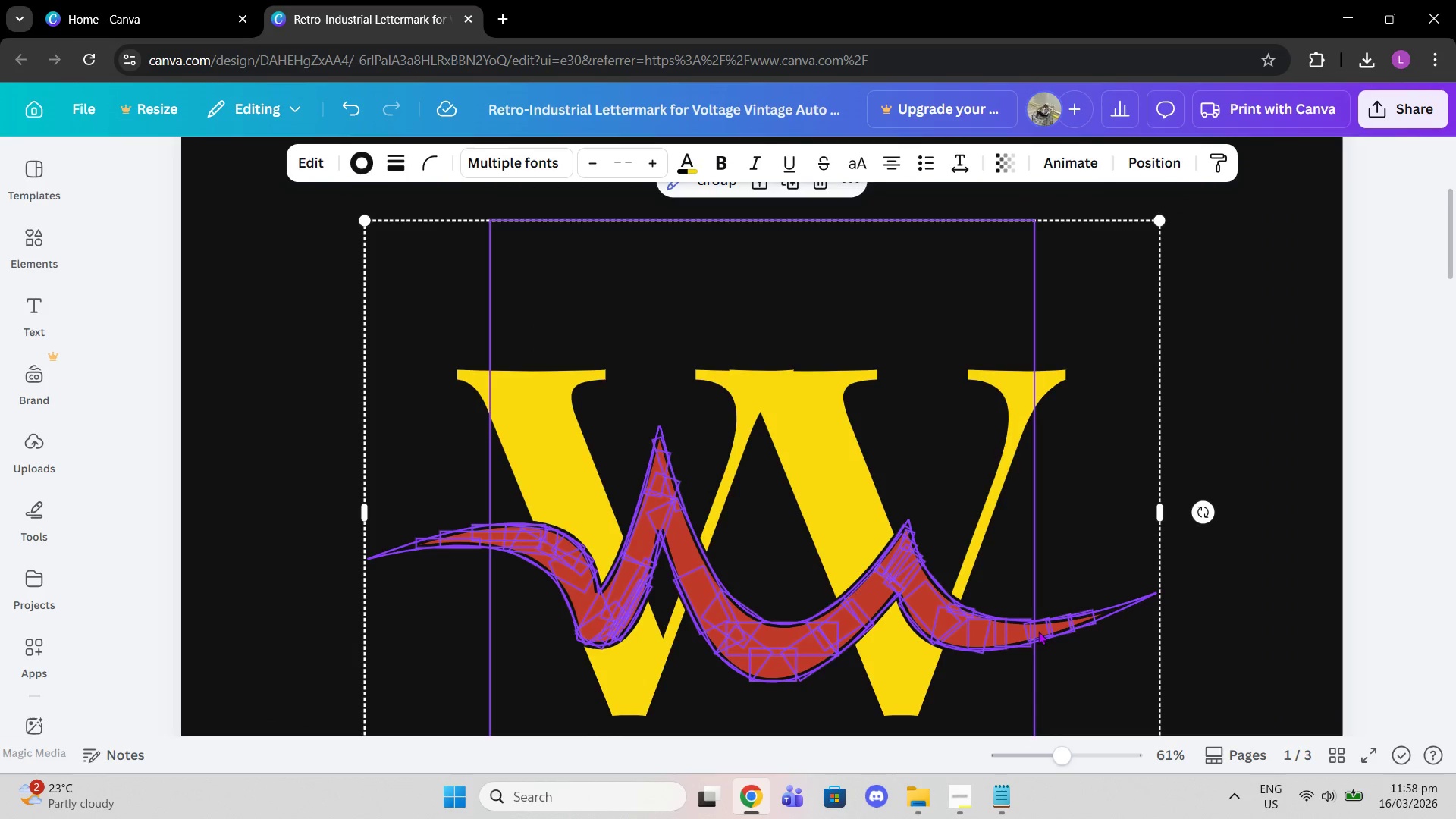 
scroll: coordinate [1038, 631], scroll_direction: down, amount: 1.0
 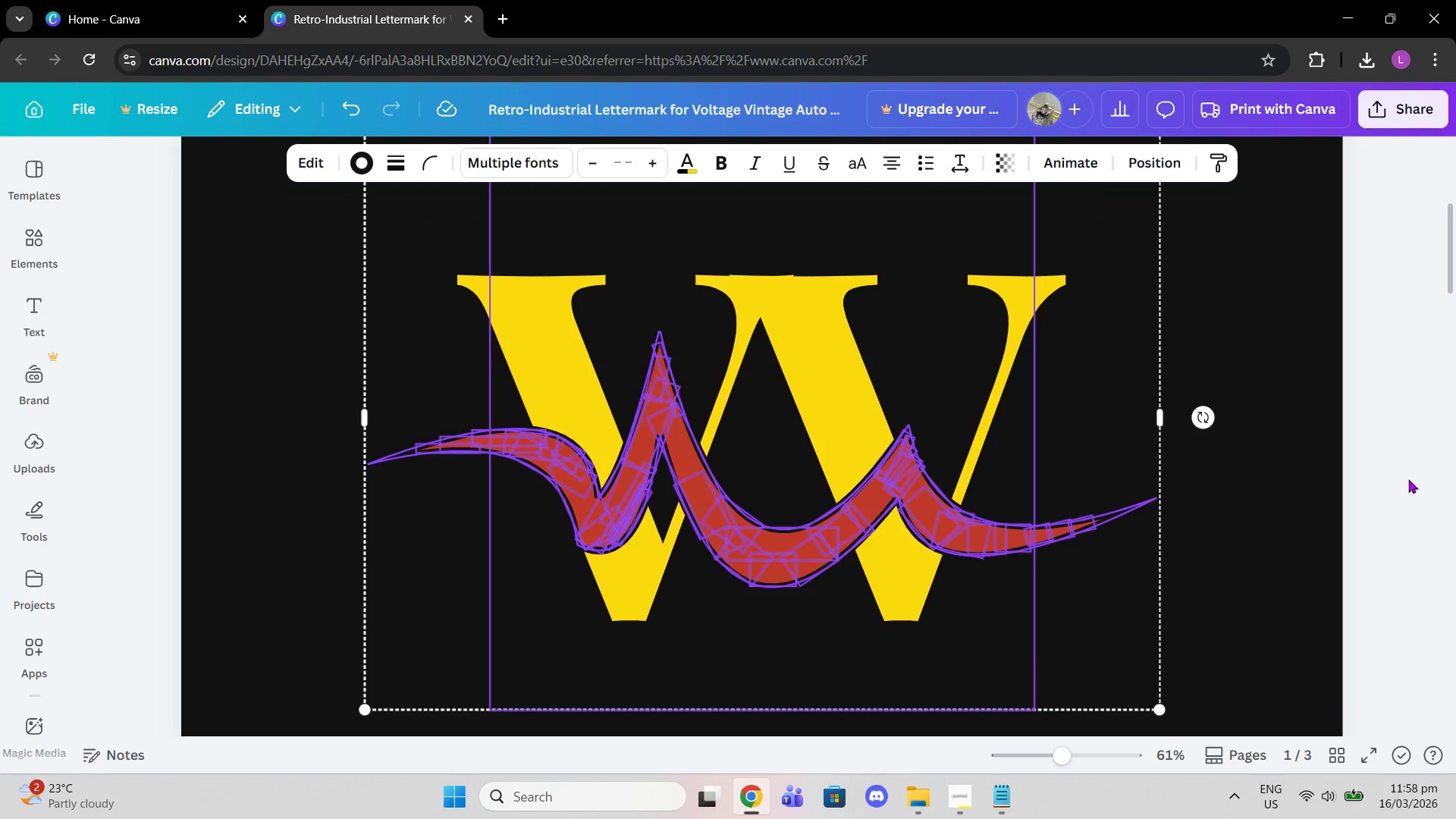 
wait(15.53)
 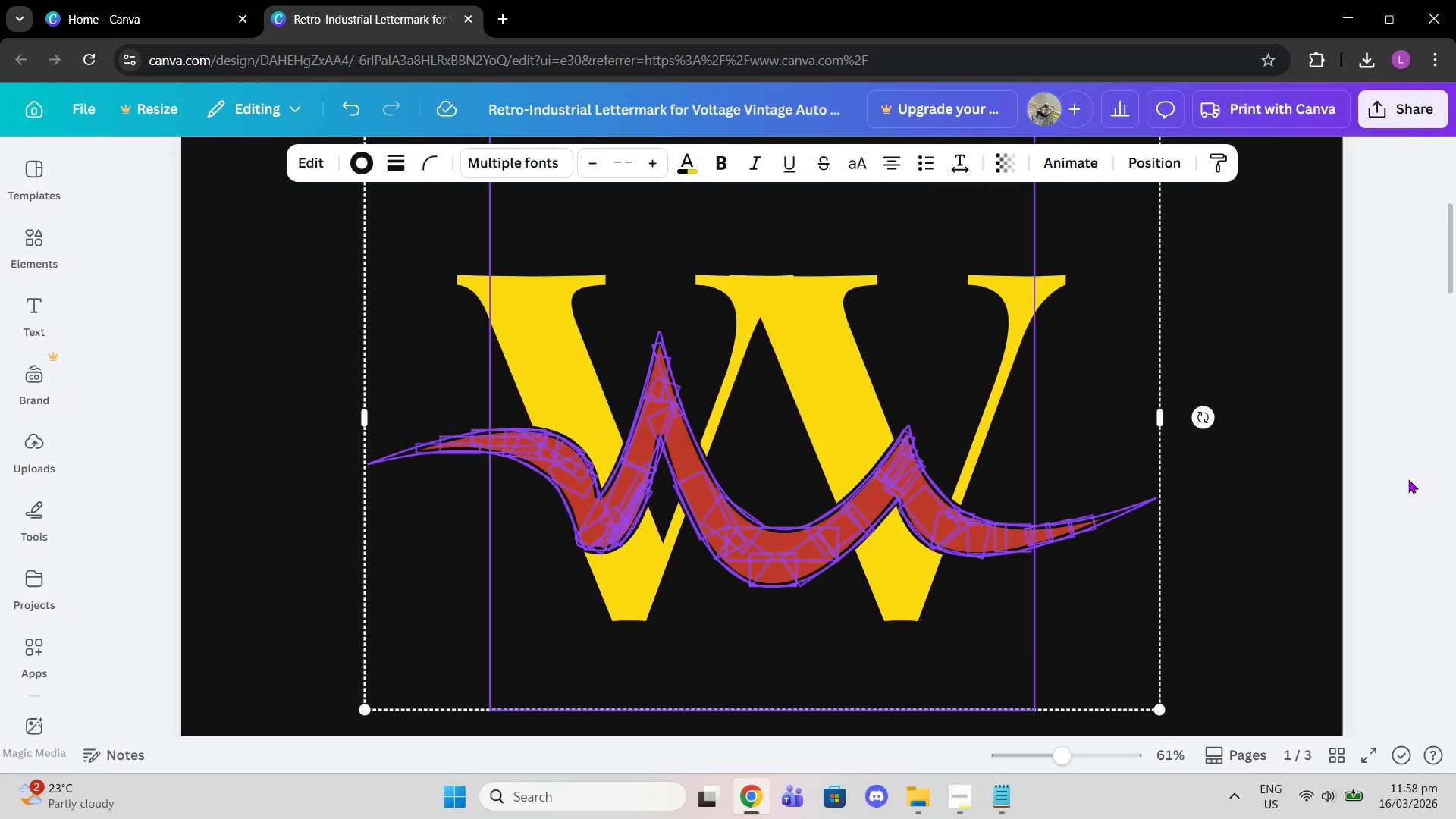 
left_click([1382, 427])
 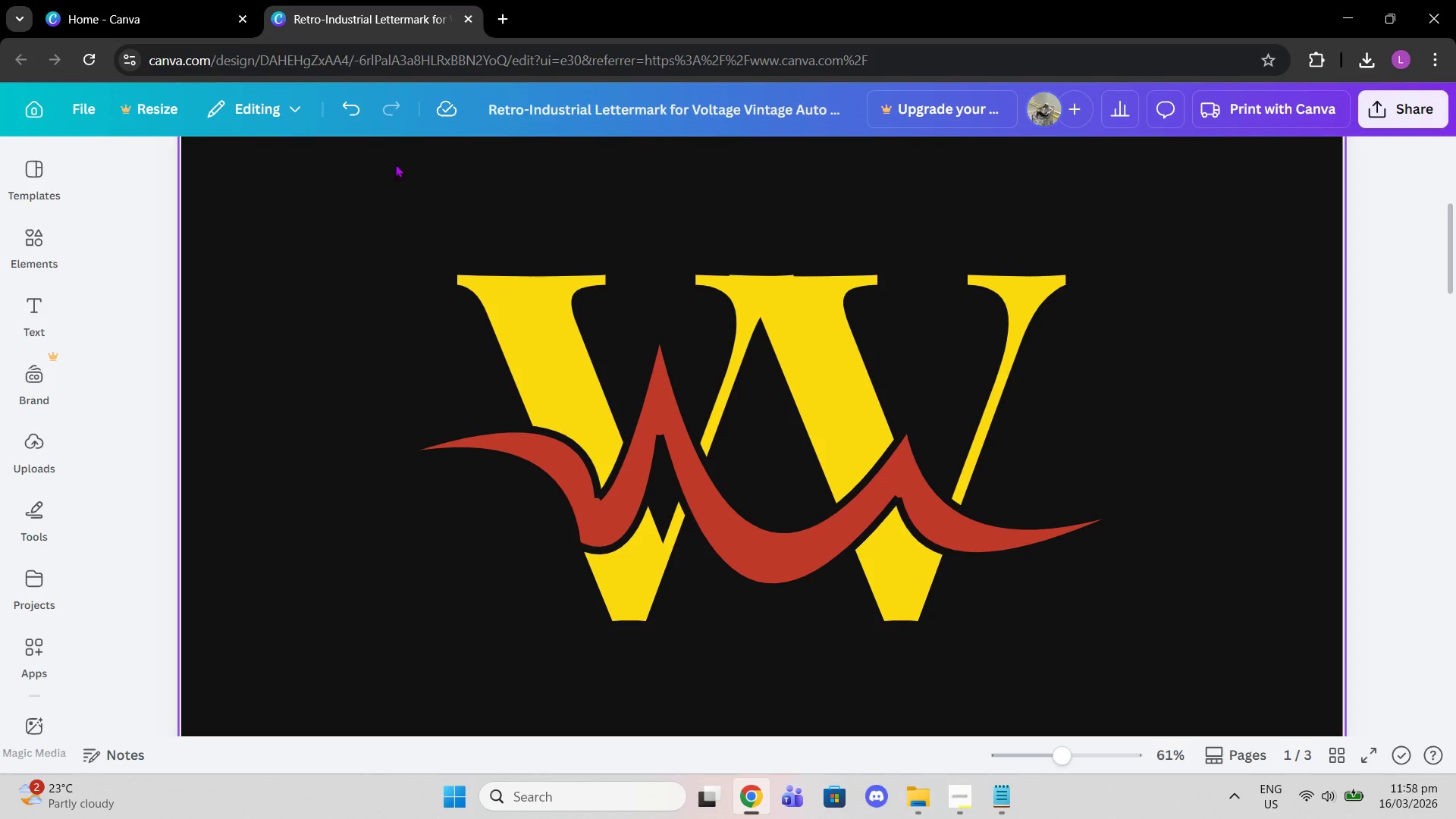 
left_click_drag(start_coordinate=[382, 192], to_coordinate=[1056, 642])
 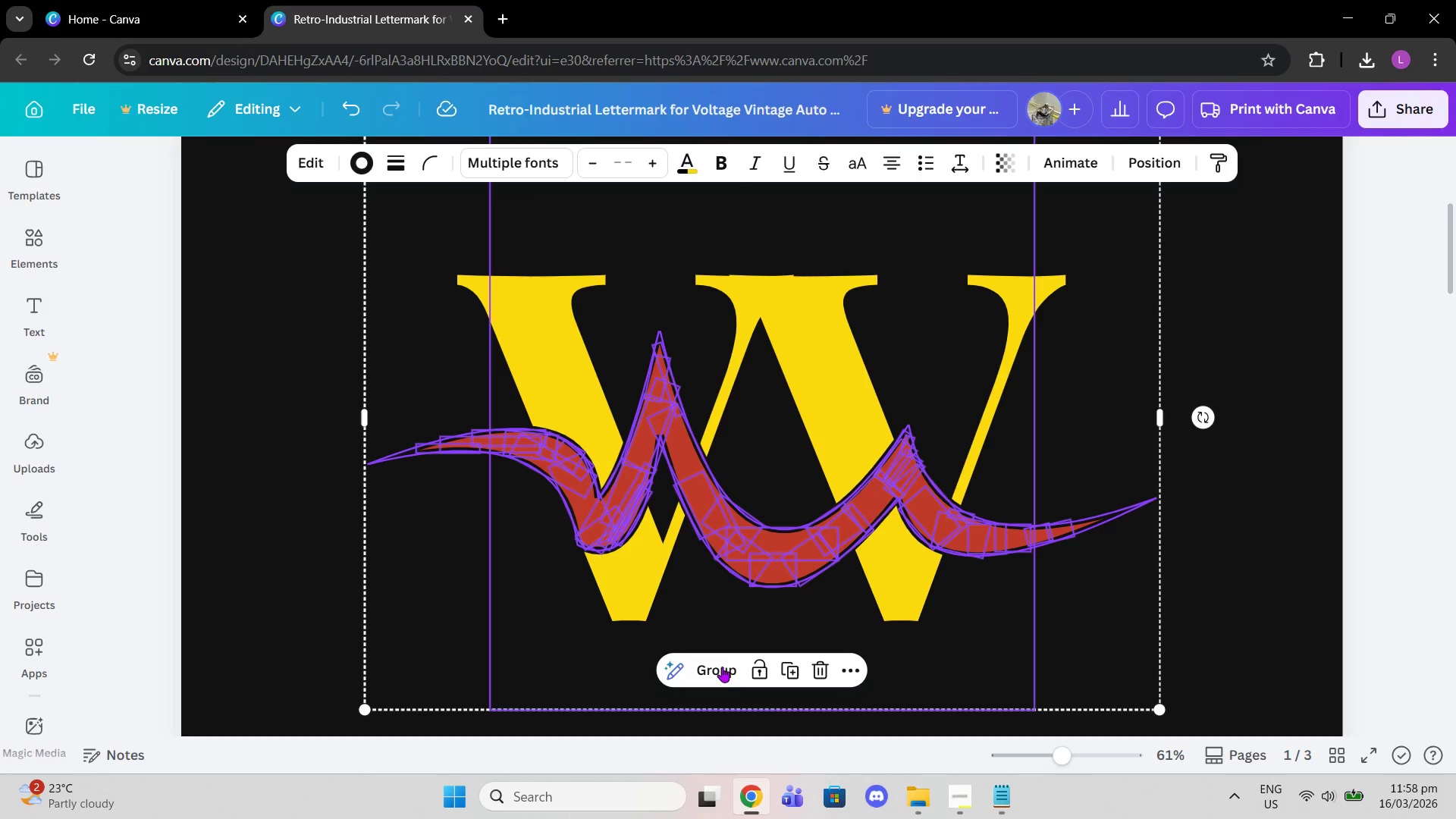 
left_click([722, 670])
 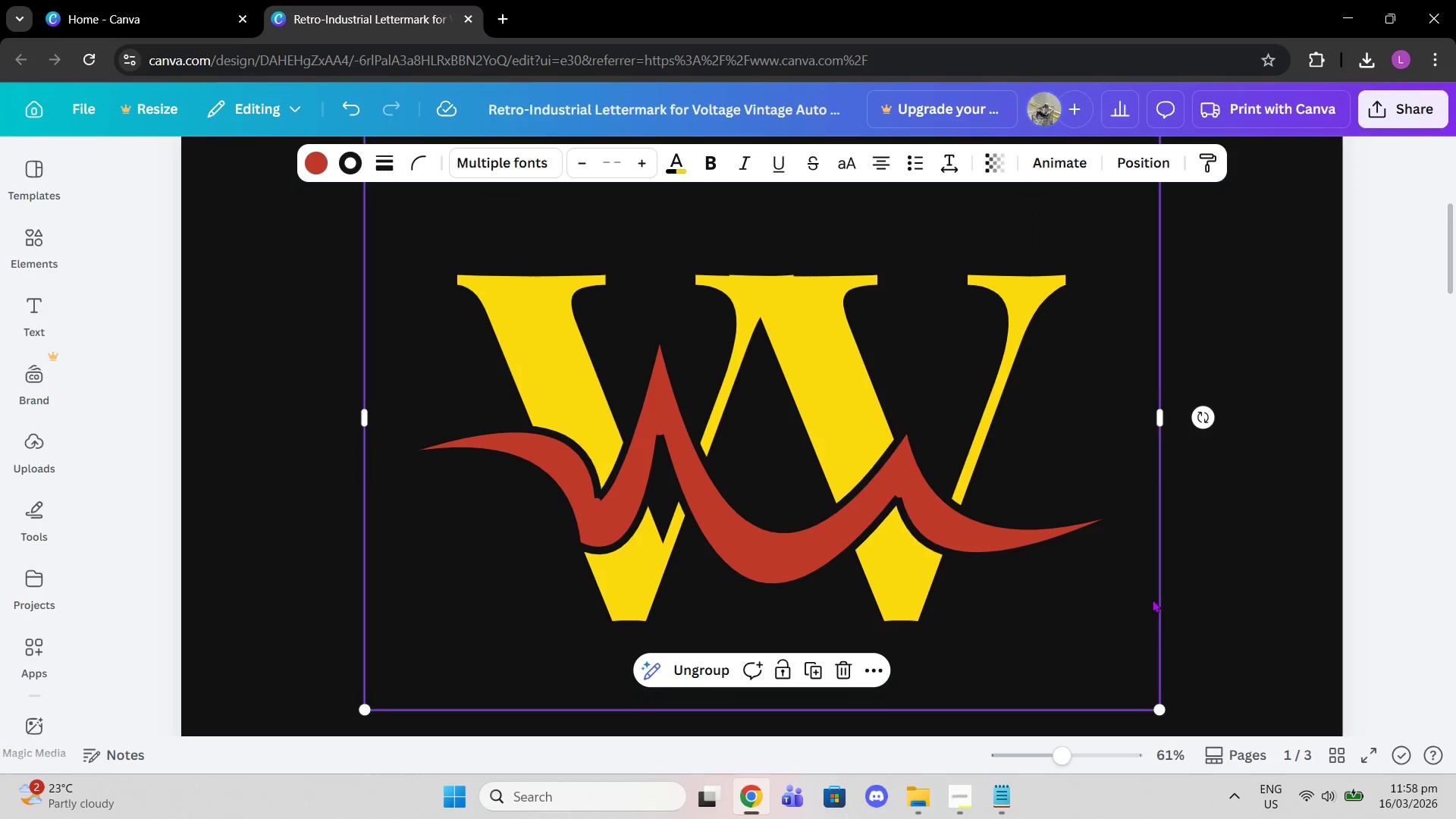 
left_click([1257, 568])
 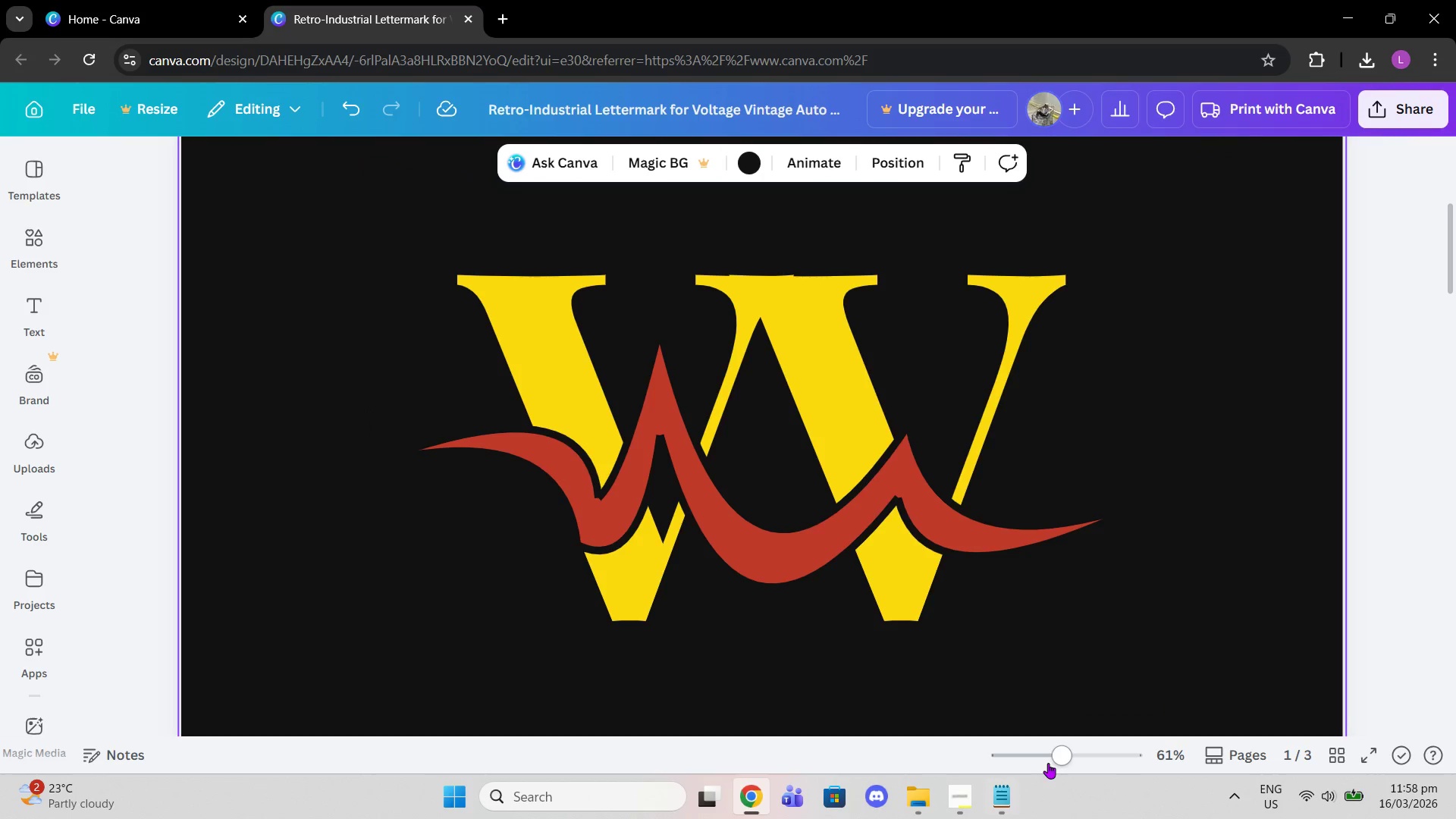 
left_click_drag(start_coordinate=[1051, 761], to_coordinate=[1030, 761])
 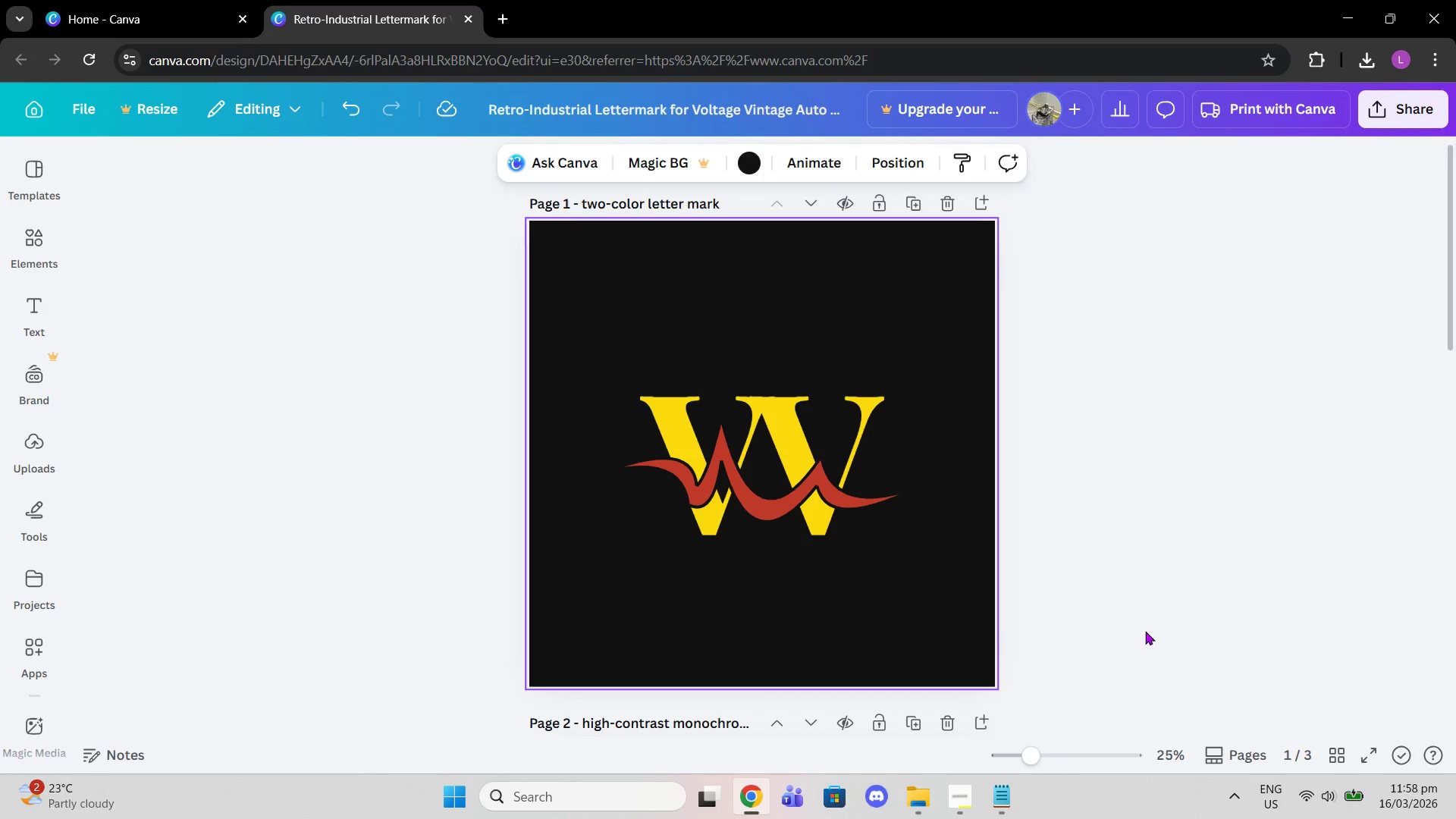 
left_click([1146, 630])
 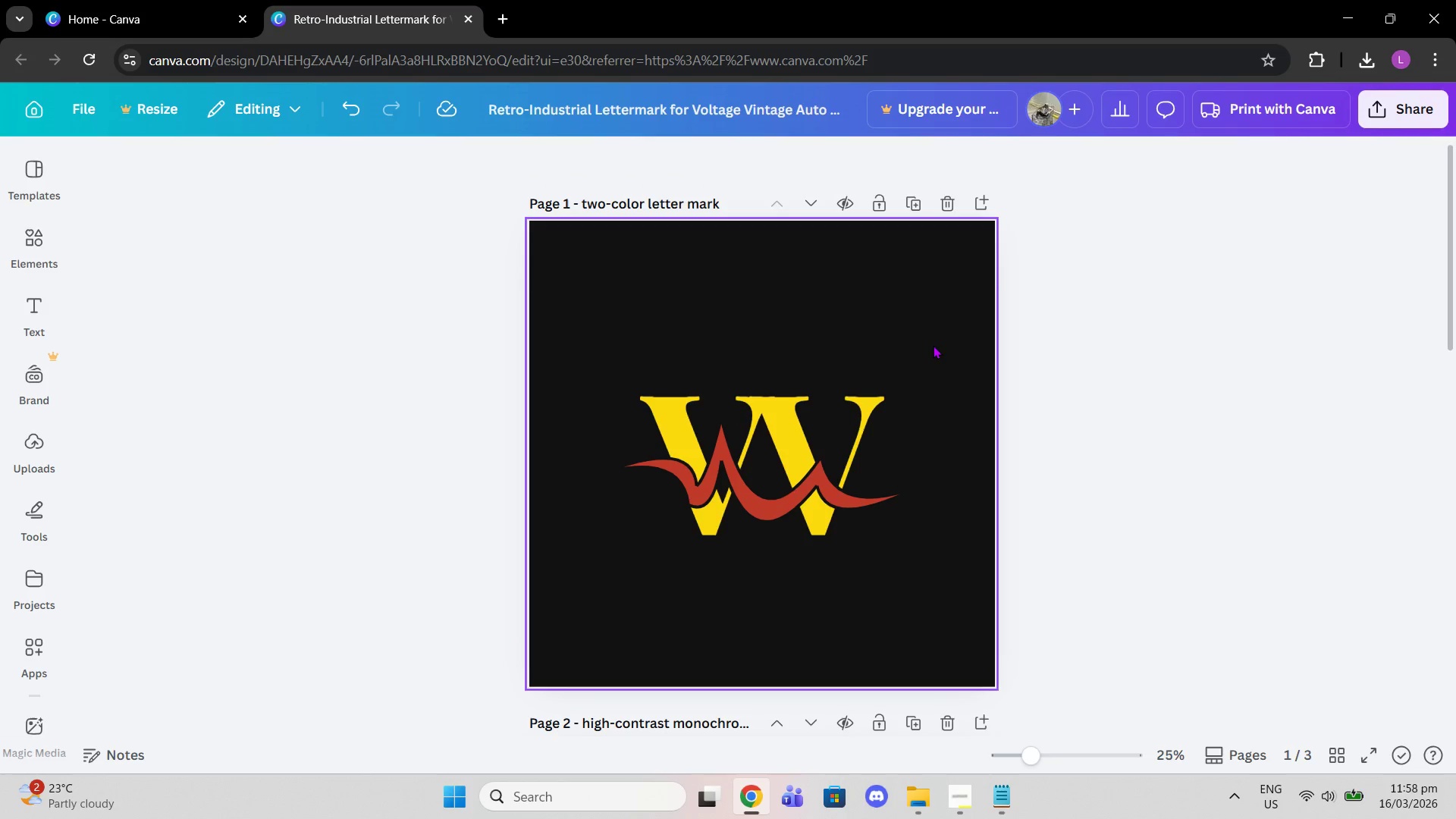 
left_click([933, 345])
 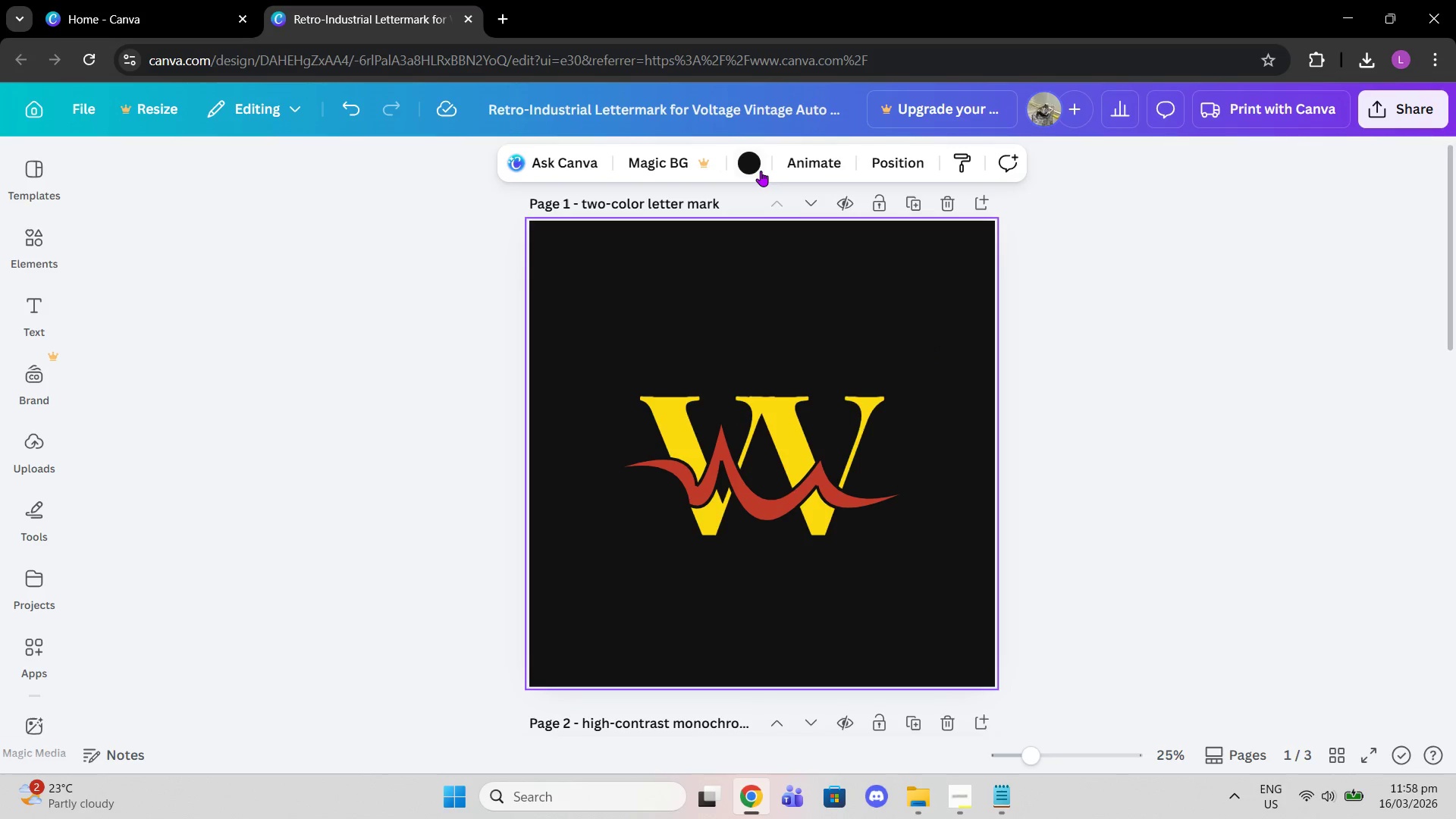 
left_click([742, 163])
 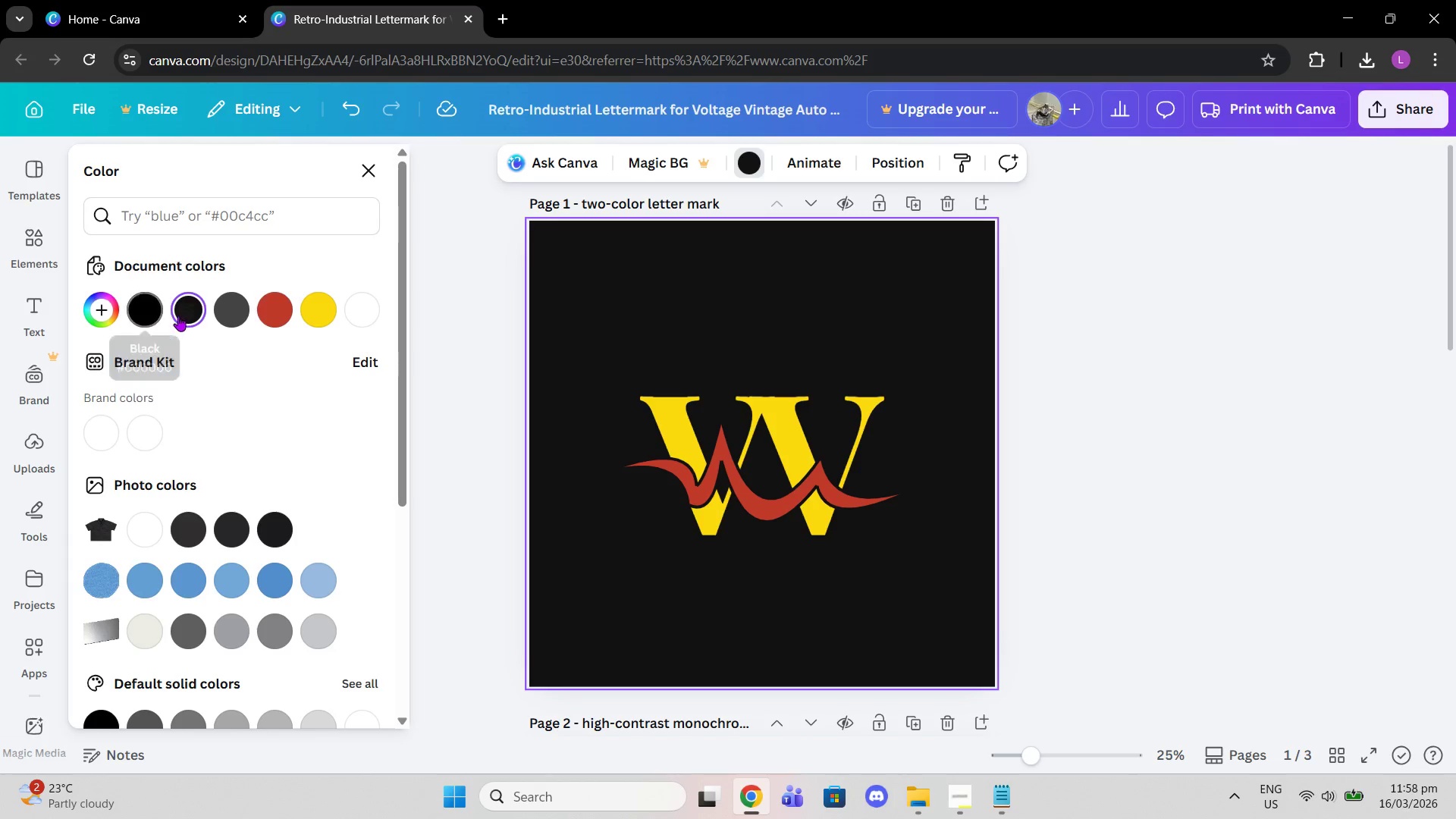 
wait(5.56)
 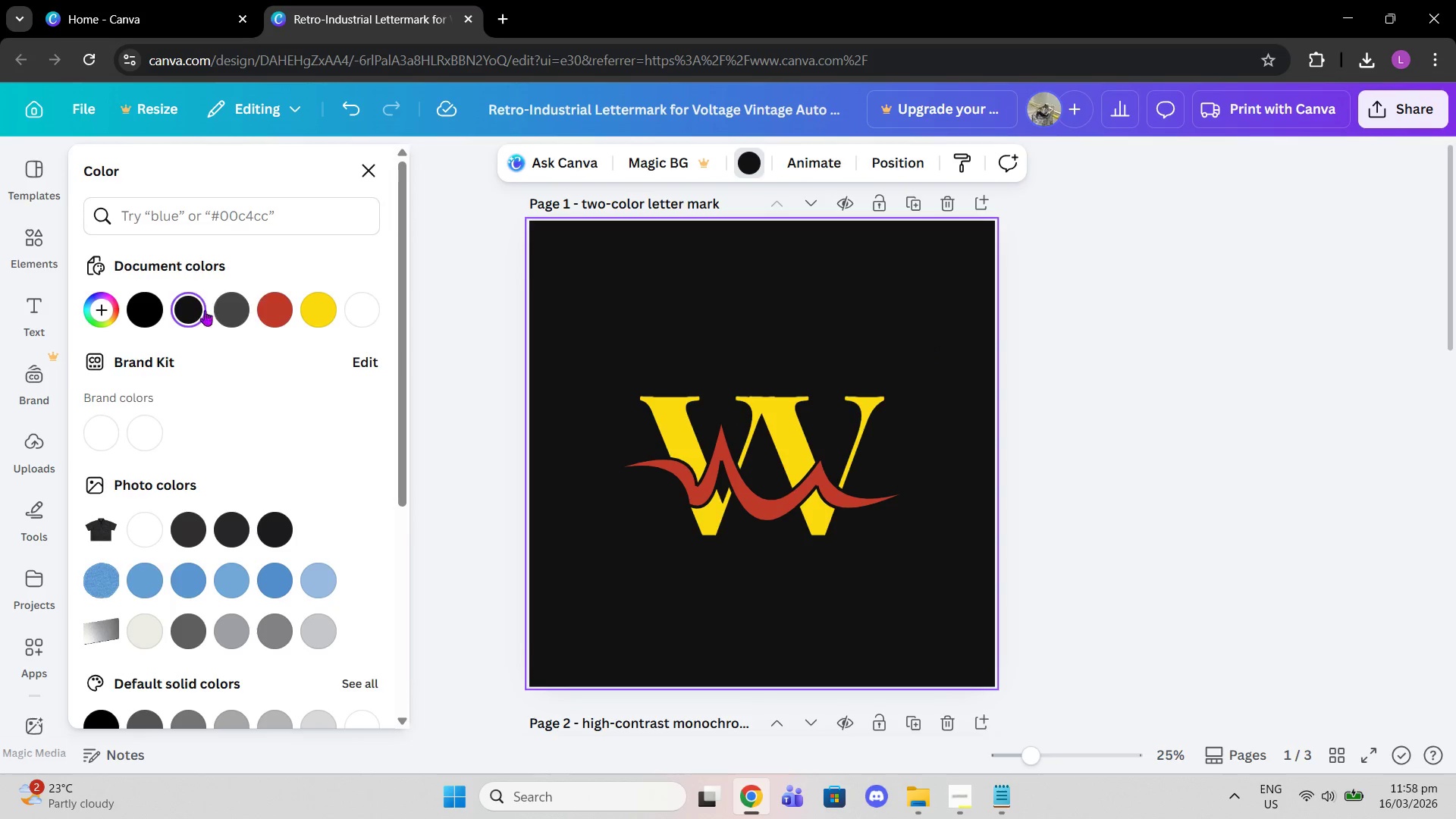 
left_click([581, 276])
 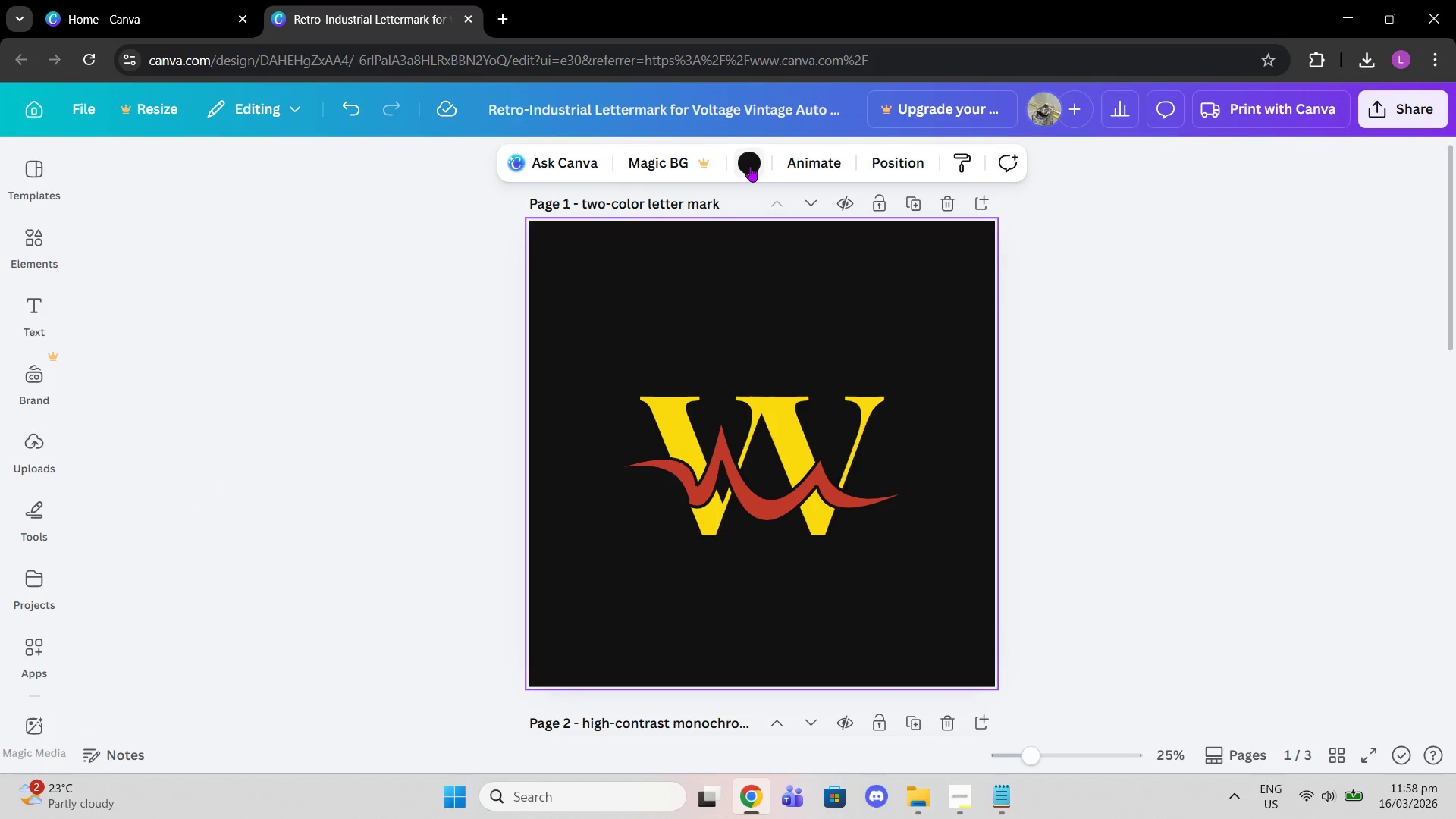 
left_click([750, 166])
 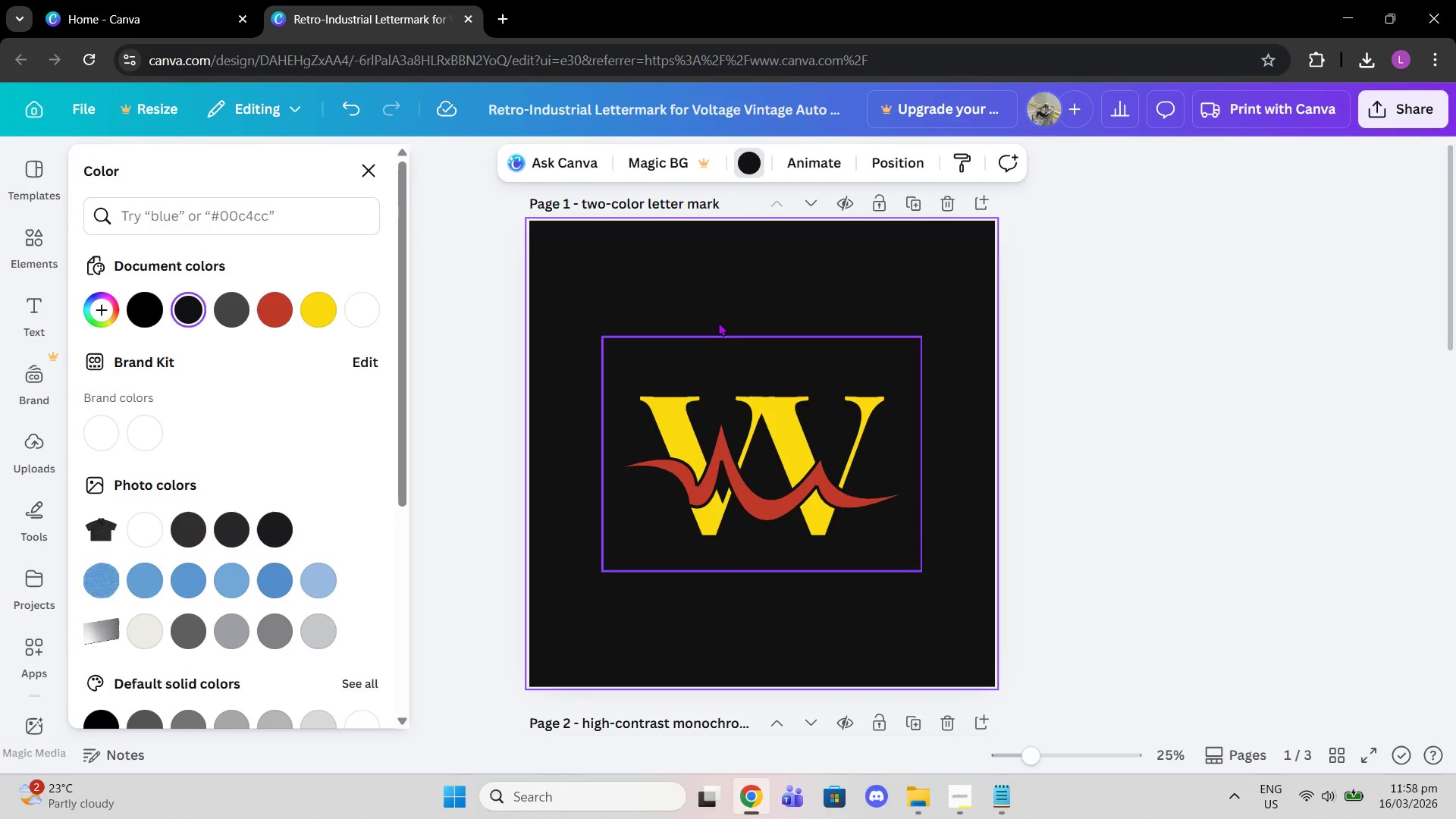 
left_click([698, 295])
 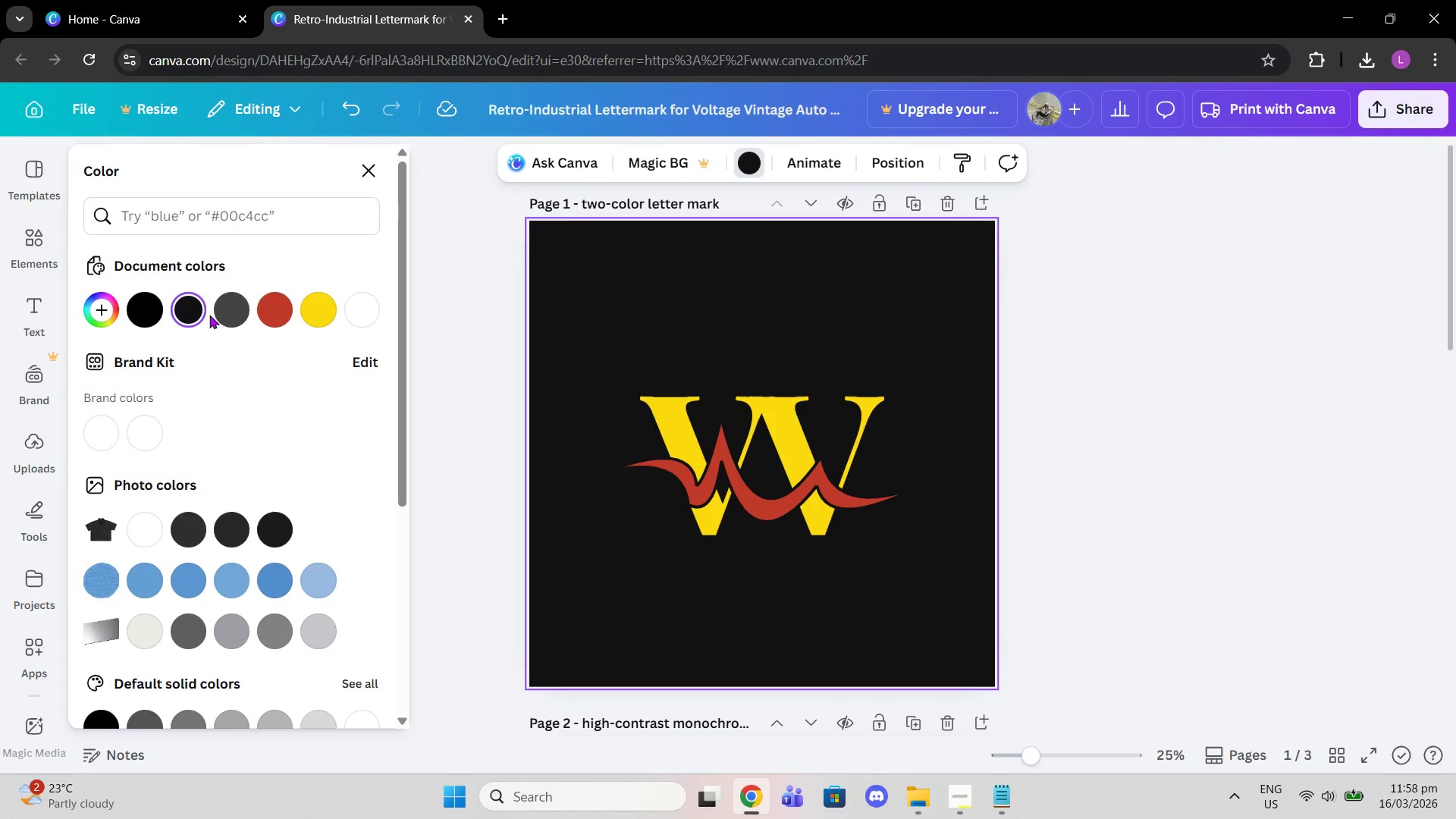 
left_click([225, 316])
 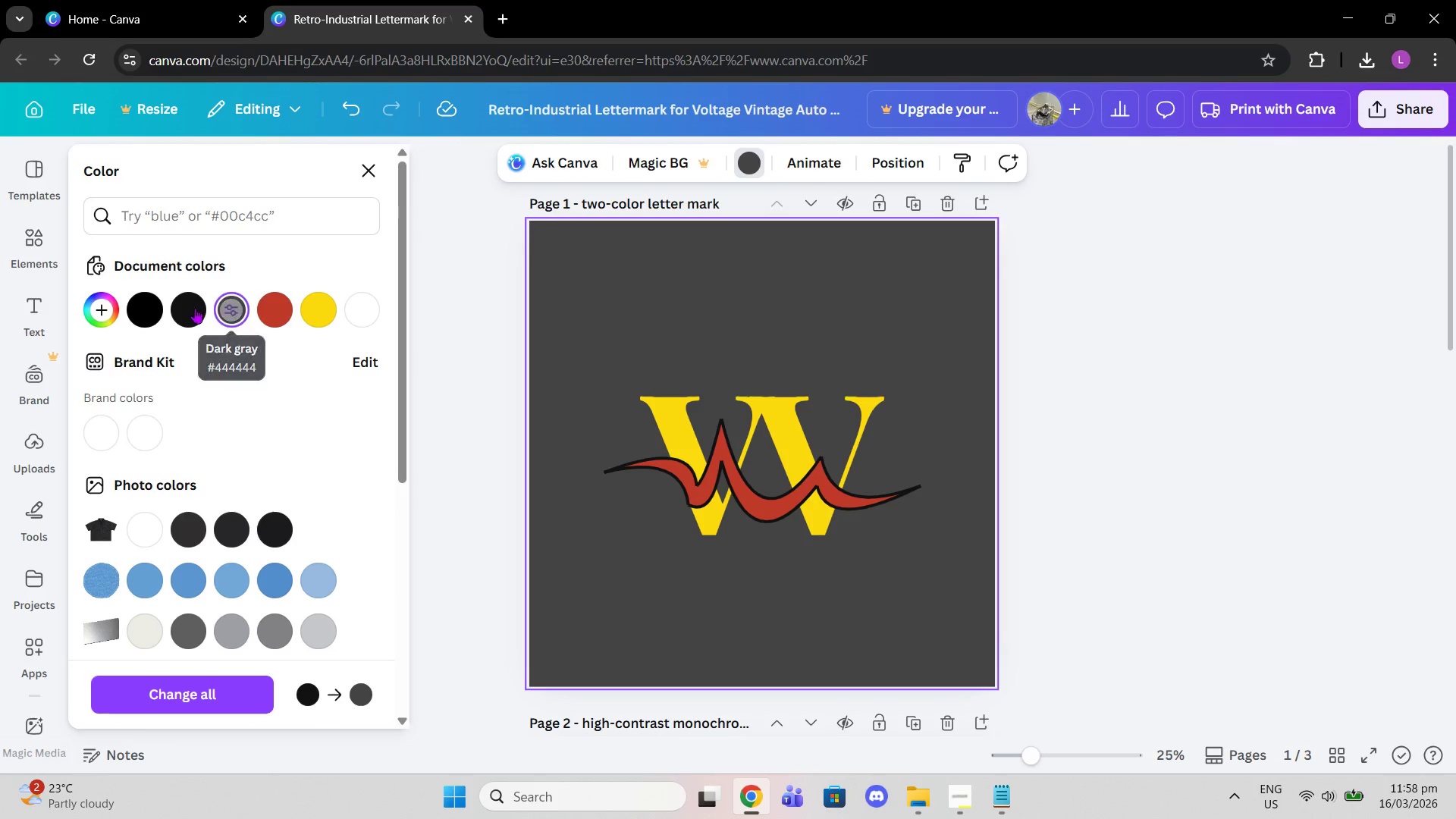 
left_click([193, 308])
 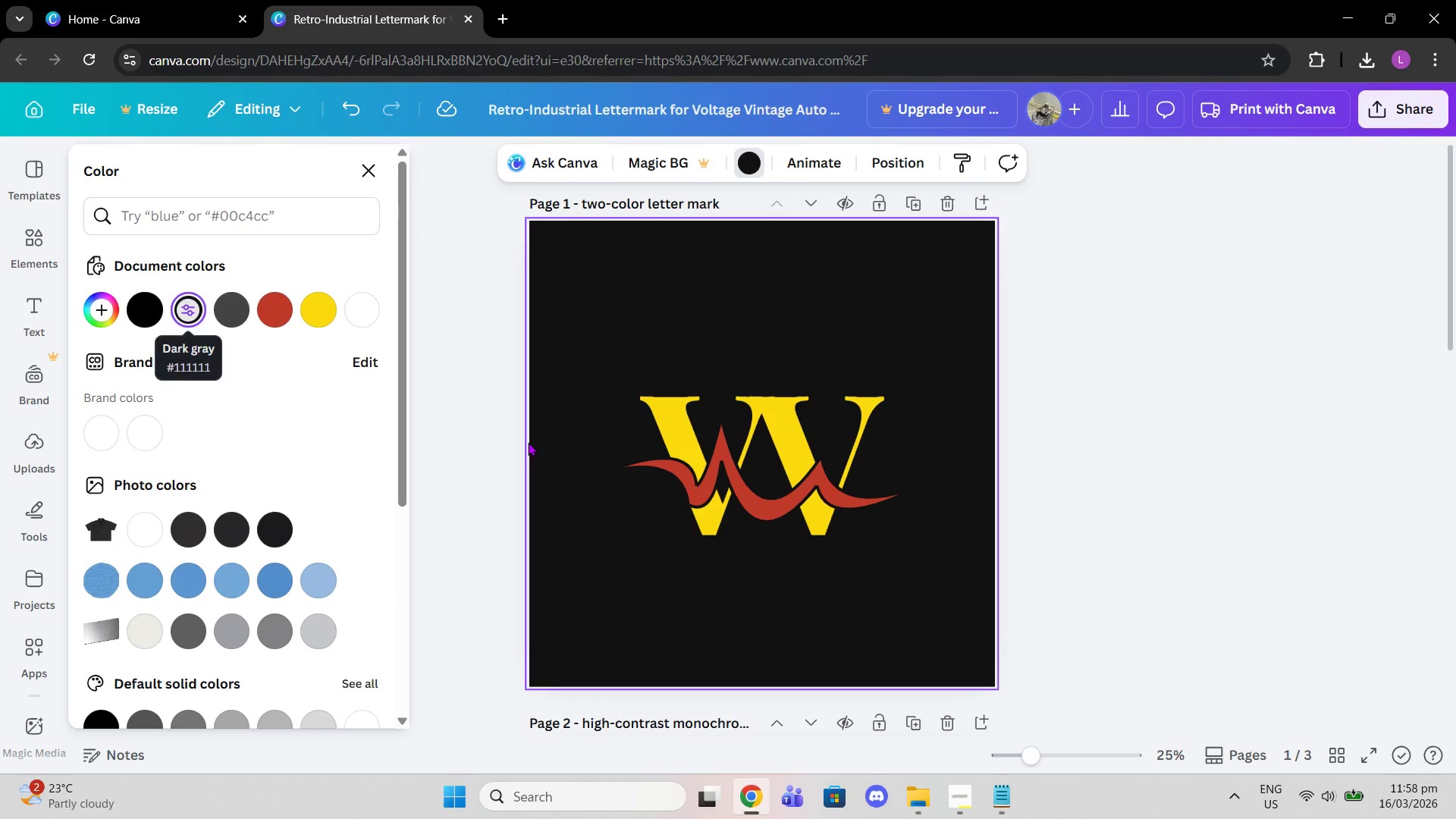 
left_click([642, 496])
 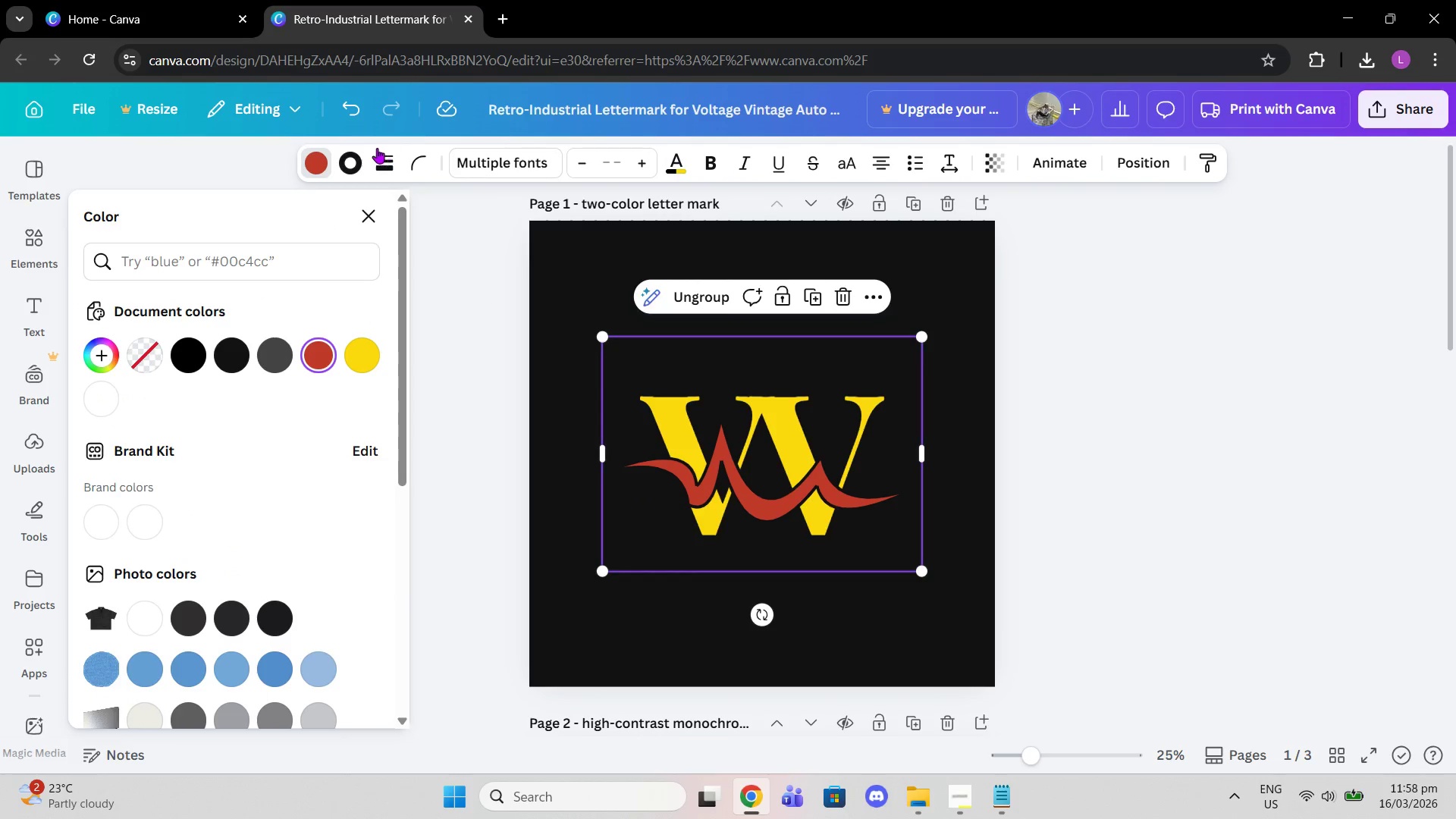 
left_click([350, 165])
 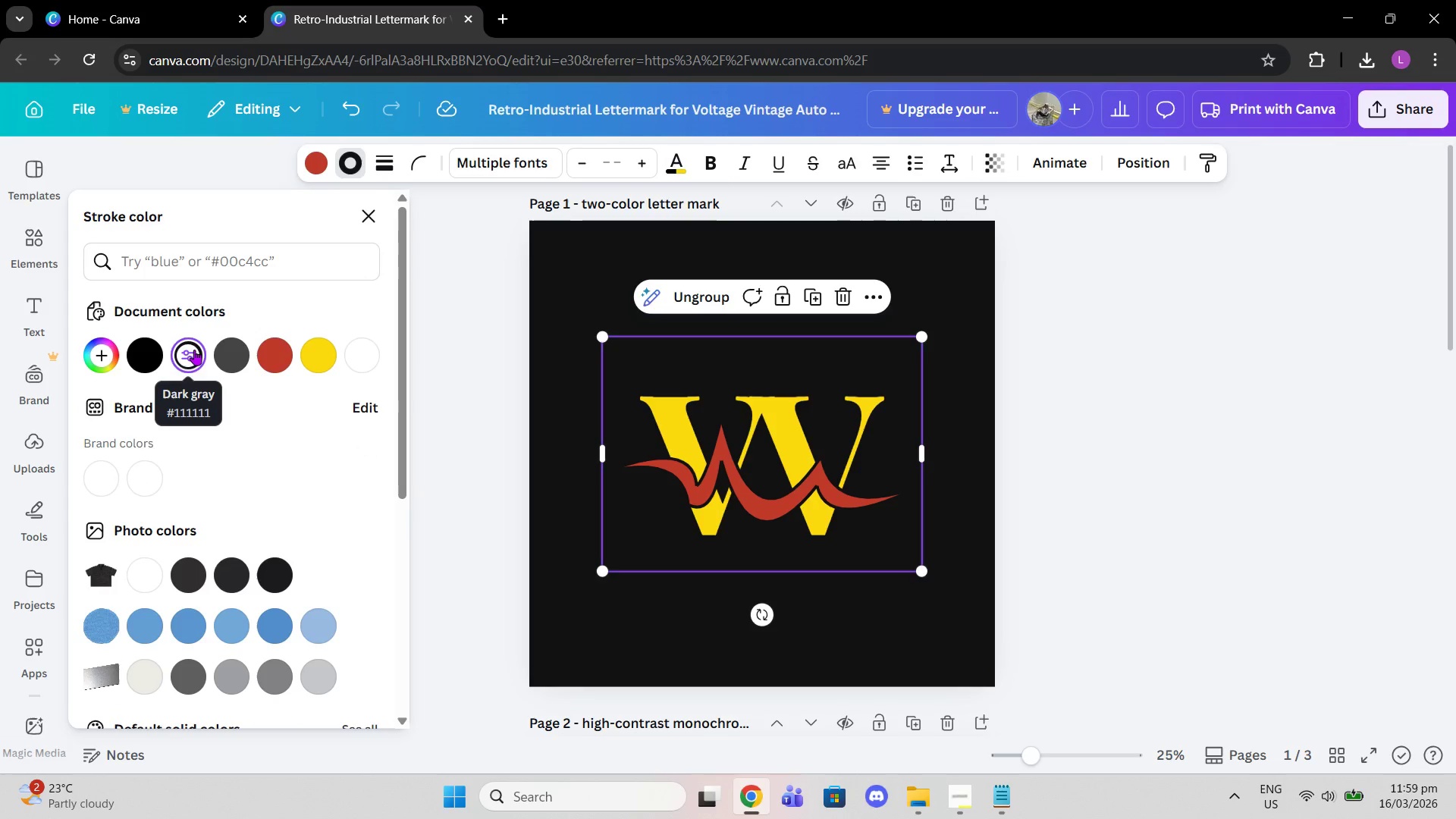 
scroll: coordinate [570, 468], scroll_direction: down, amount: 6.0
 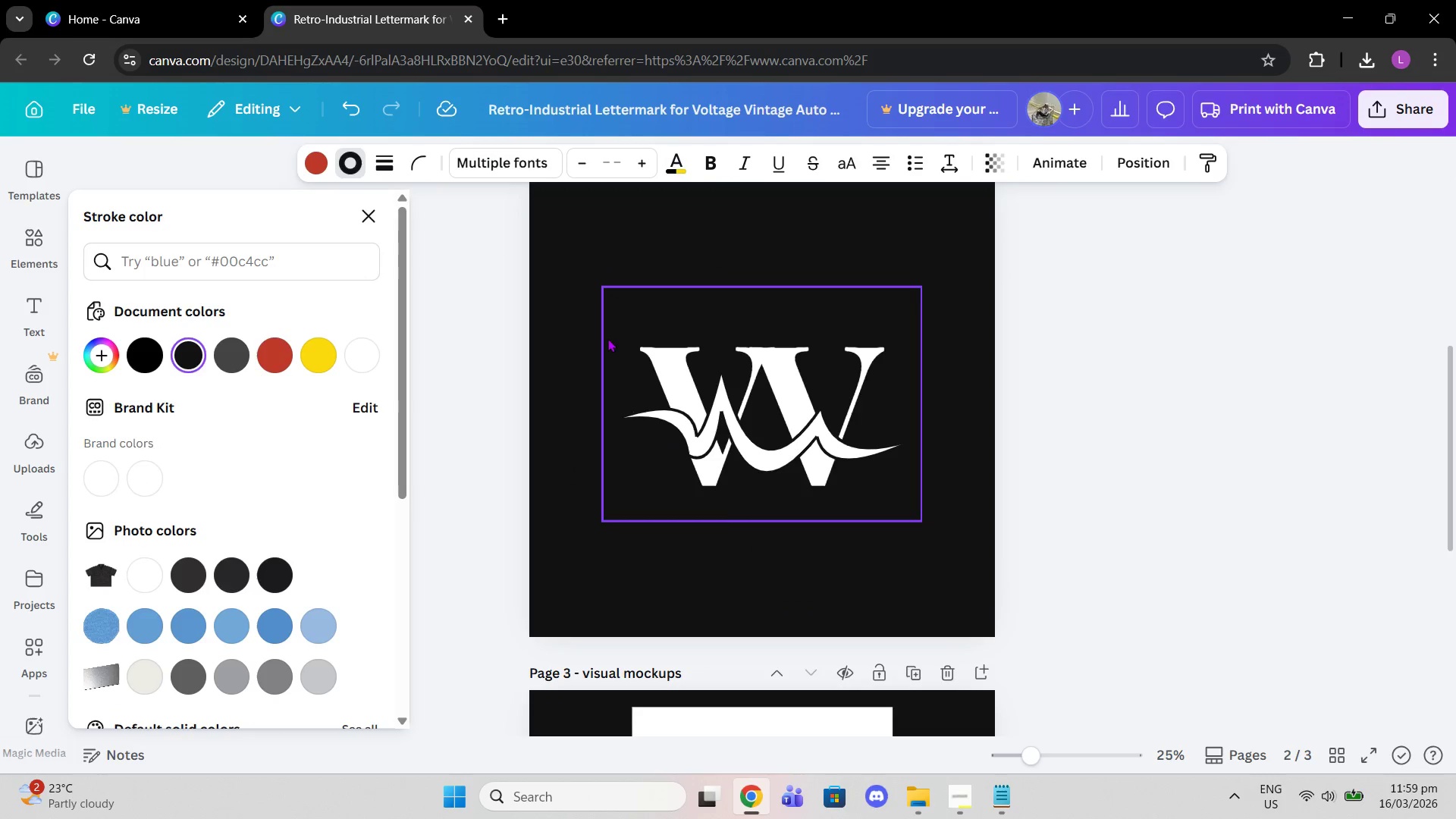 
left_click([607, 338])
 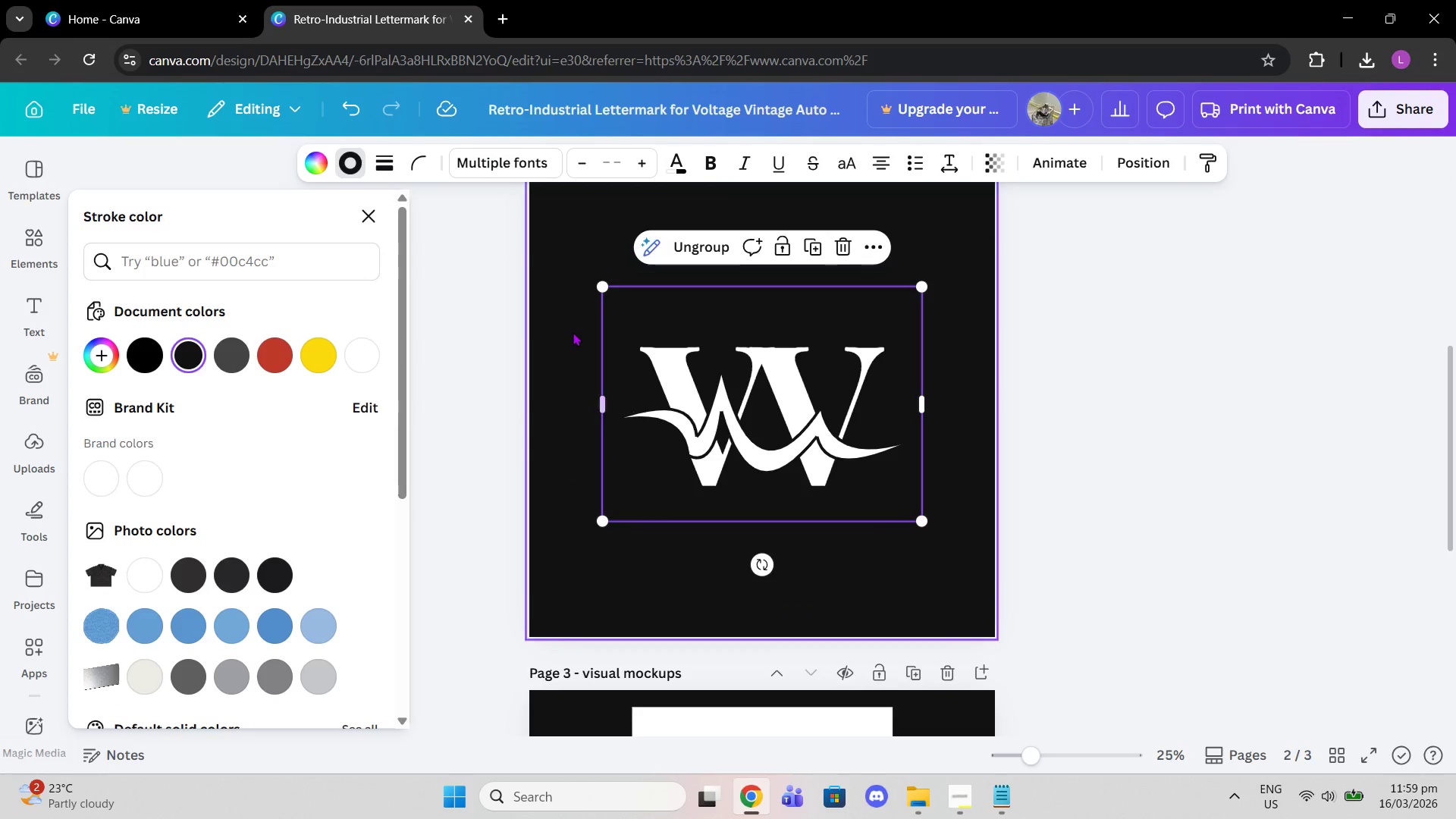 
left_click([570, 331])
 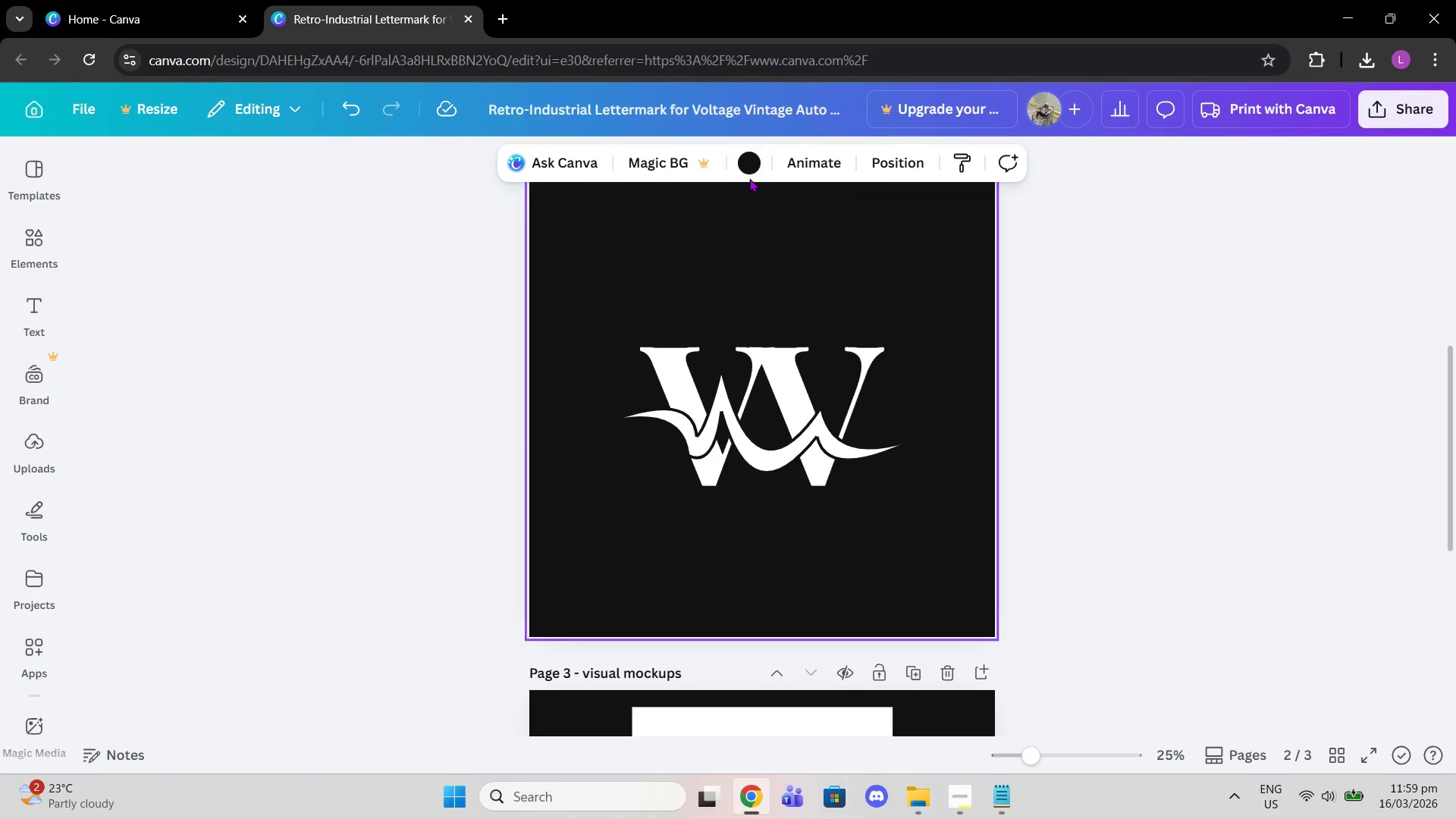 
left_click([756, 163])
 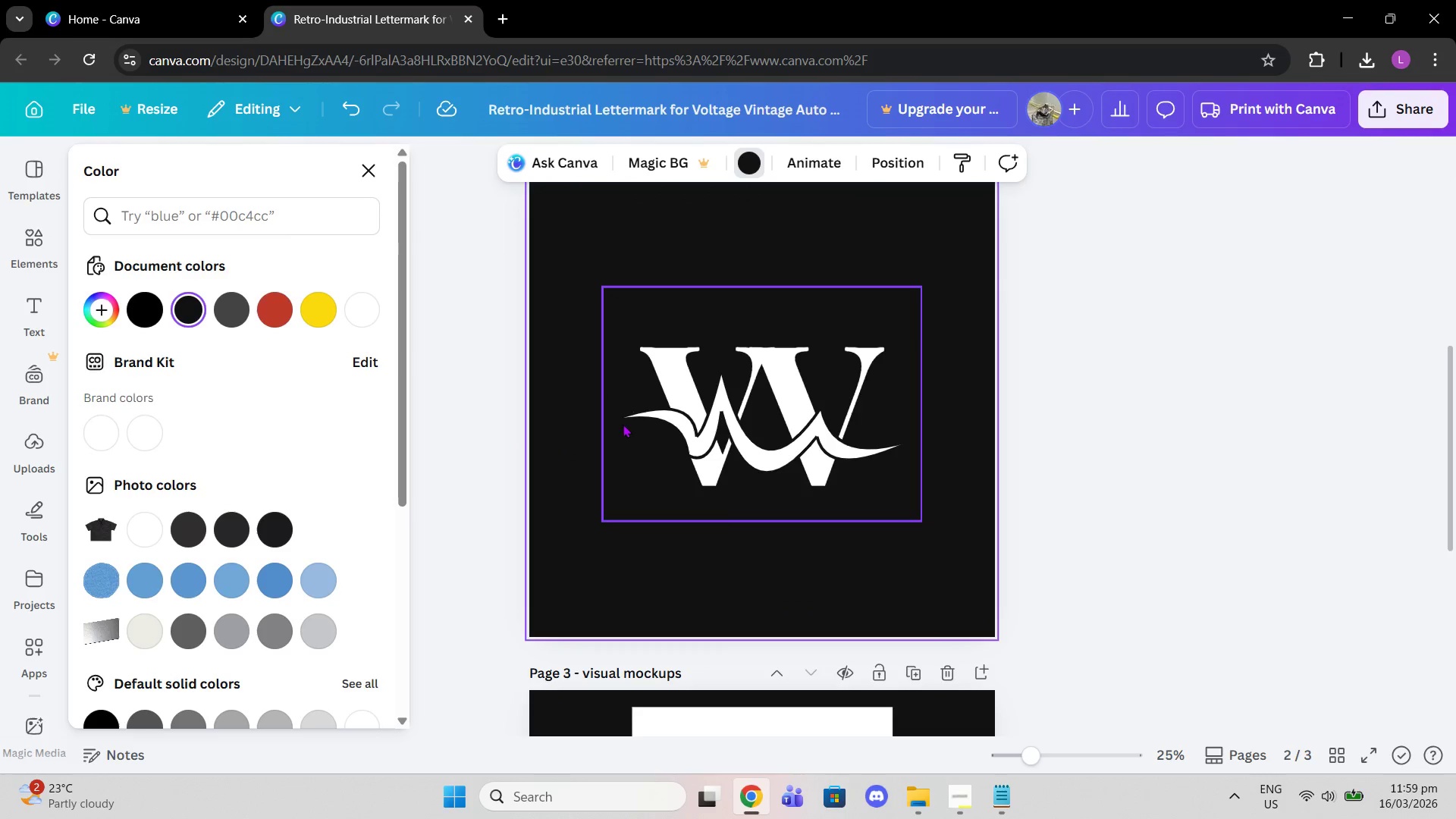 
left_click([642, 426])
 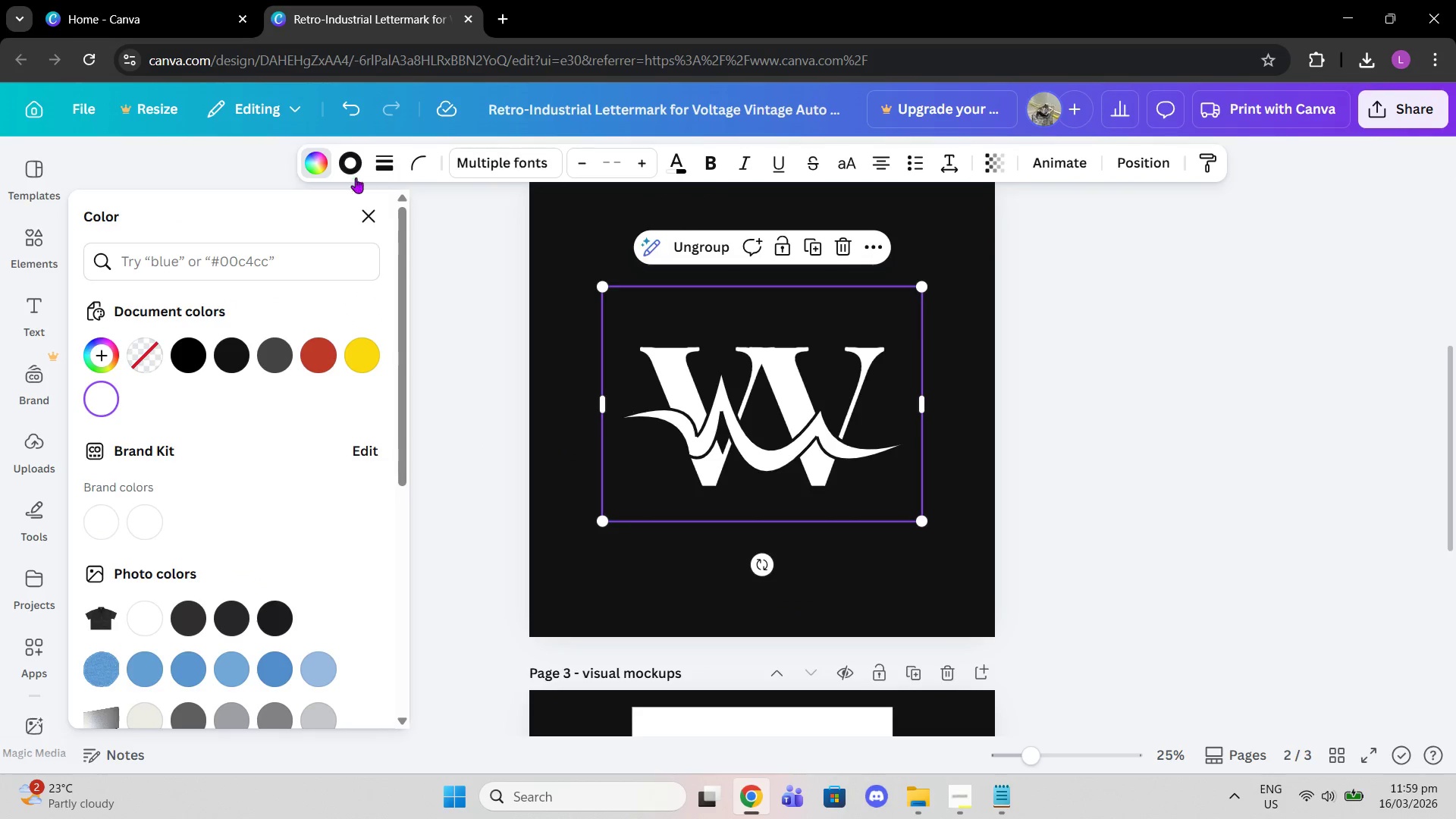 
left_click([350, 171])
 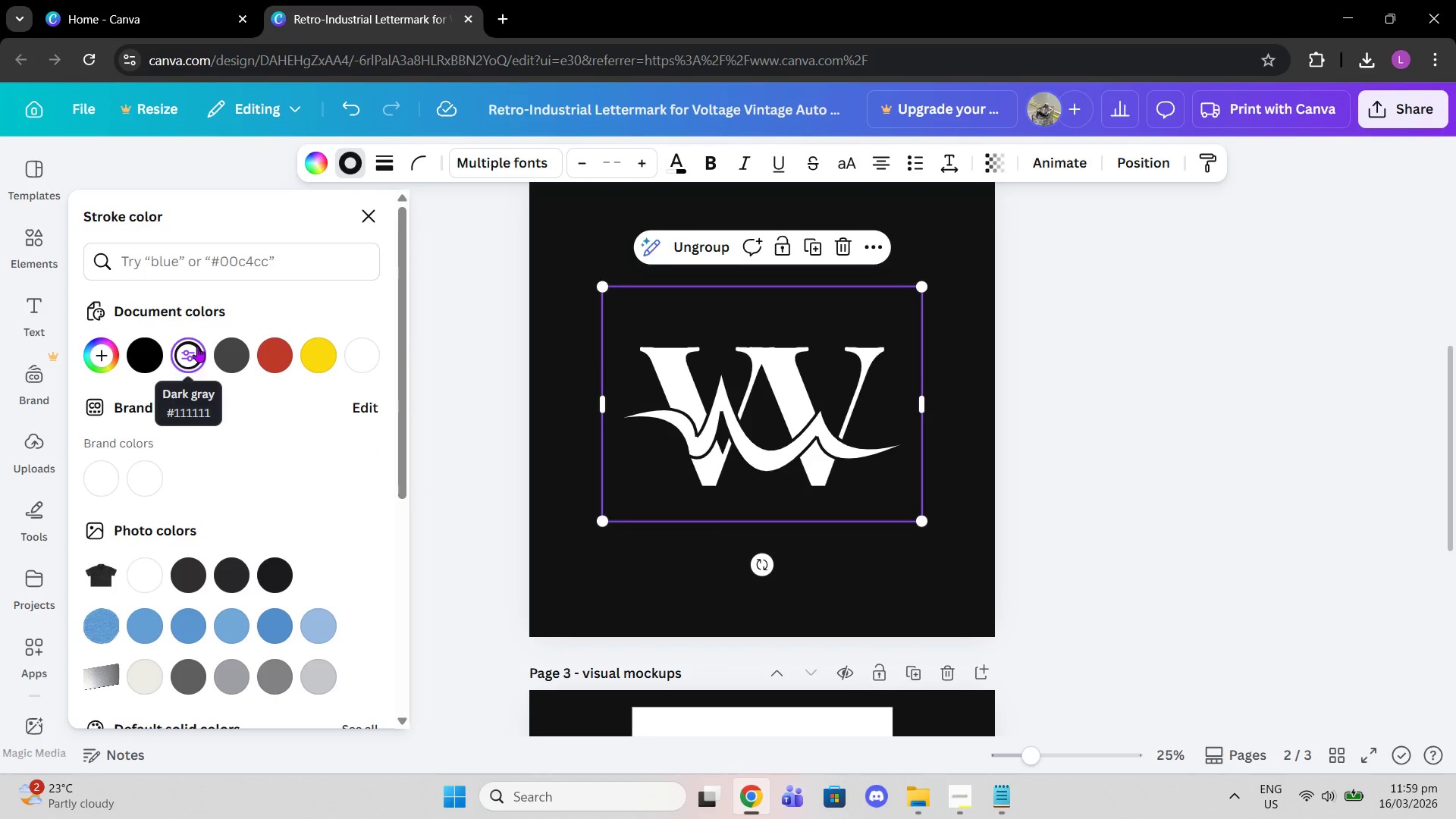 
scroll: coordinate [554, 418], scroll_direction: down, amount: 4.0
 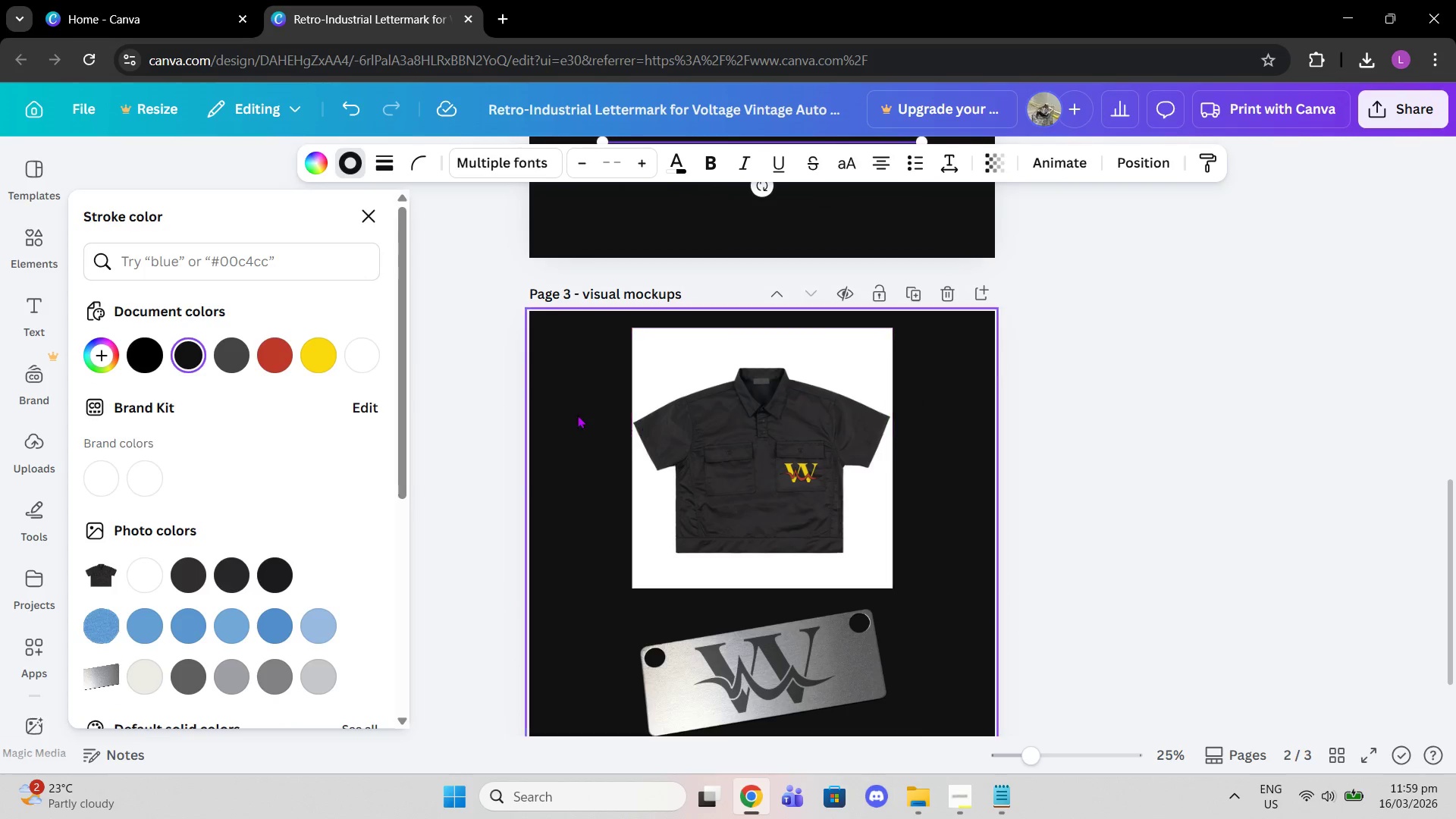 
left_click([566, 414])
 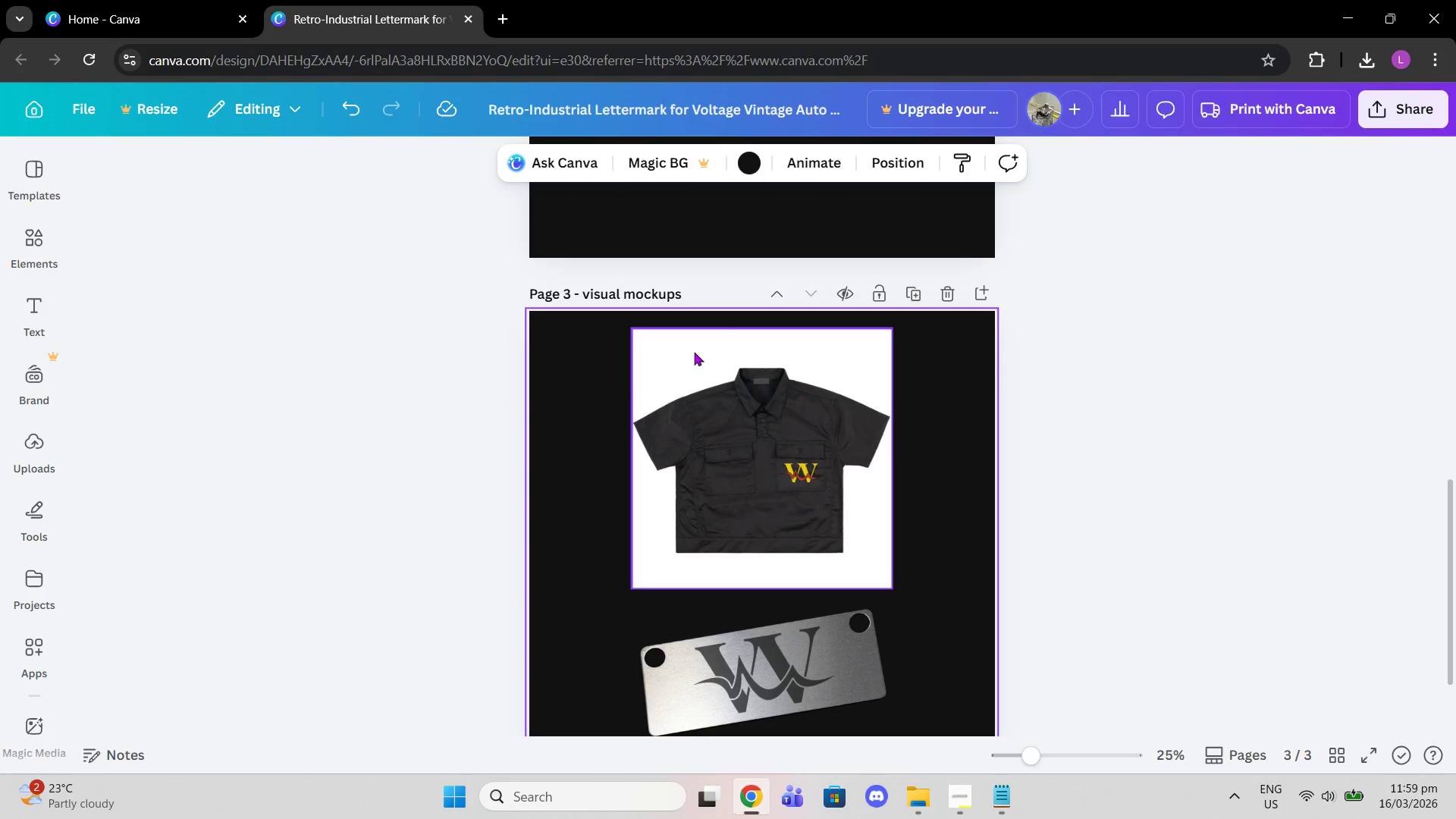 
left_click([694, 352])
 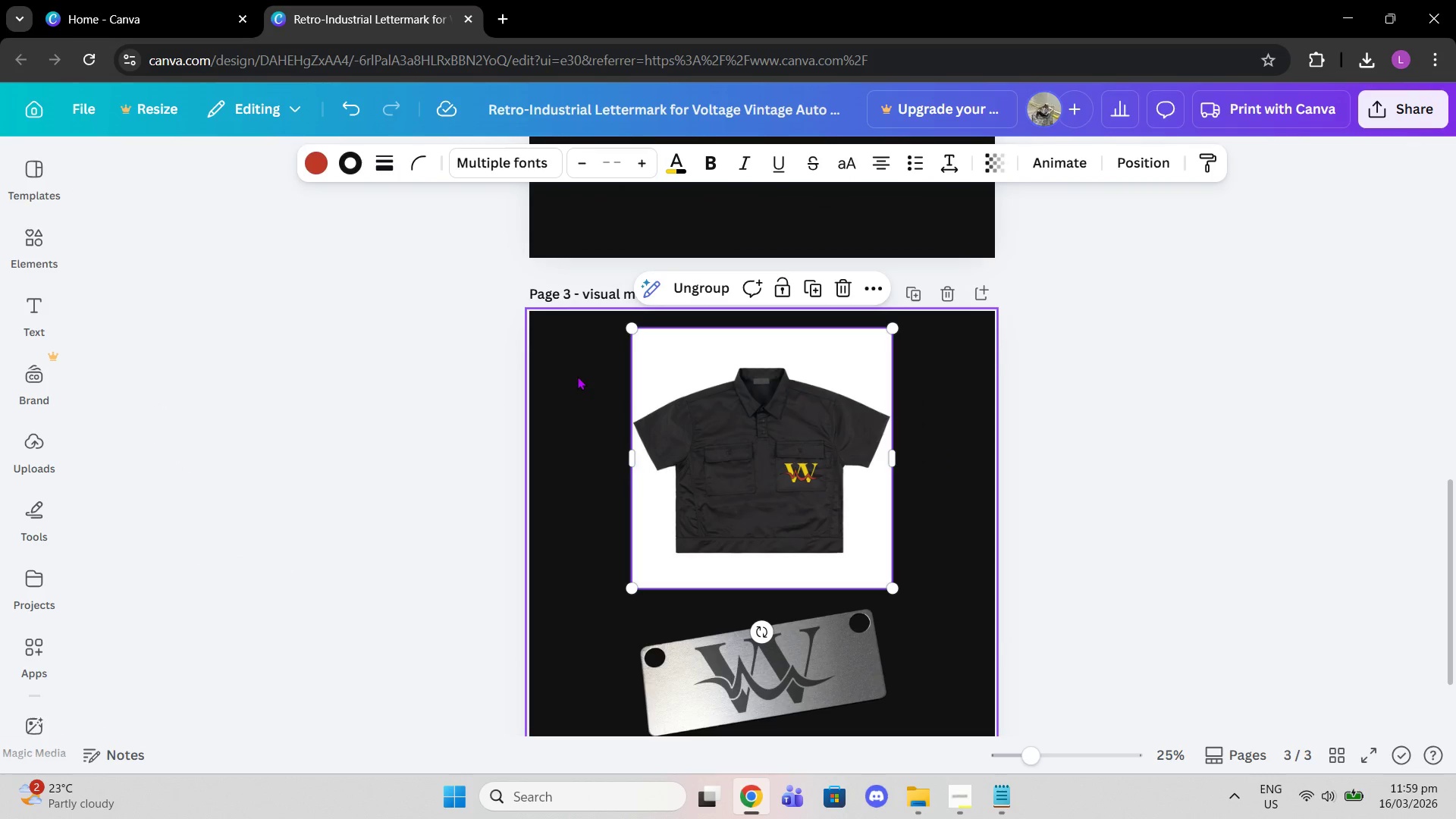 
left_click([577, 376])
 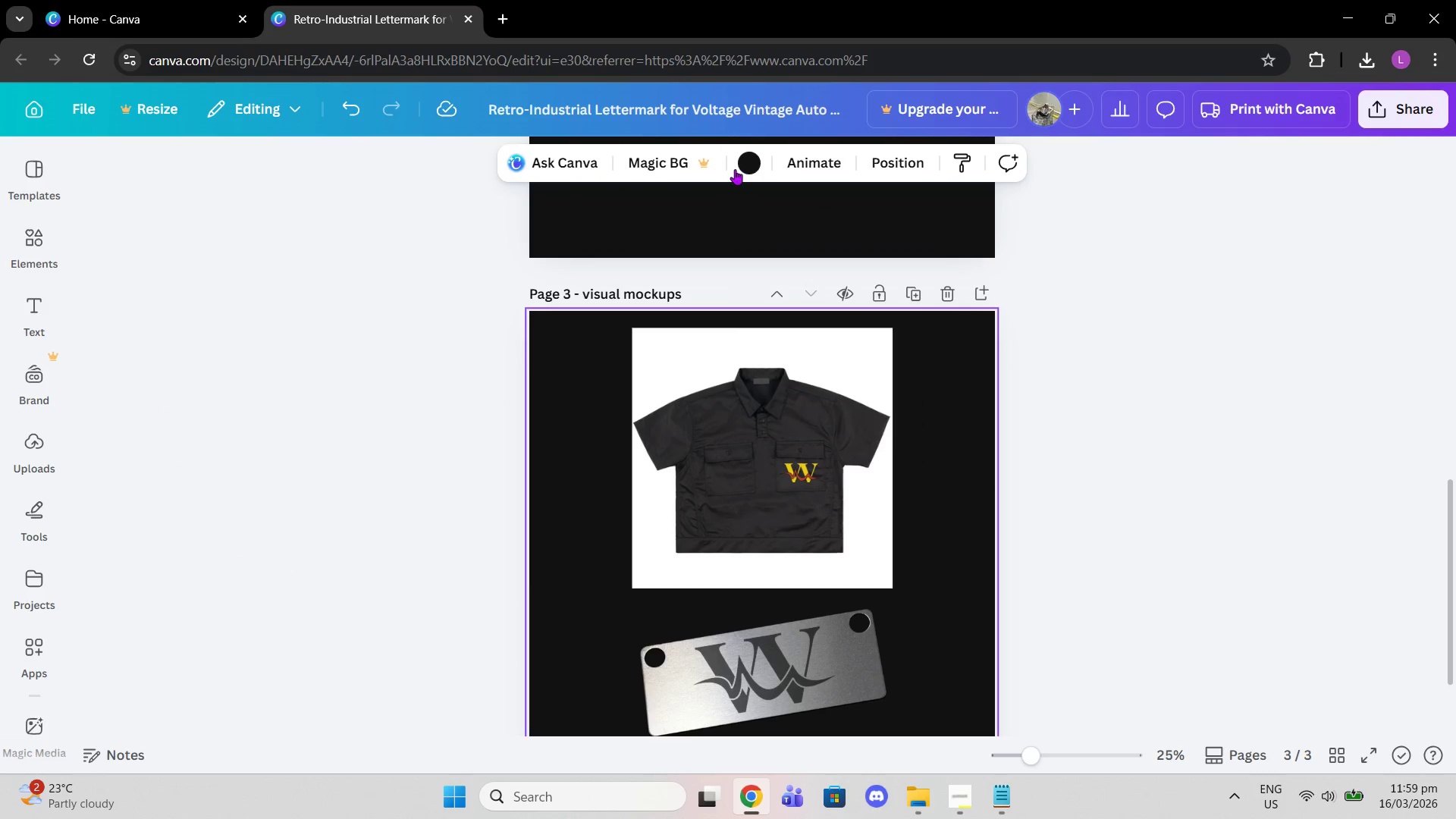 
left_click([746, 169])
 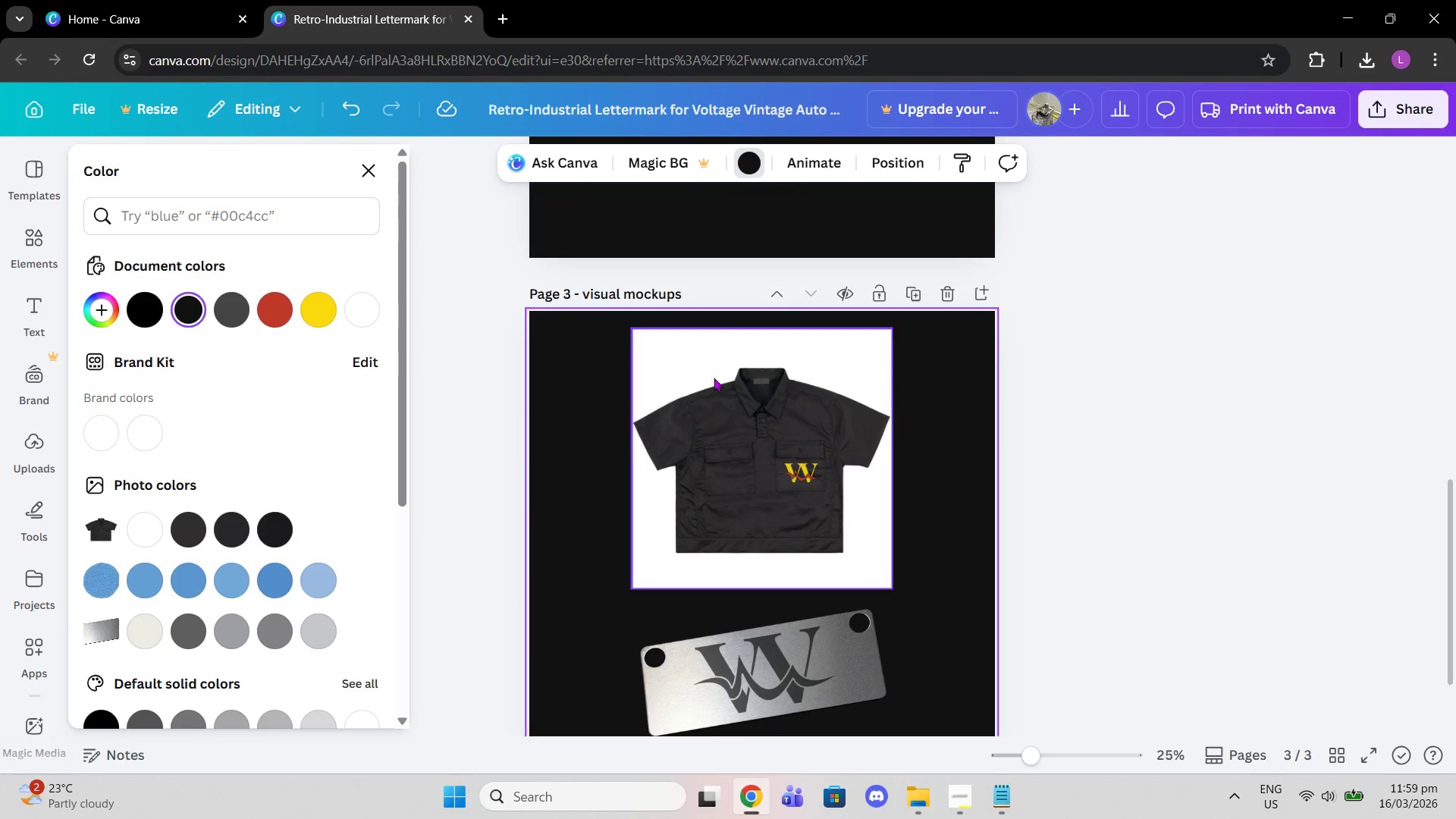 
left_click([723, 422])
 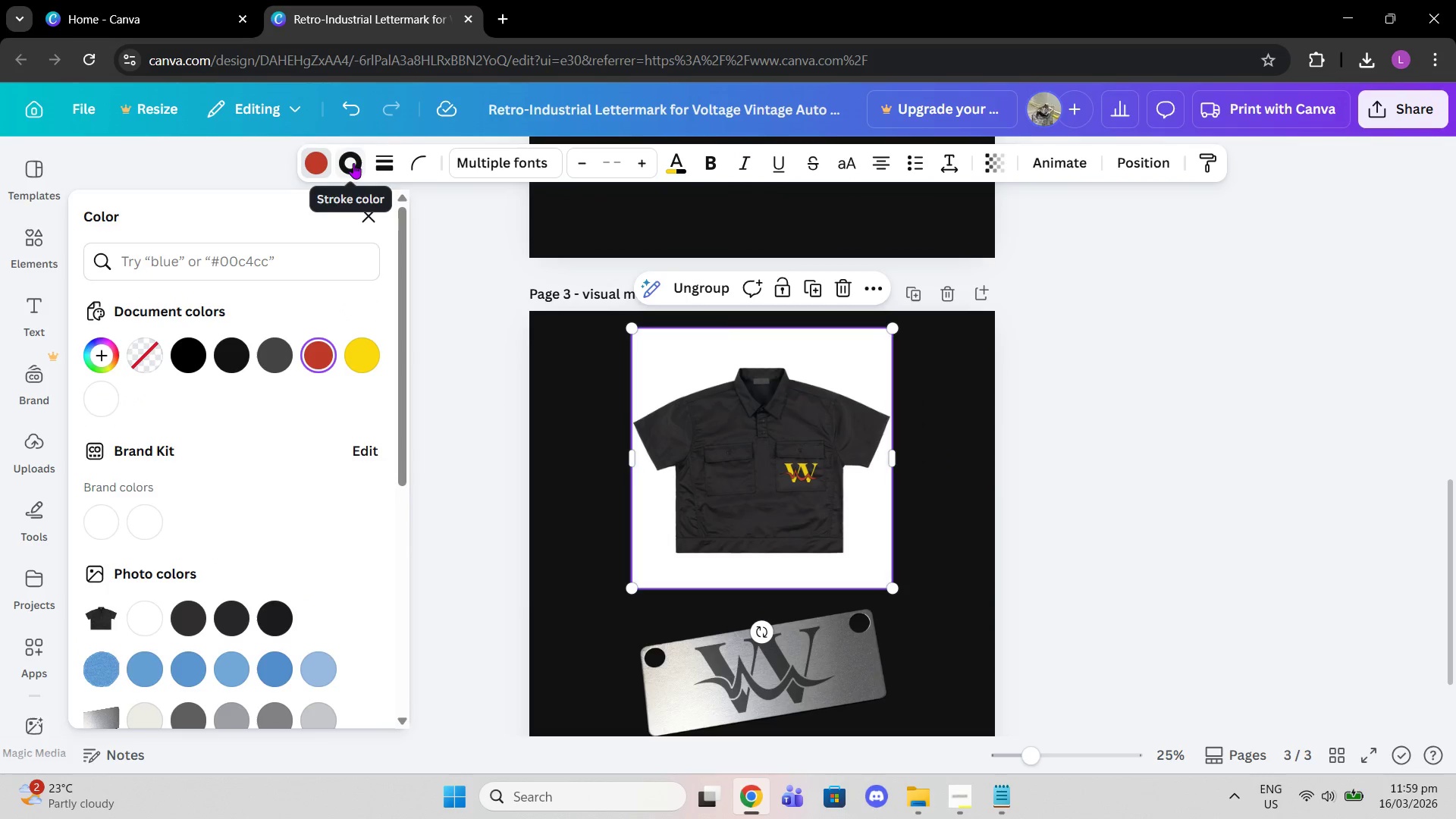 
scroll: coordinate [745, 463], scroll_direction: down, amount: 2.0
 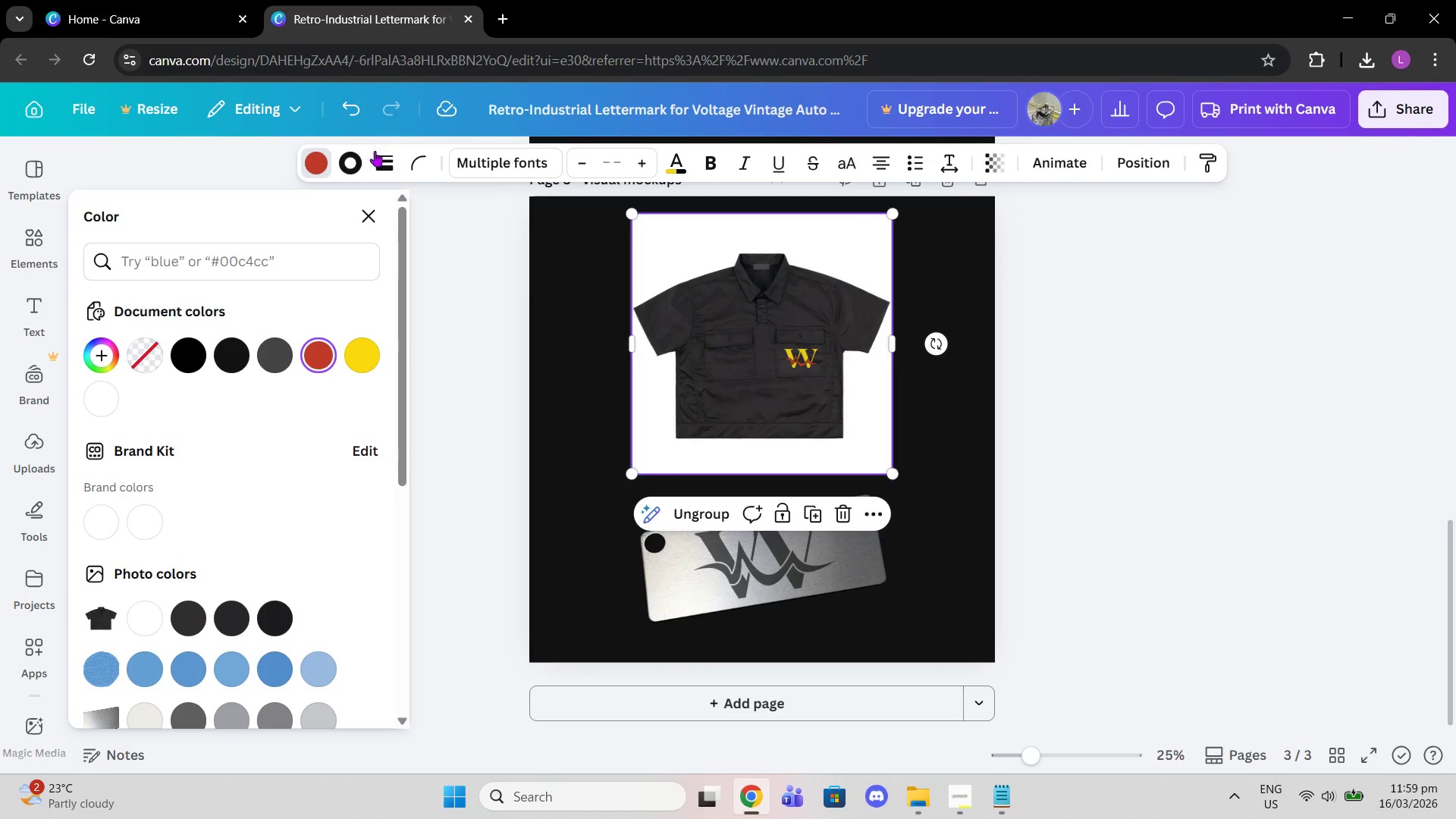 
left_click([358, 158])
 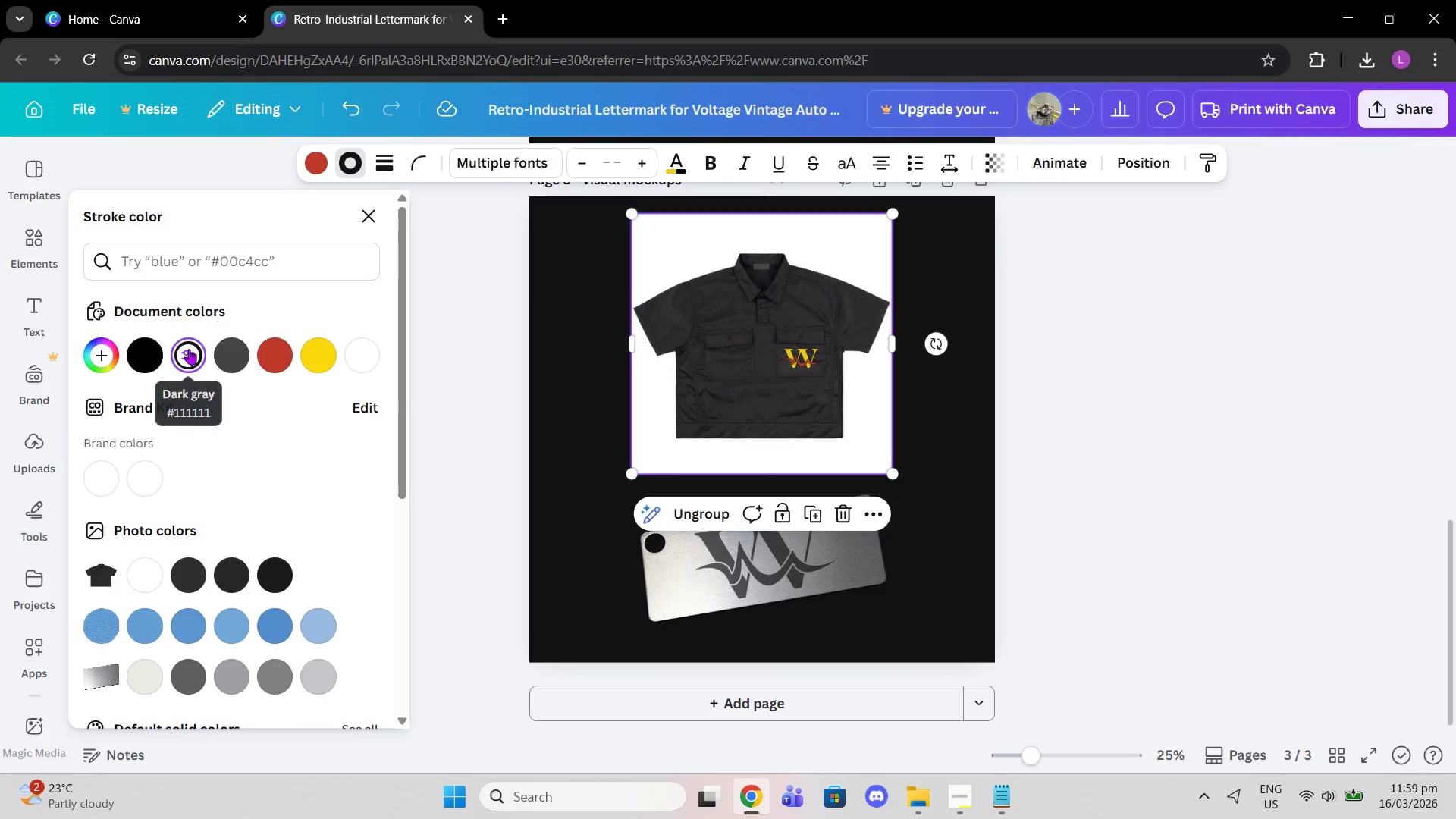 
left_click([687, 566])
 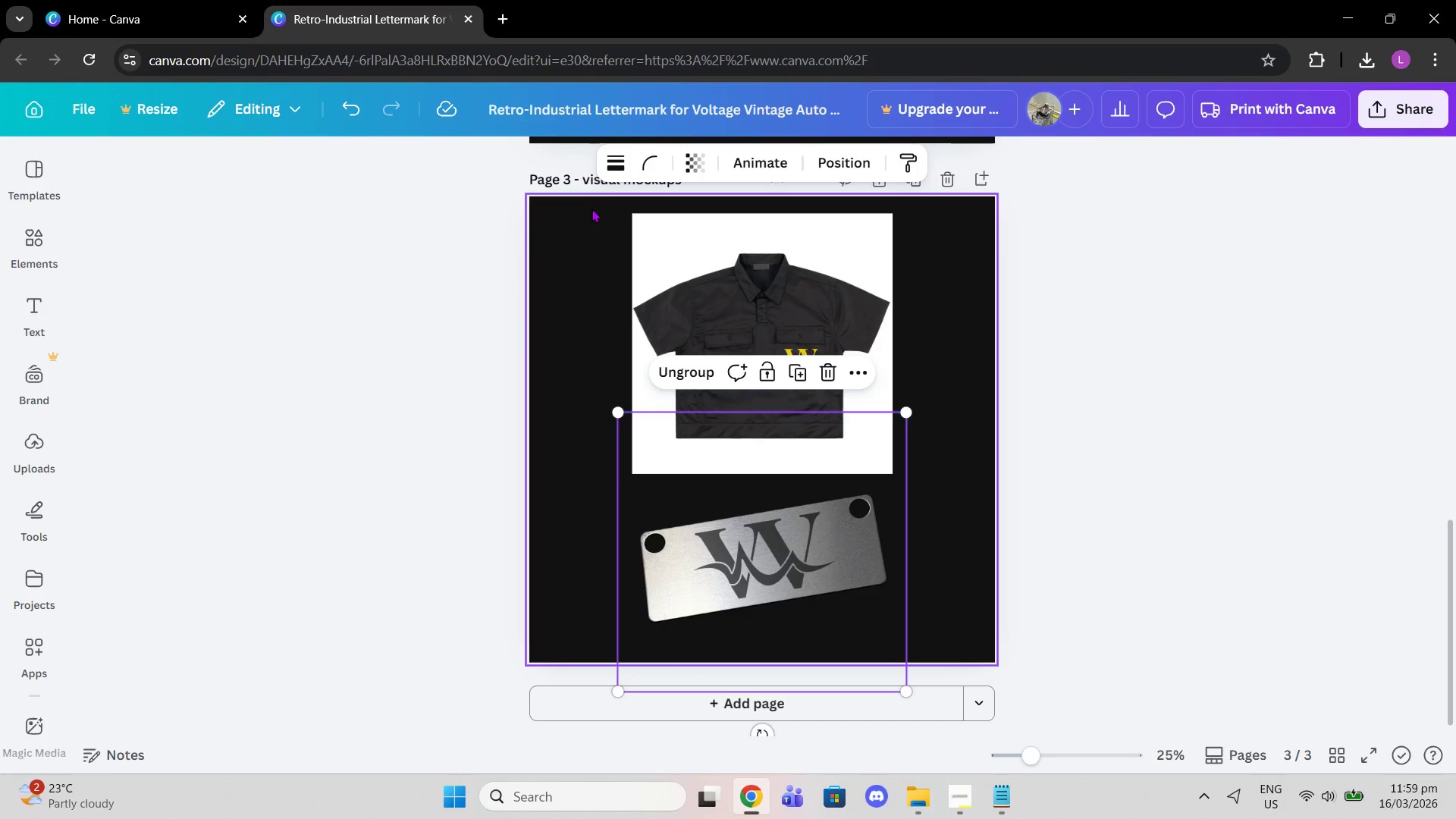 
mouse_move([630, 168])
 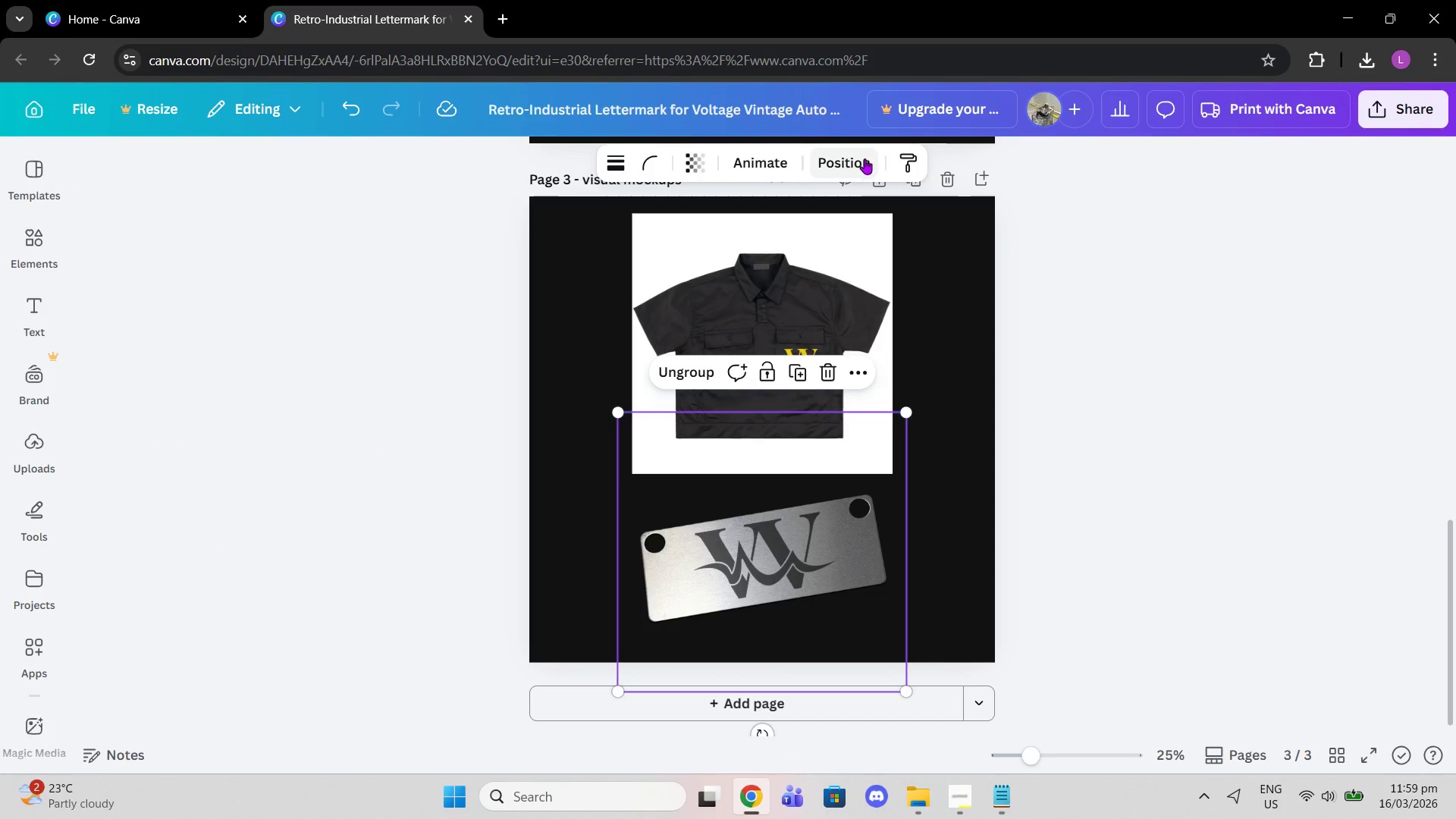 
left_click([864, 158])
 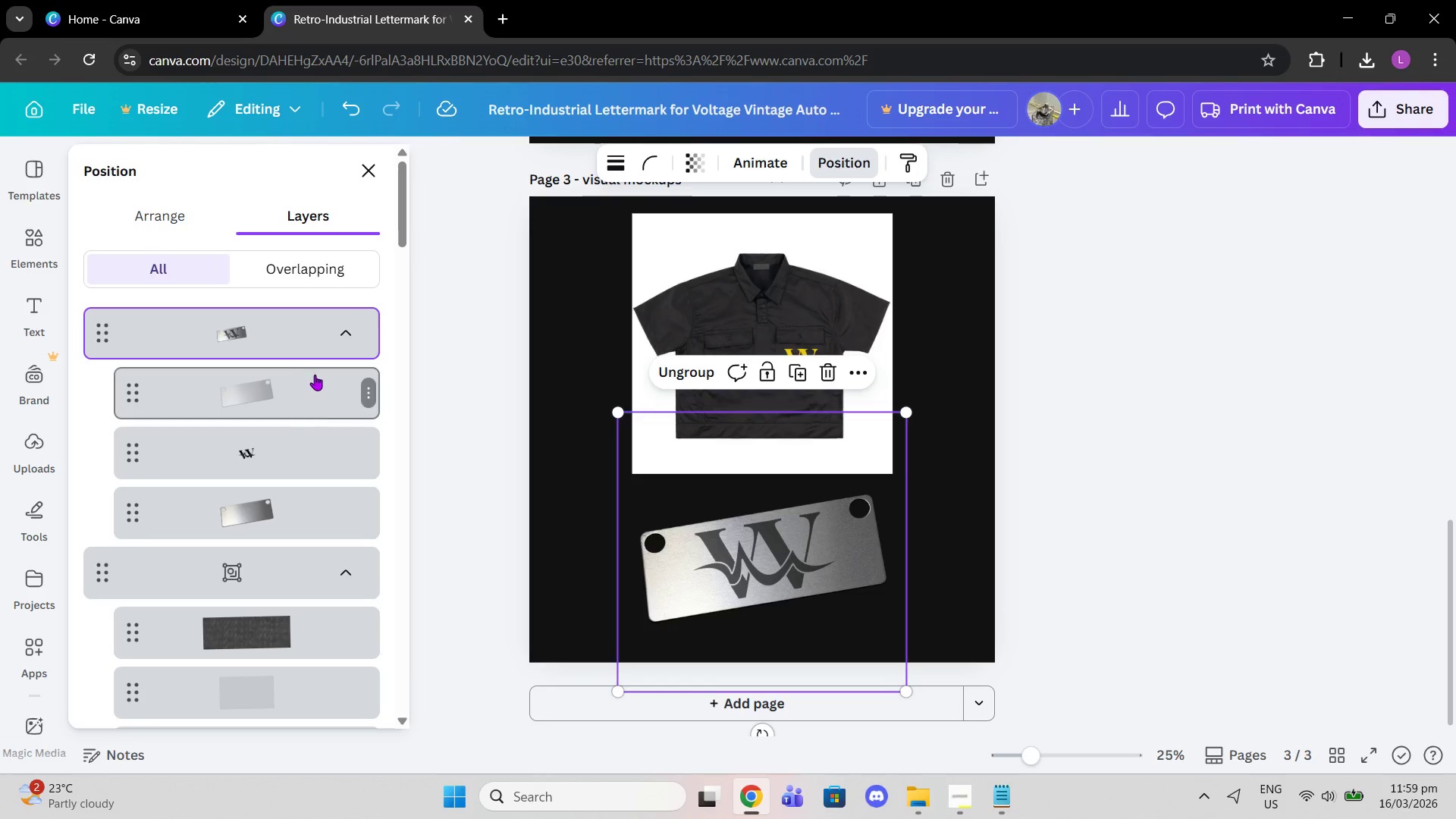 
left_click([300, 462])
 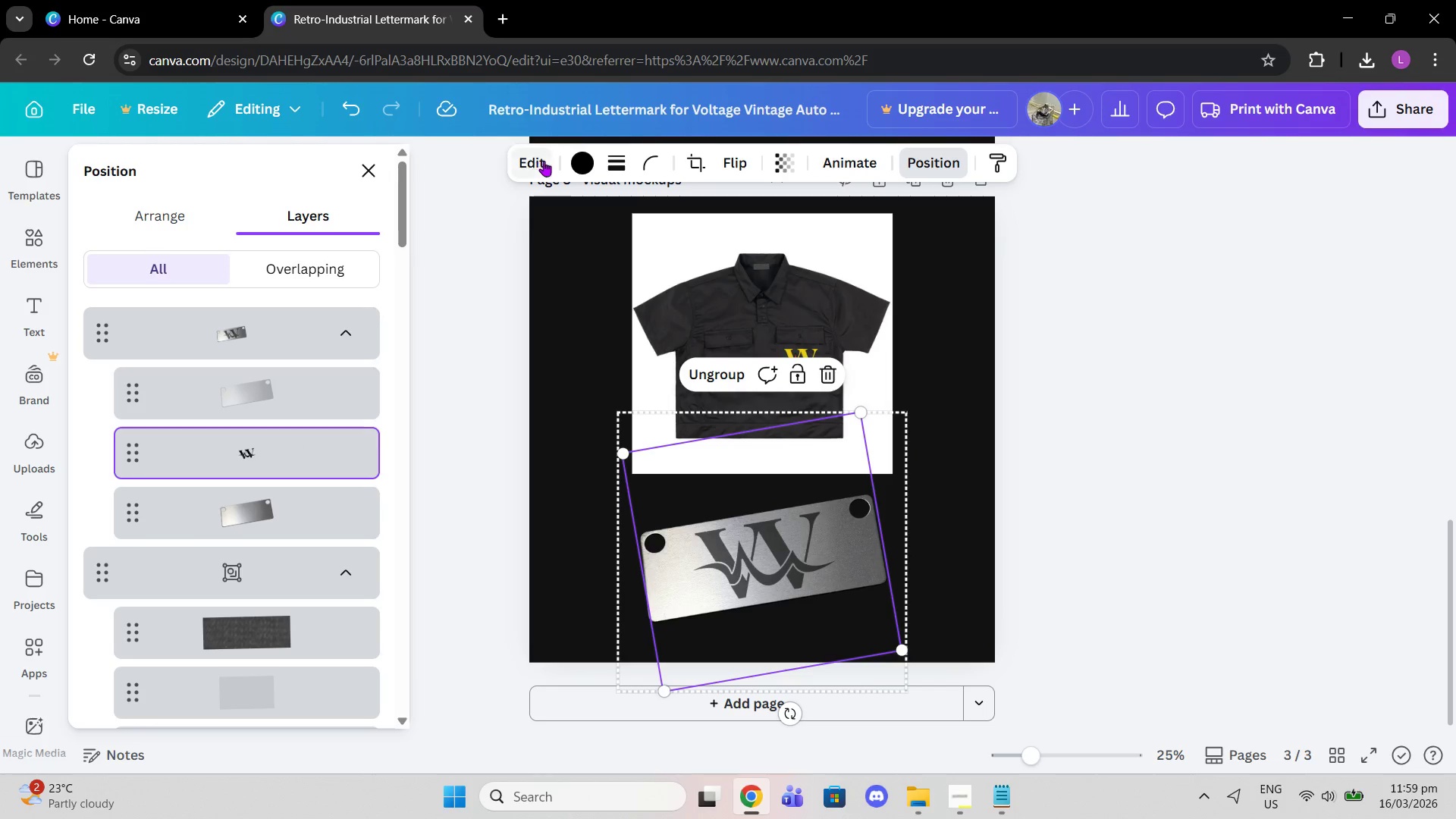 
left_click([567, 165])
 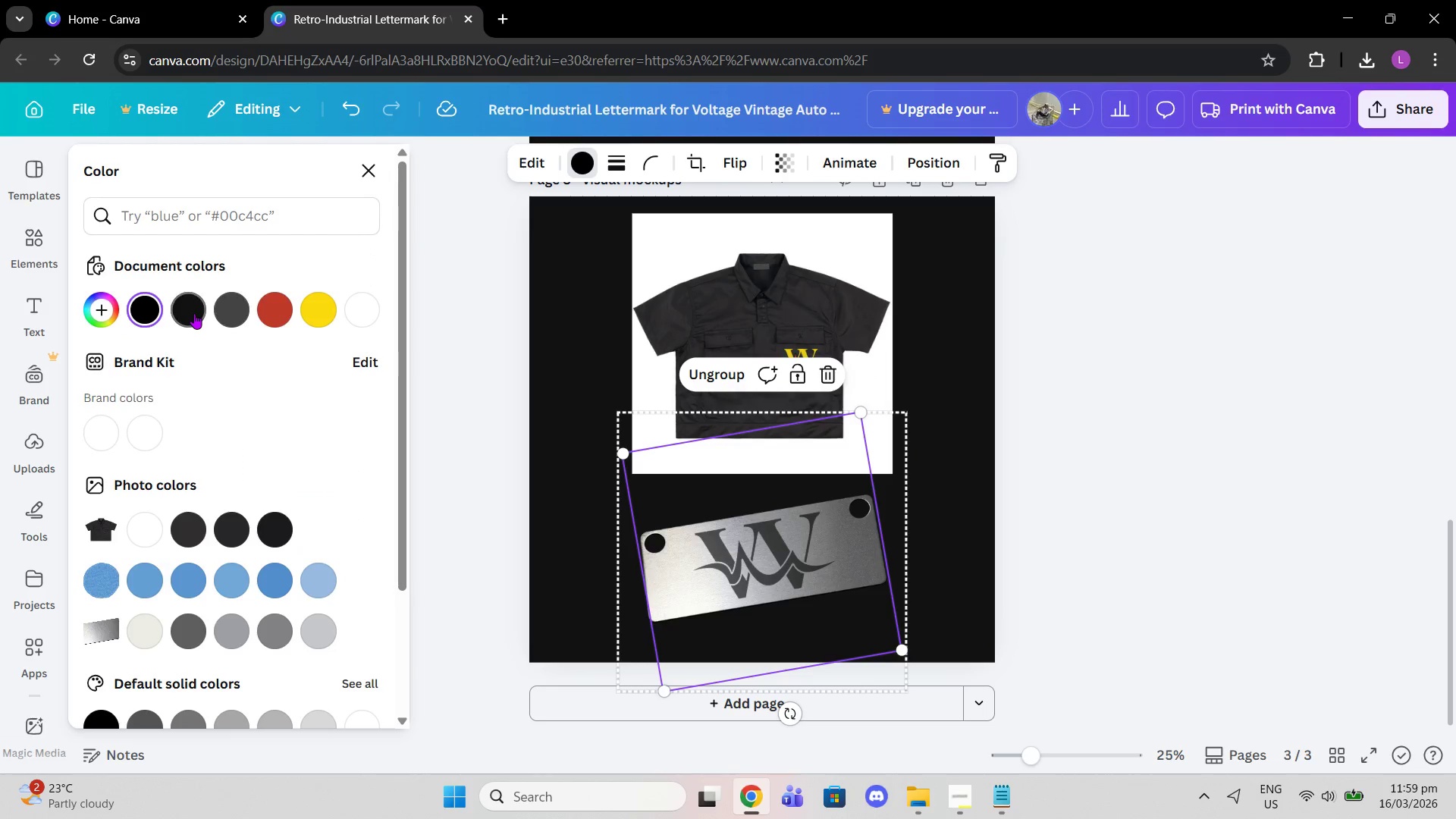 
left_click([194, 313])
 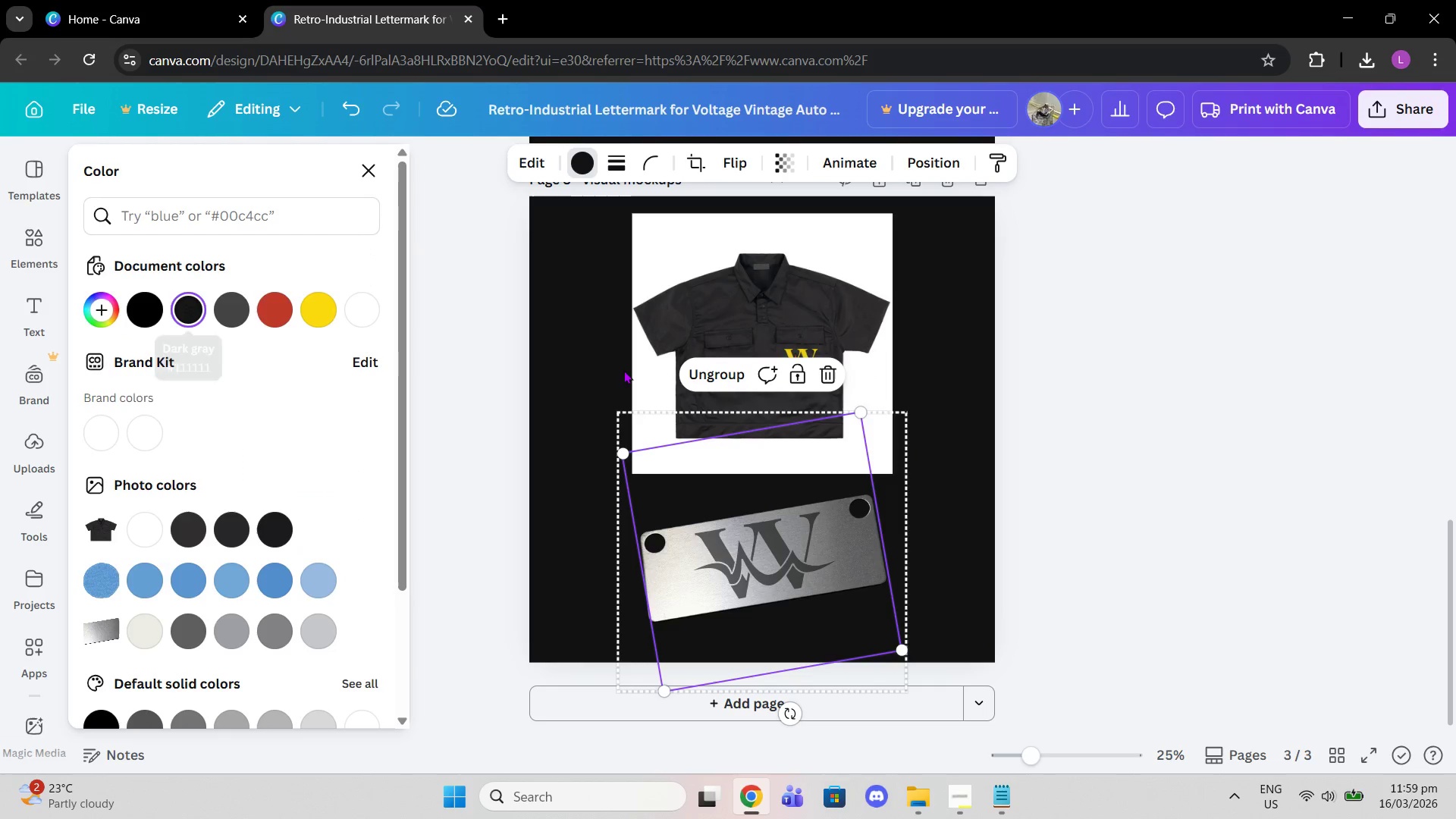 
double_click([1062, 356])
 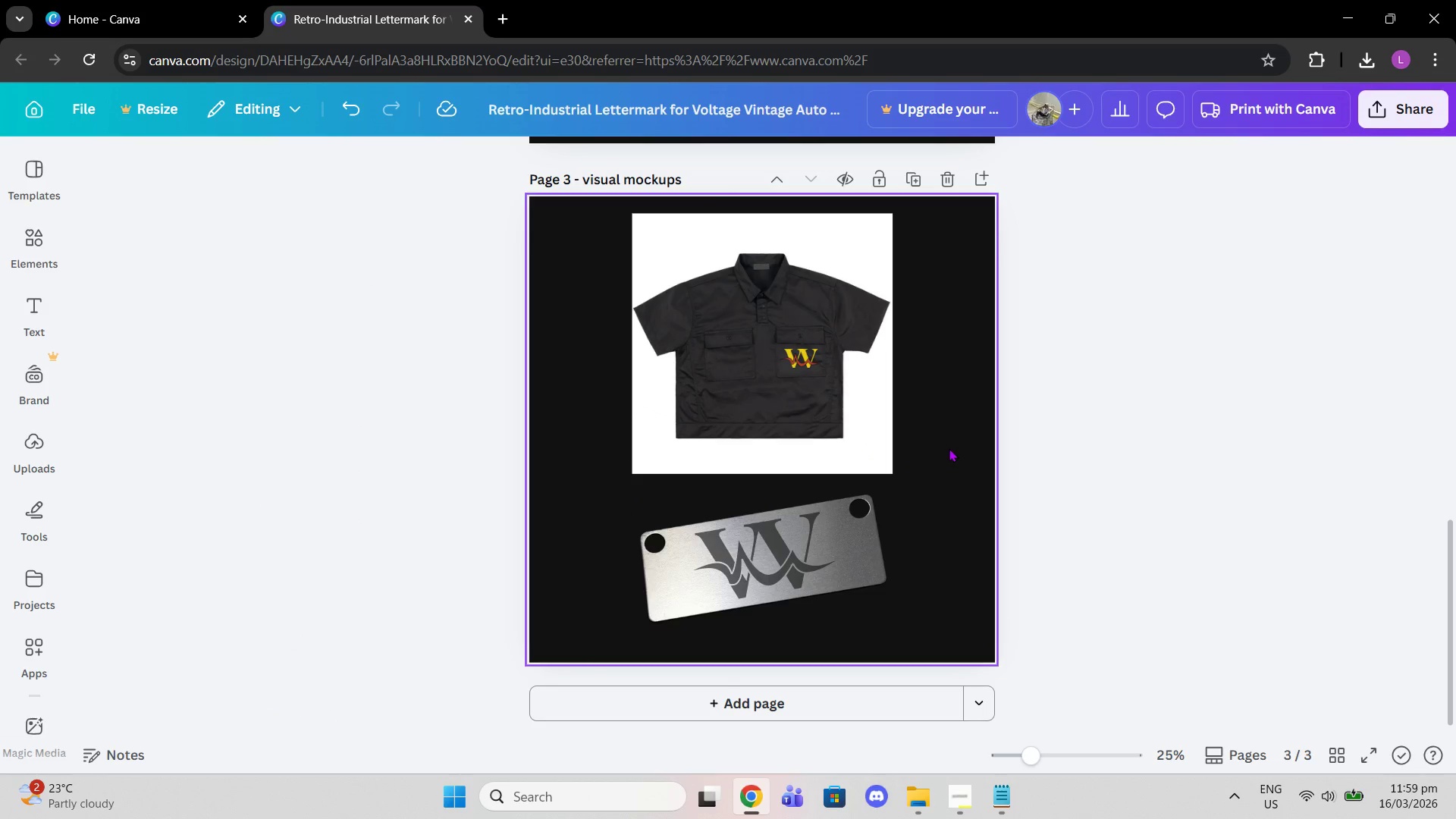 
left_click([949, 448])
 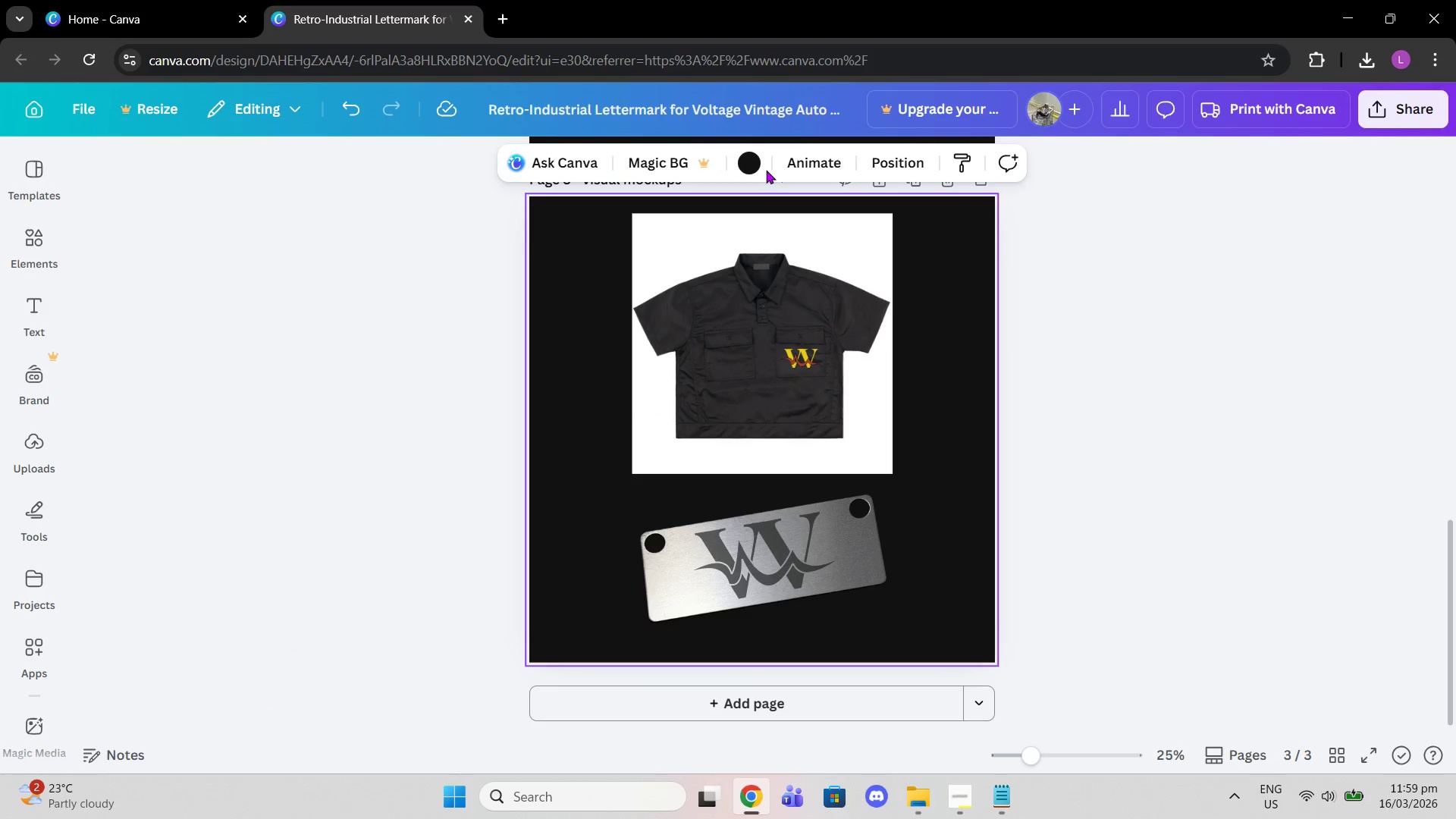 
left_click([752, 165])
 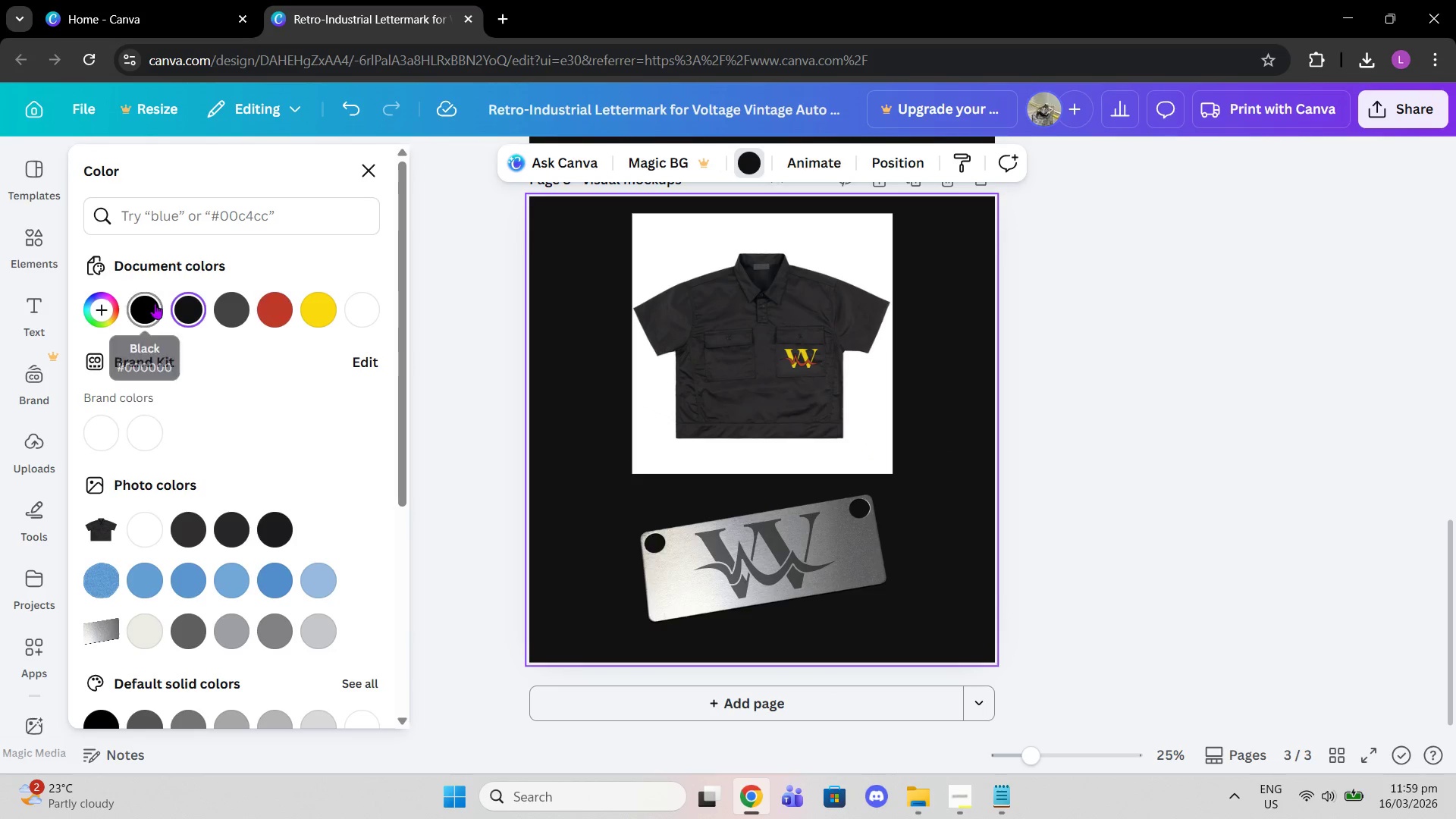 
left_click([155, 303])
 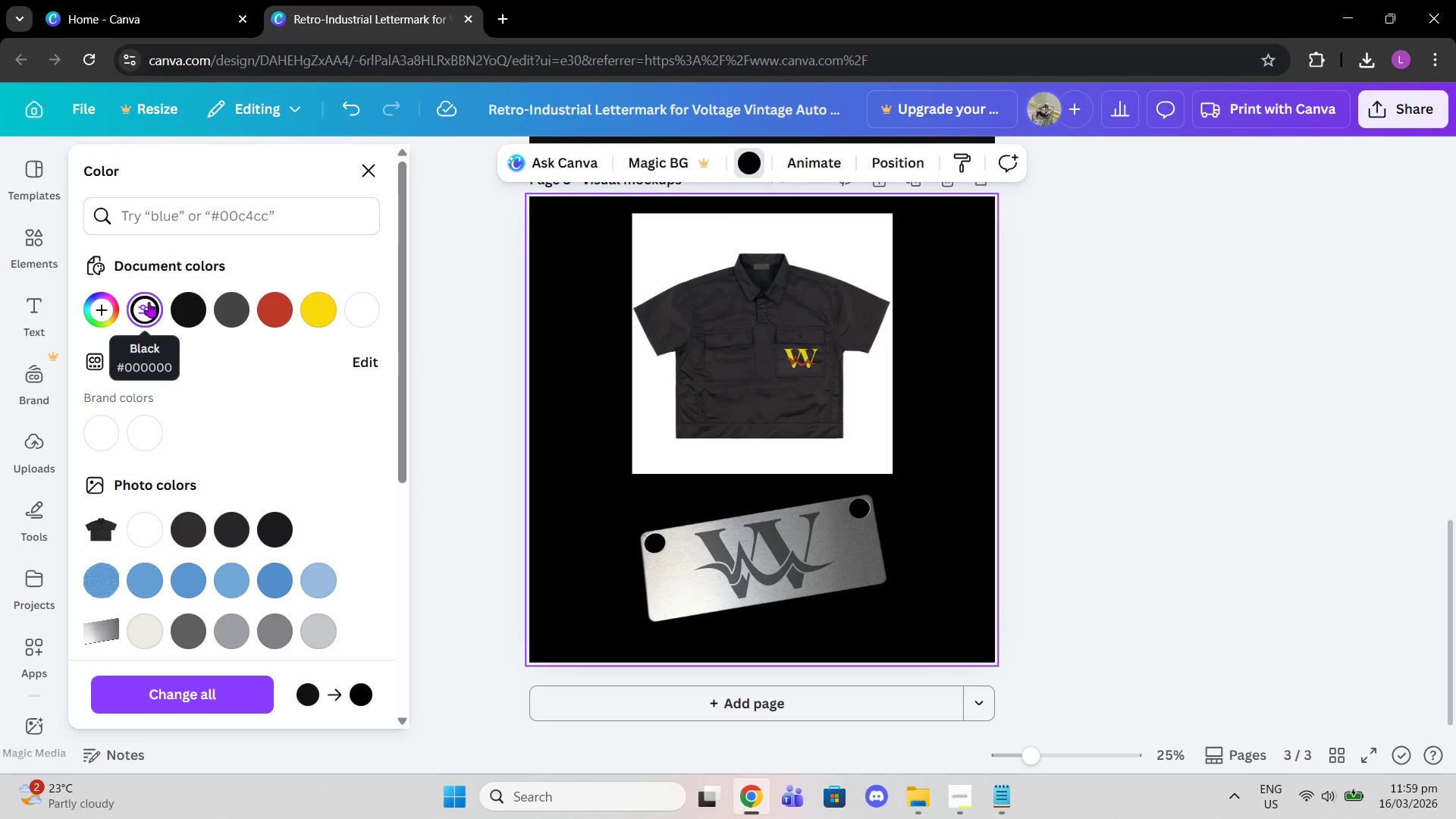 
key(Control+Z)
 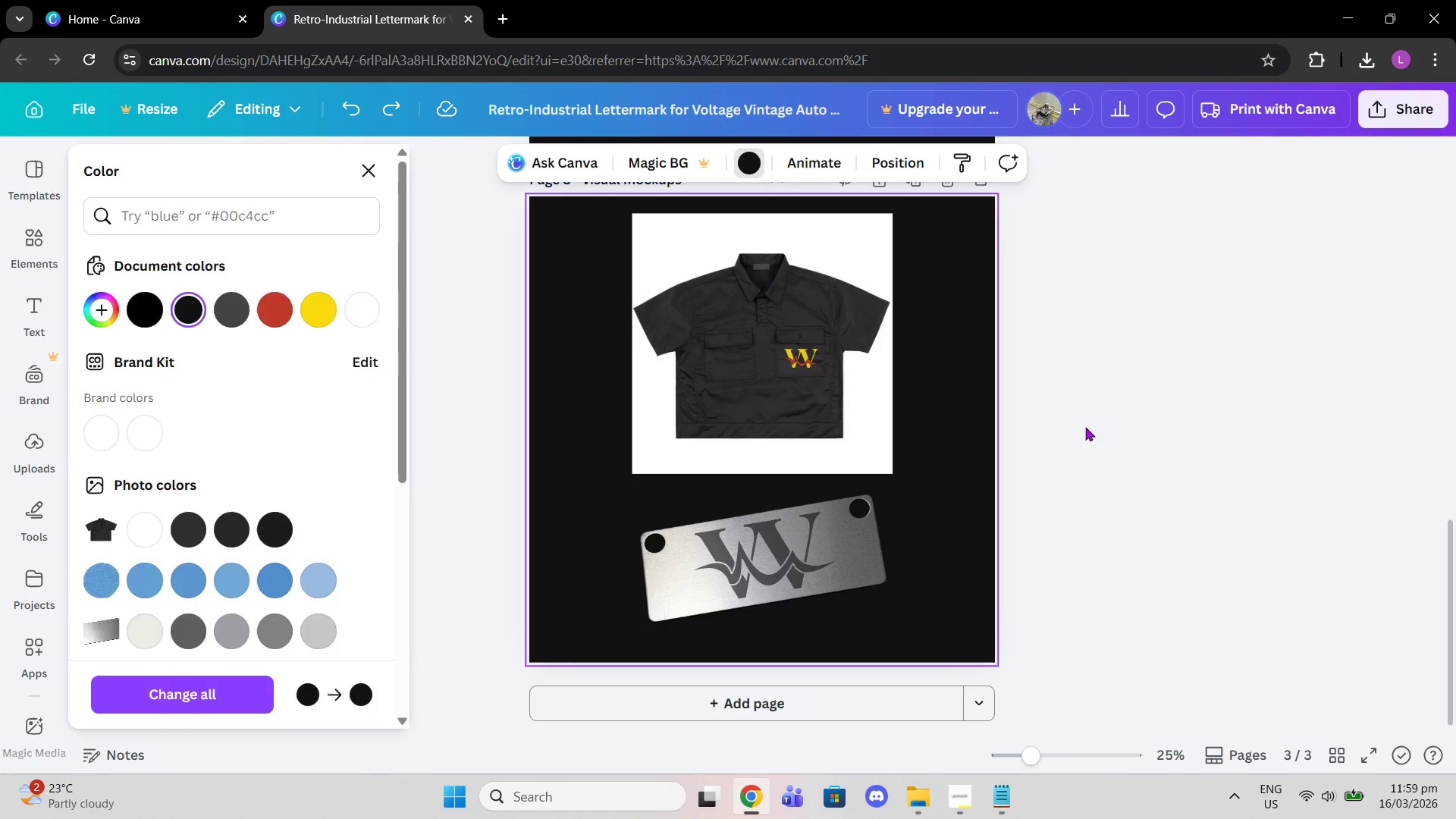 
double_click([1085, 427])
 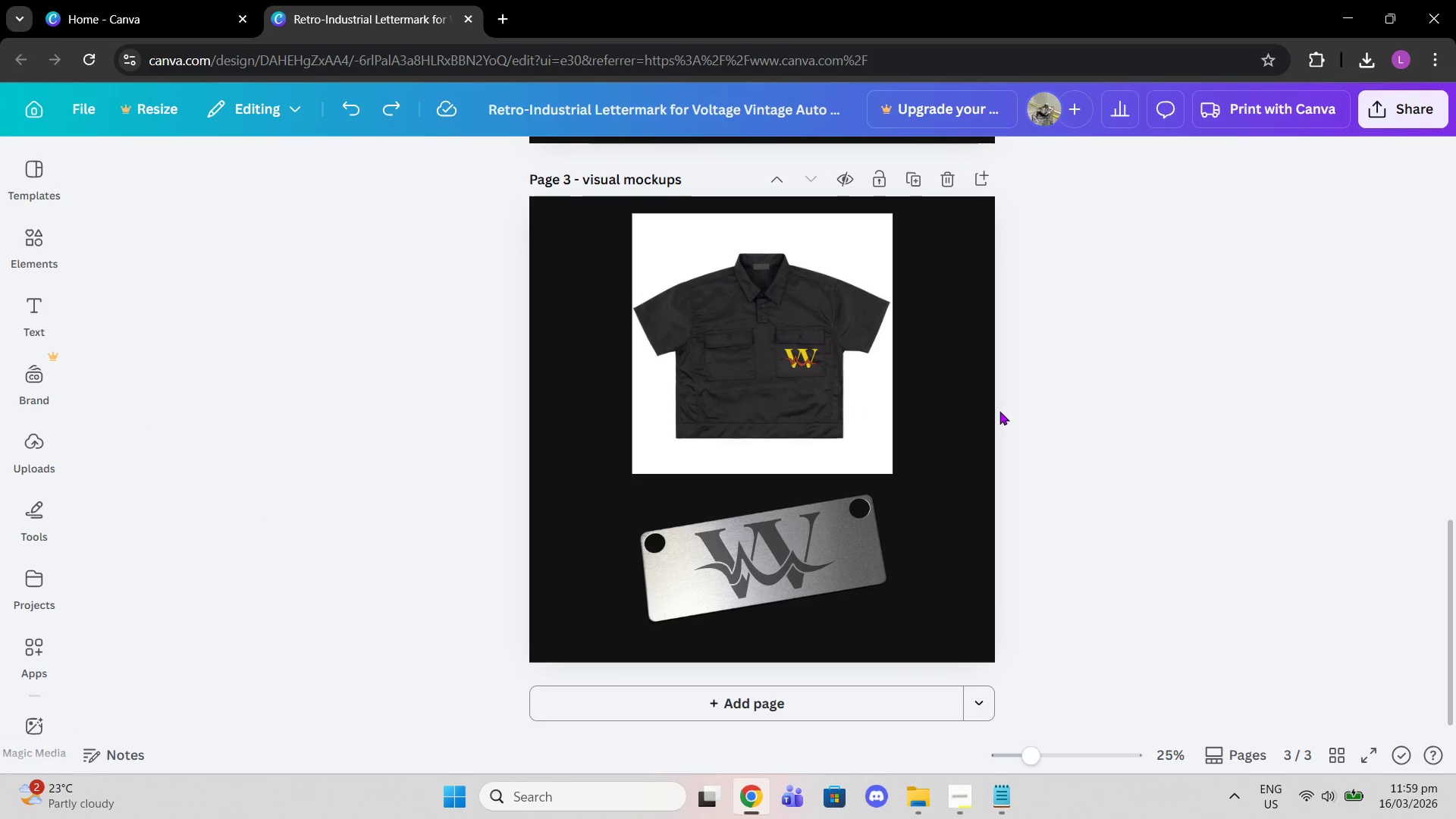 
left_click([739, 563])
 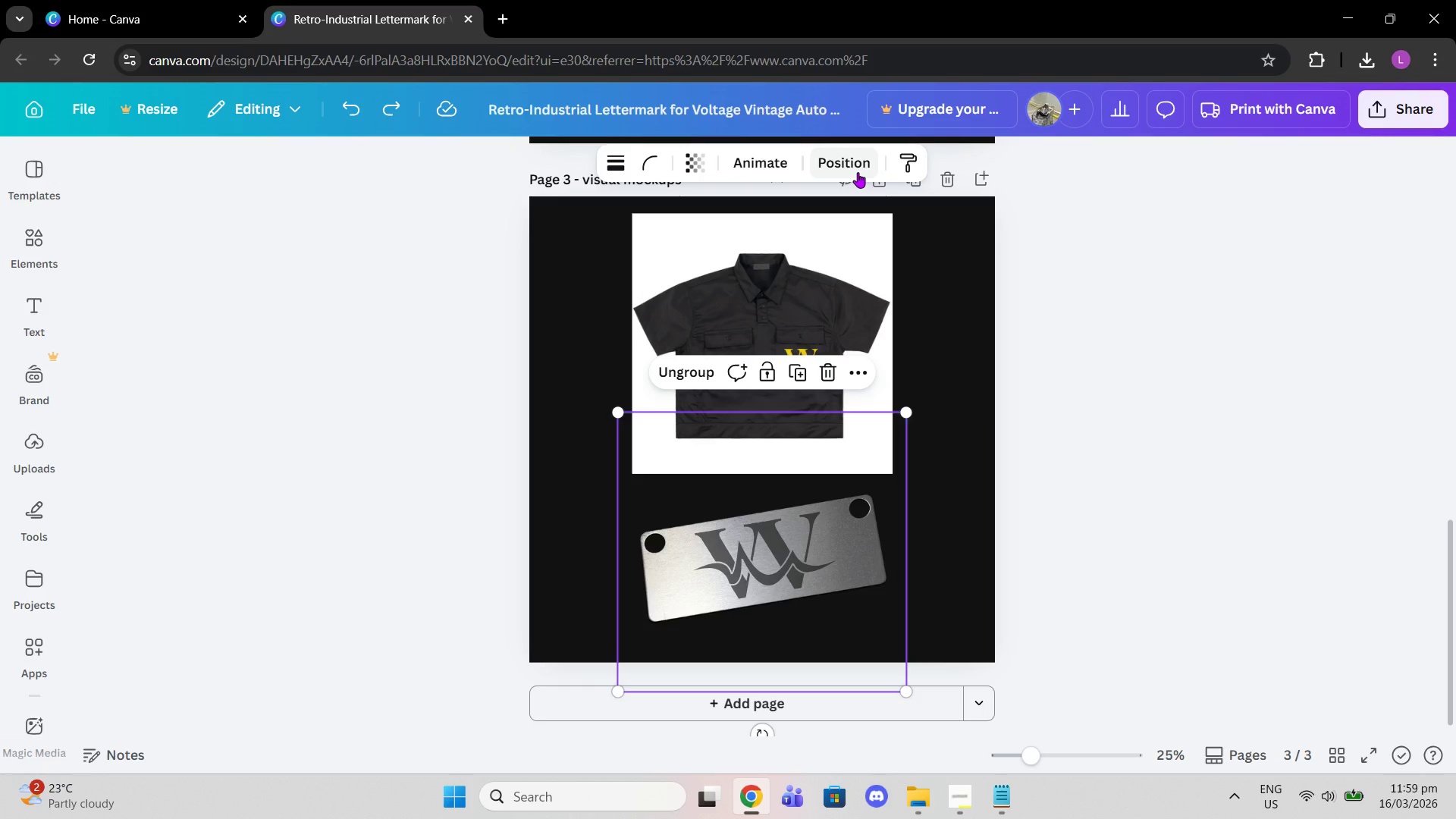 
left_click([1138, 419])
 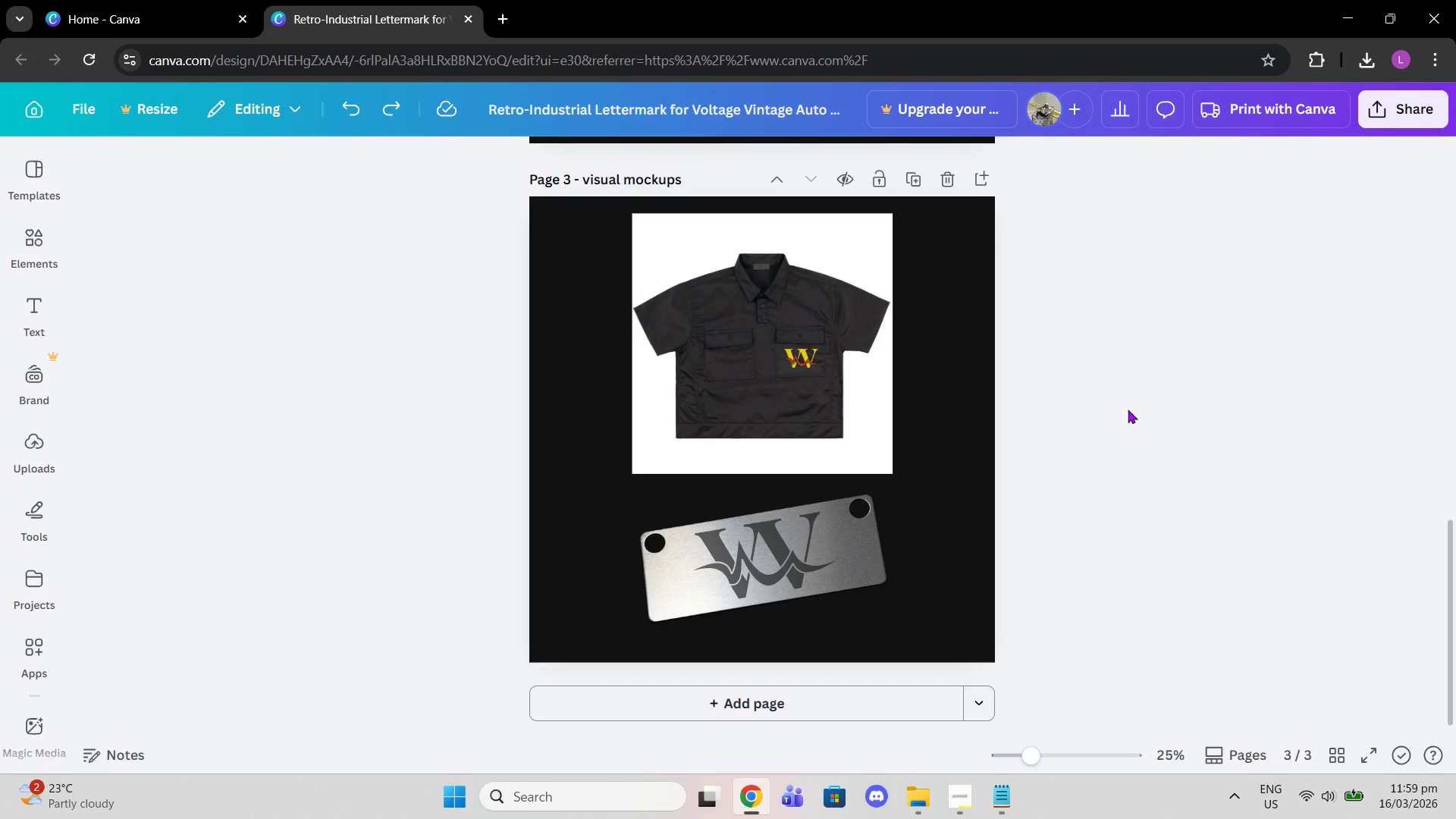 
key(Control+Z)
 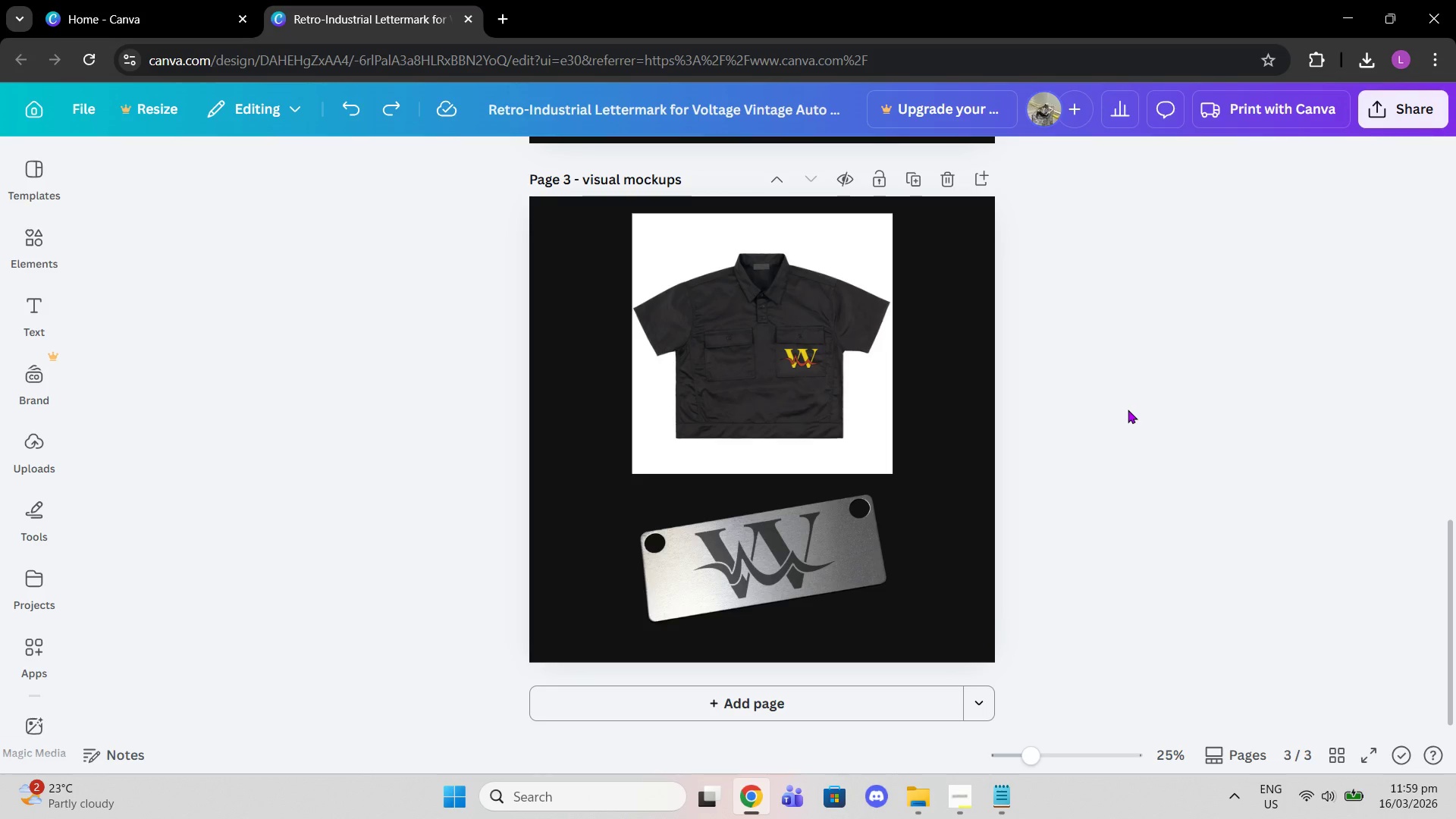 
key(Control+Z)
 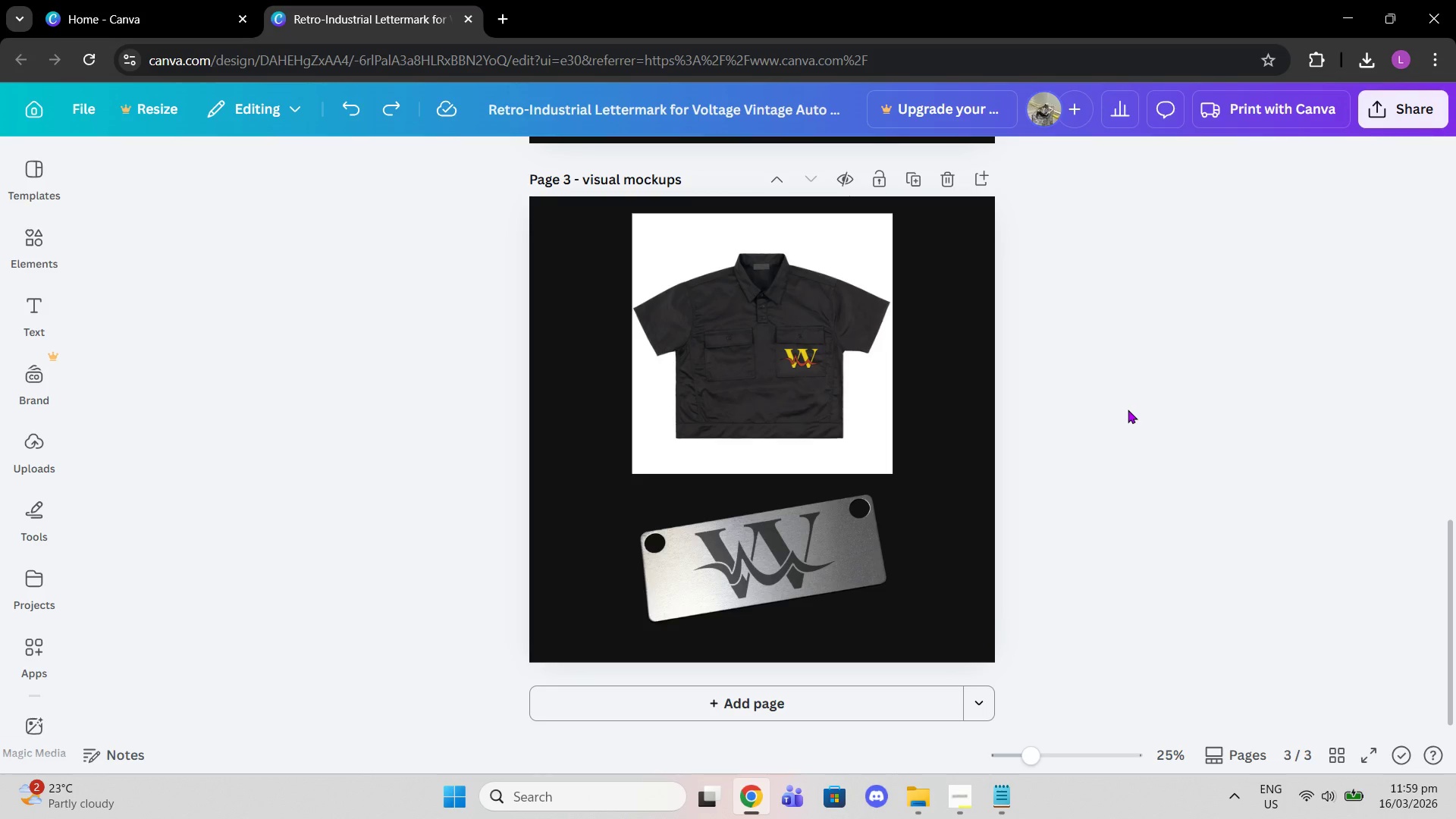 
key(Control+Z)
 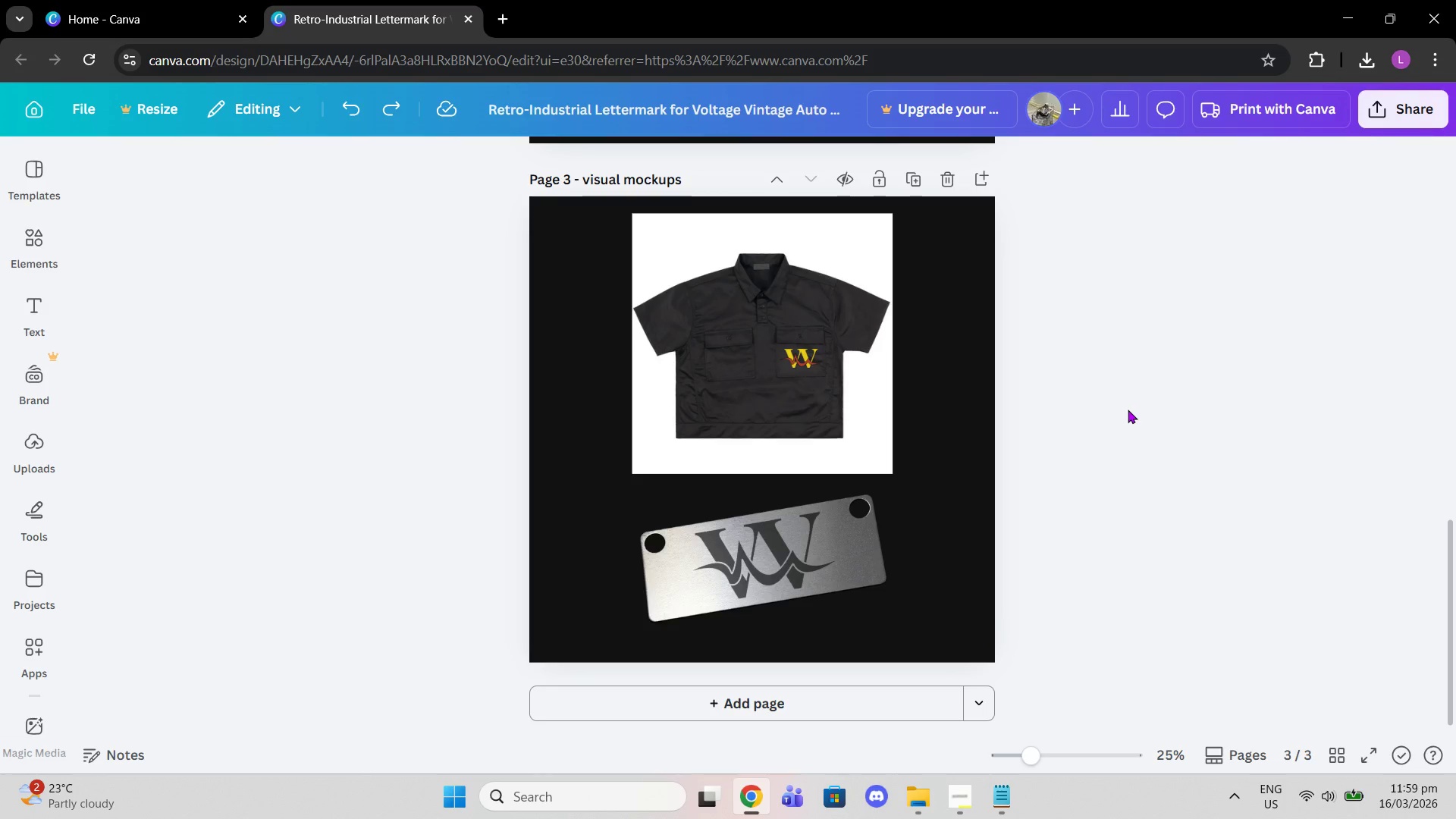 
key(Control+Z)
 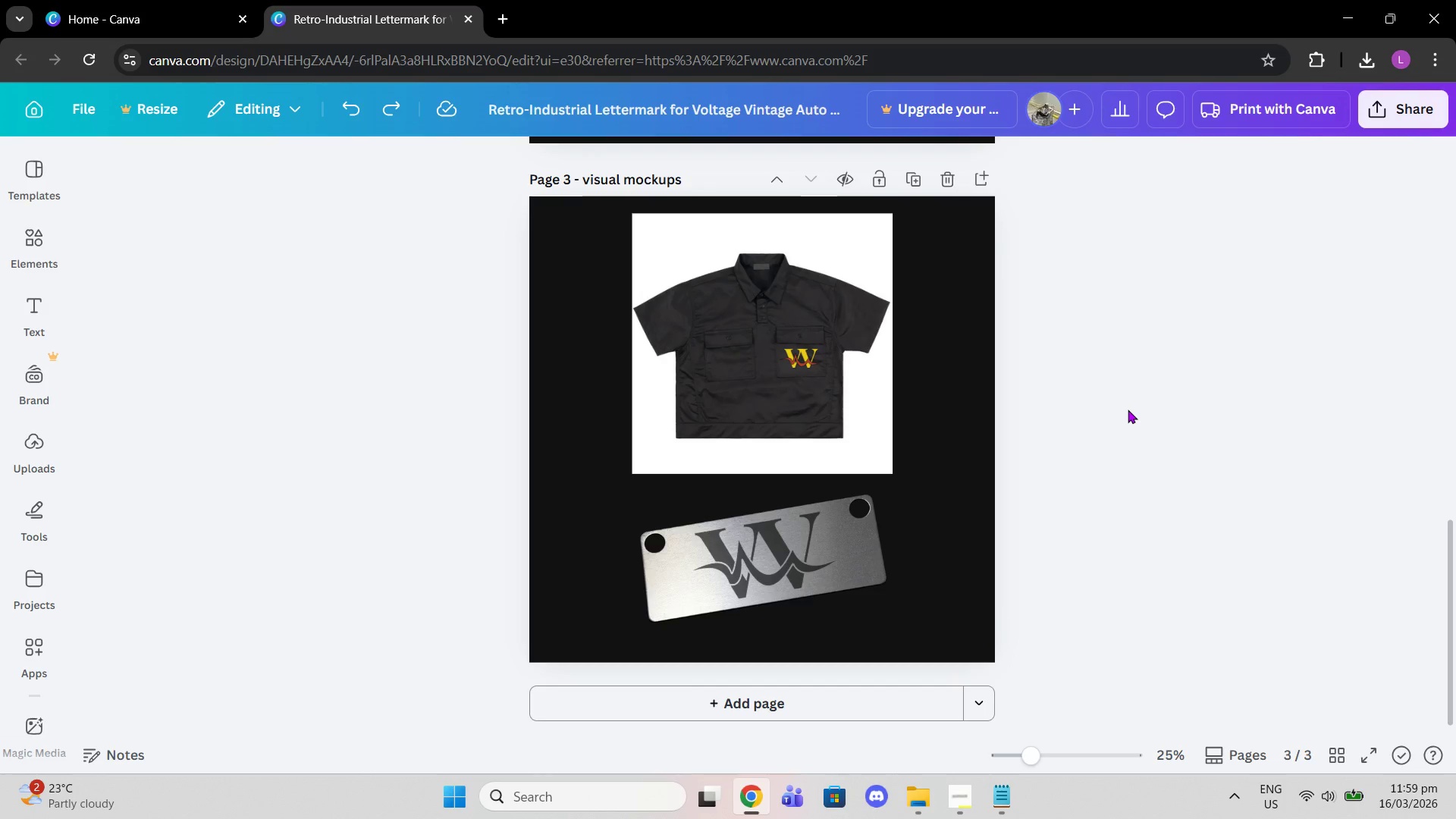 
scroll: coordinate [1127, 410], scroll_direction: up, amount: 12.0
 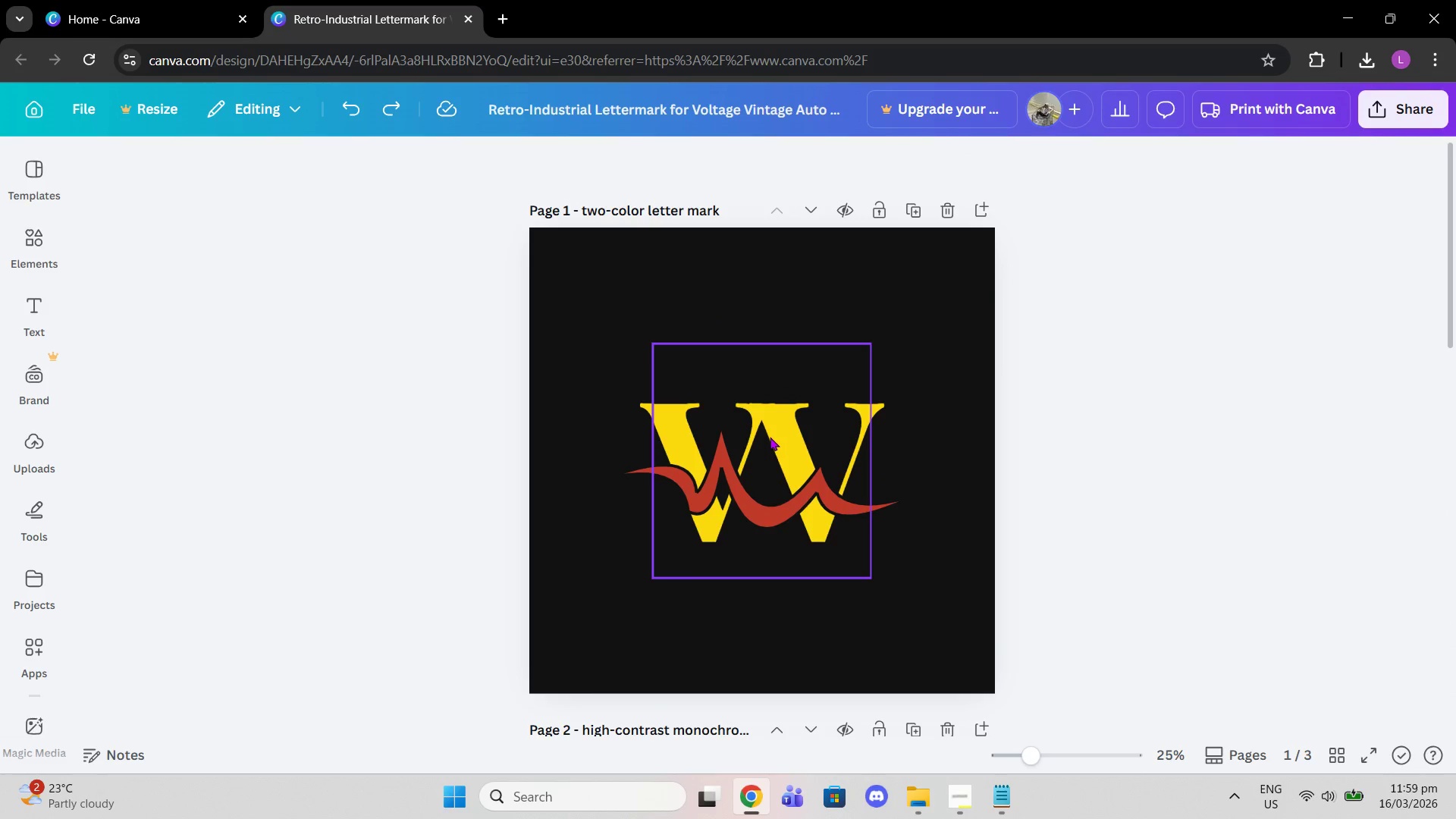 
left_click([770, 437])
 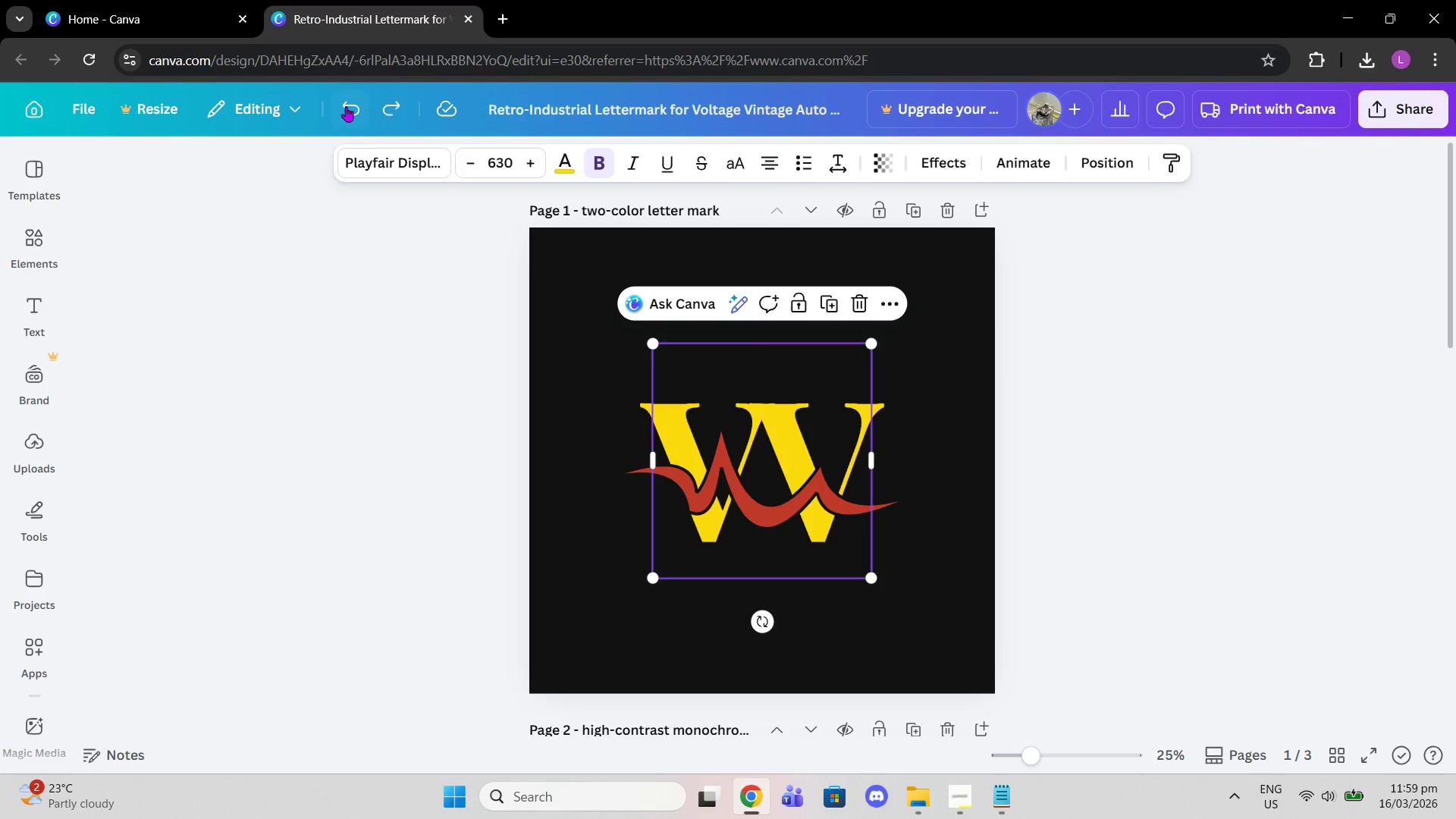 
left_click([385, 108])
 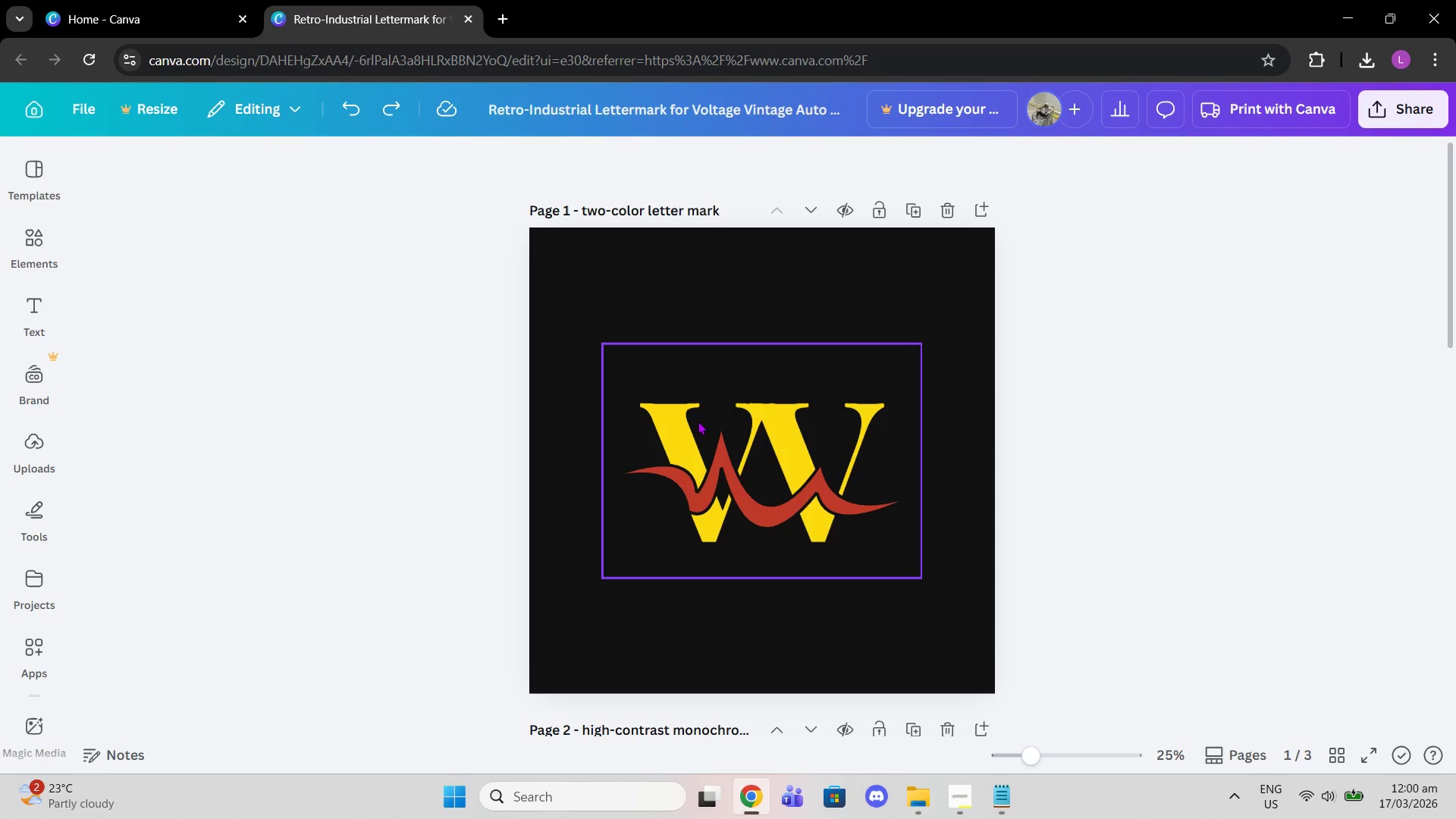 
left_click([698, 421])
 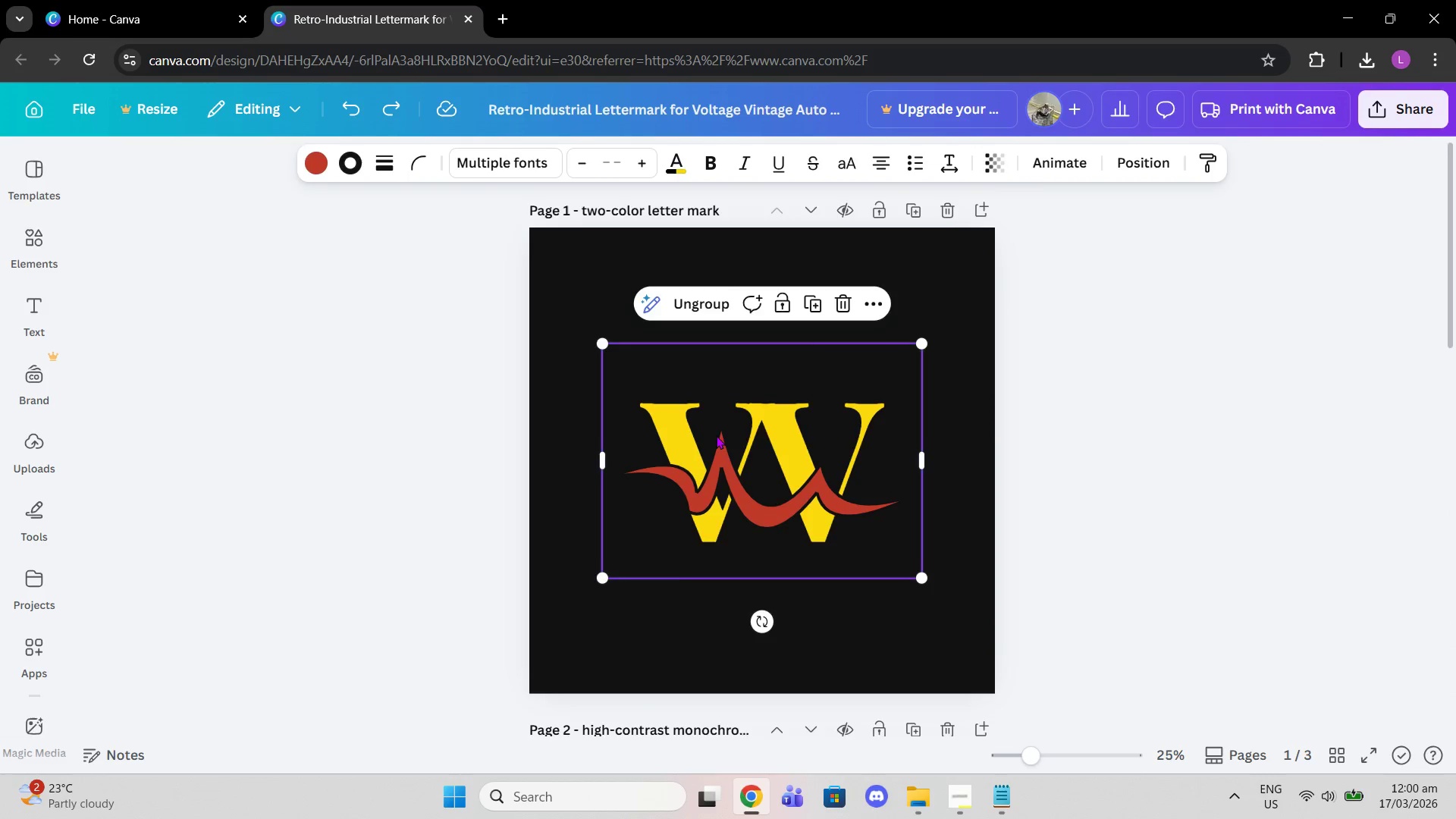 
scroll: coordinate [723, 454], scroll_direction: down, amount: 6.0
 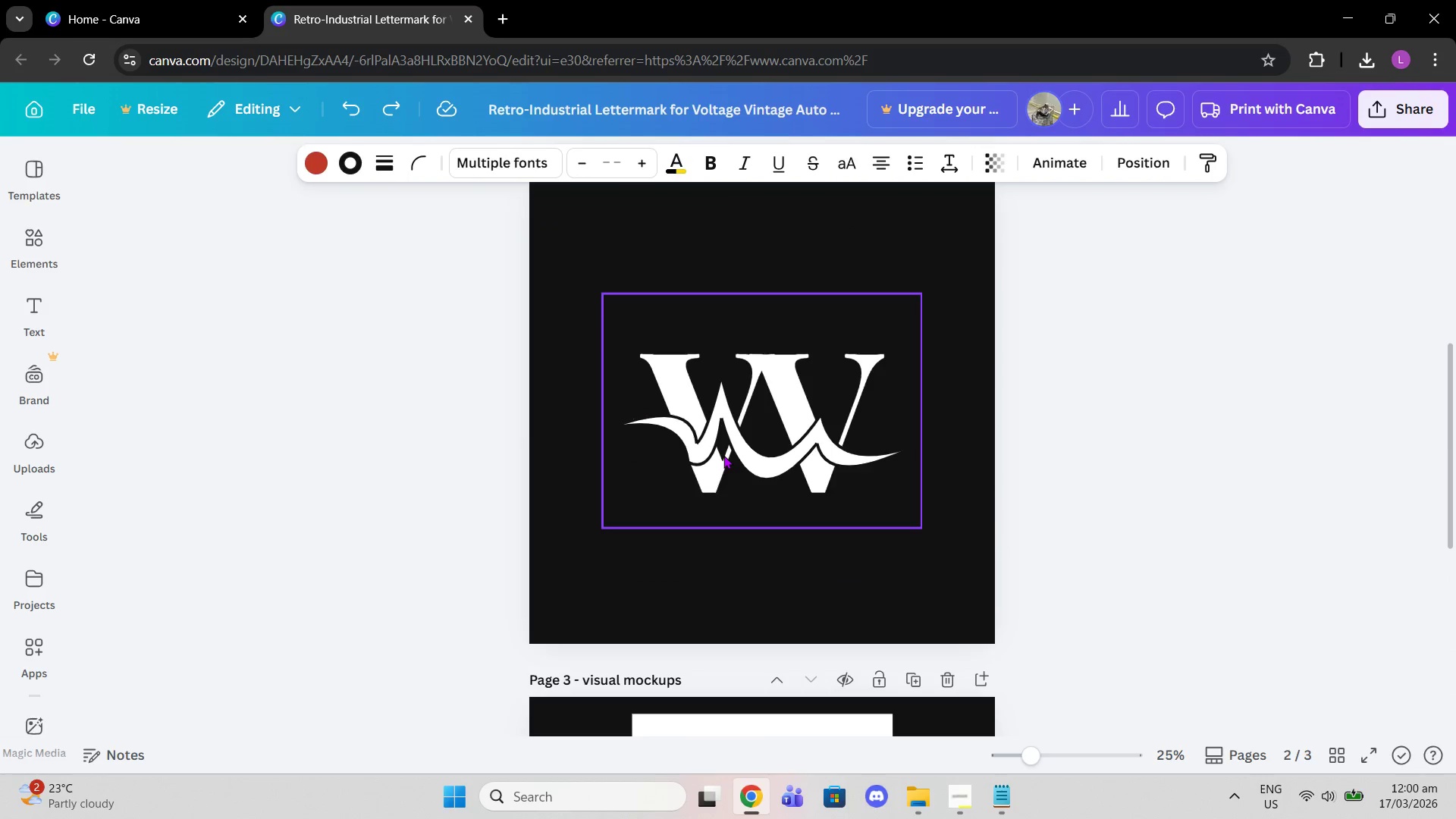 
left_click([723, 455])
 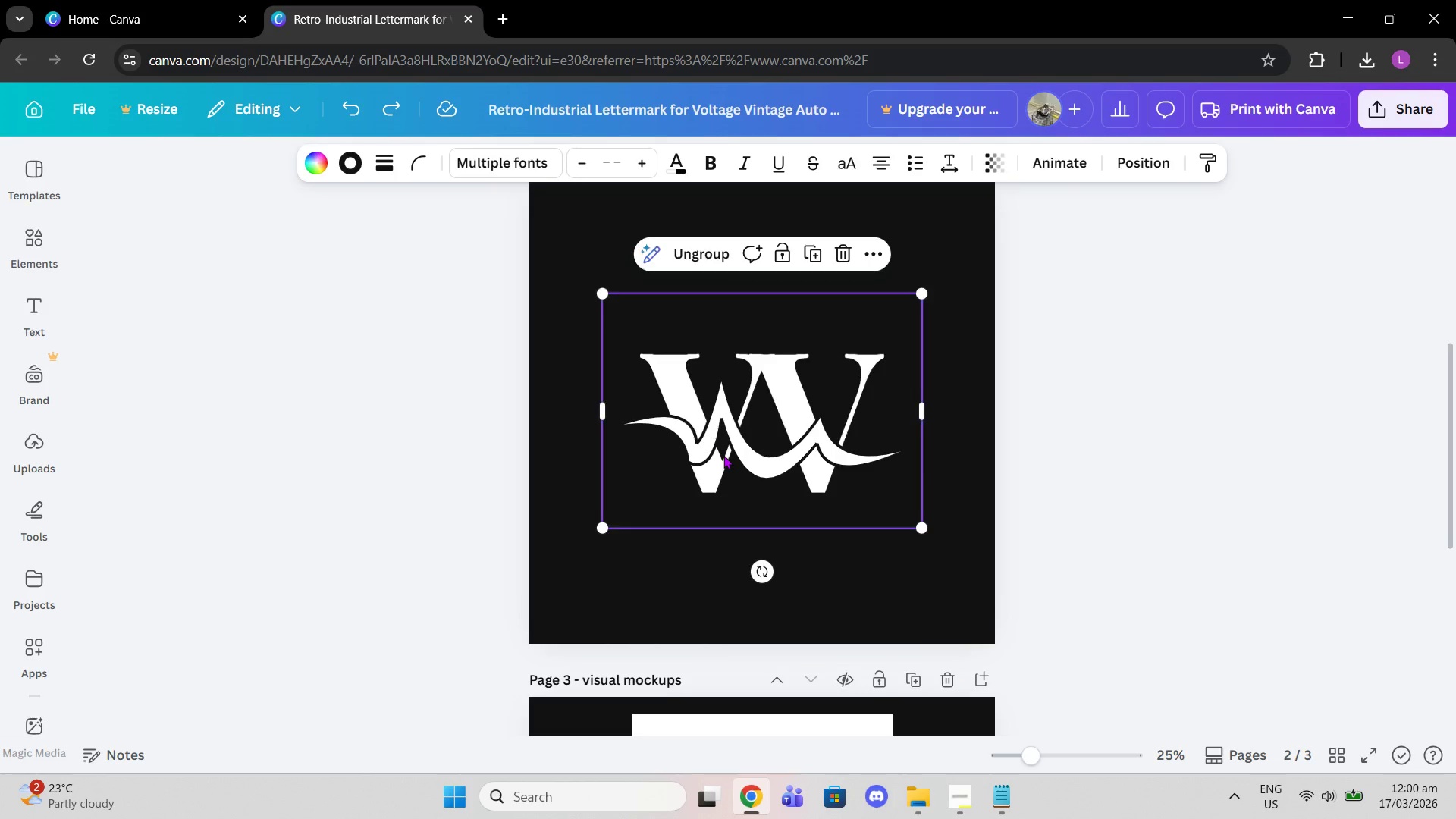 
scroll: coordinate [723, 455], scroll_direction: down, amount: 4.0
 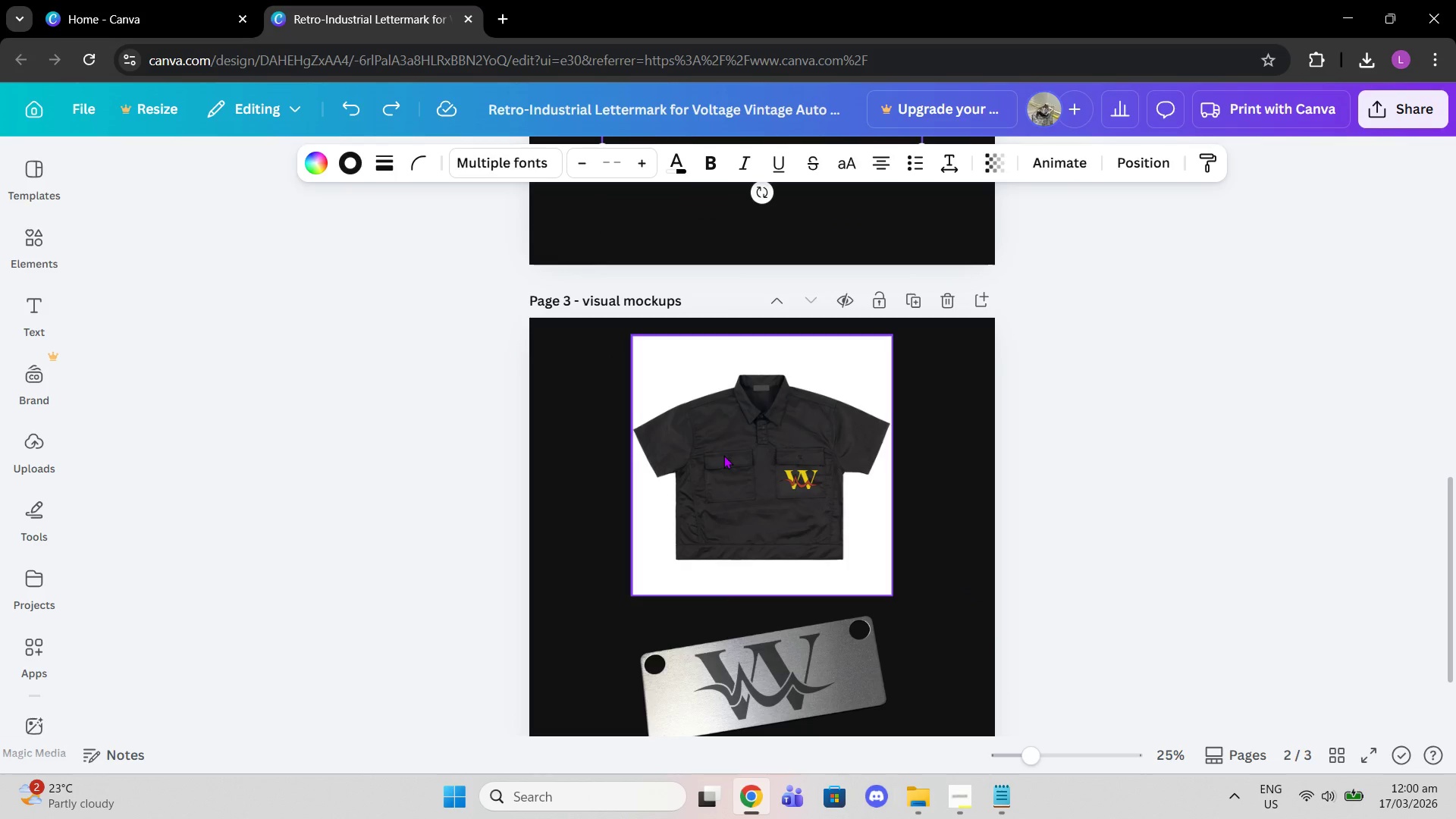 
left_click([723, 455])
 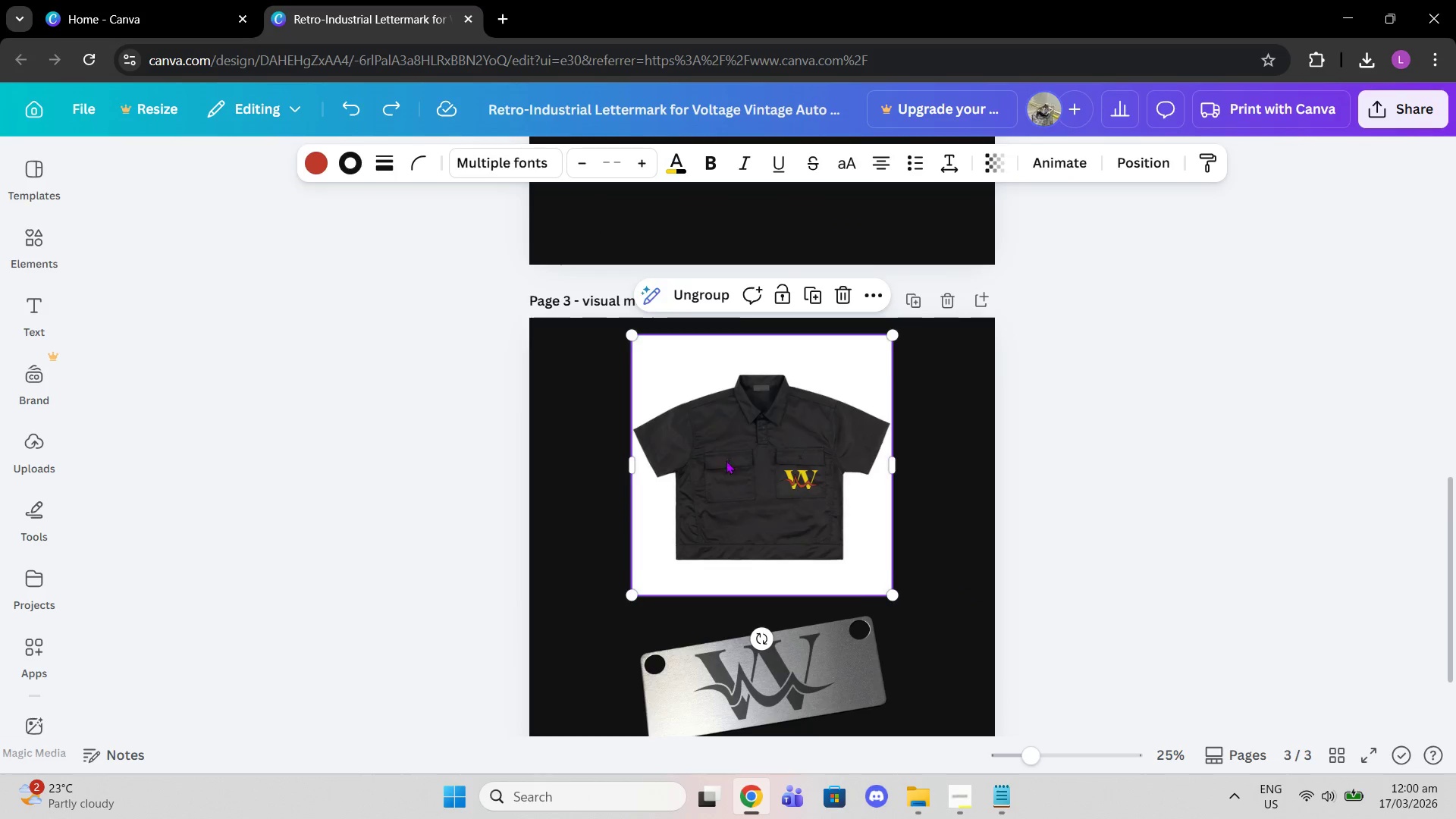 
scroll: coordinate [726, 463], scroll_direction: down, amount: 2.0
 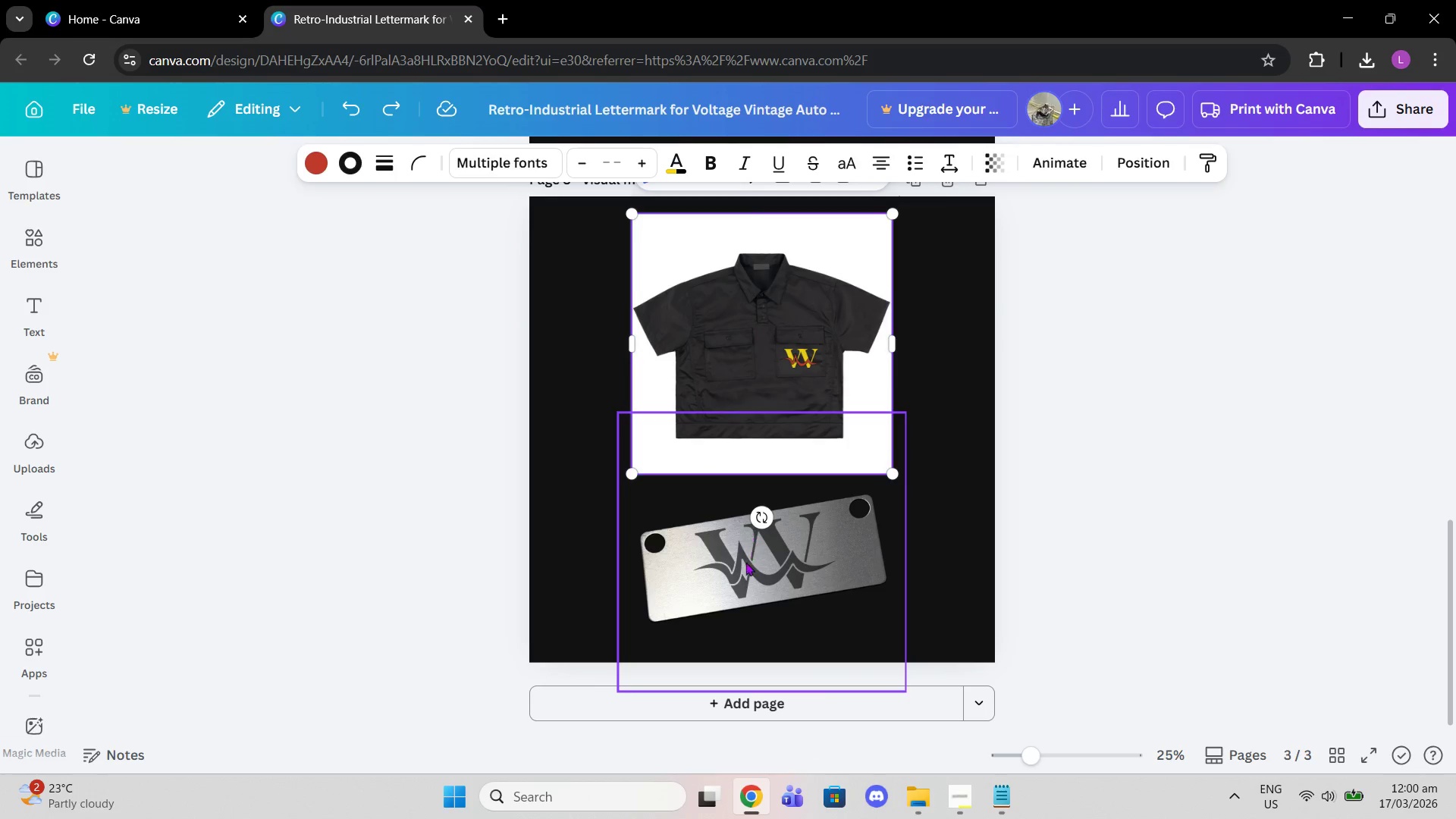 
left_click([744, 567])
 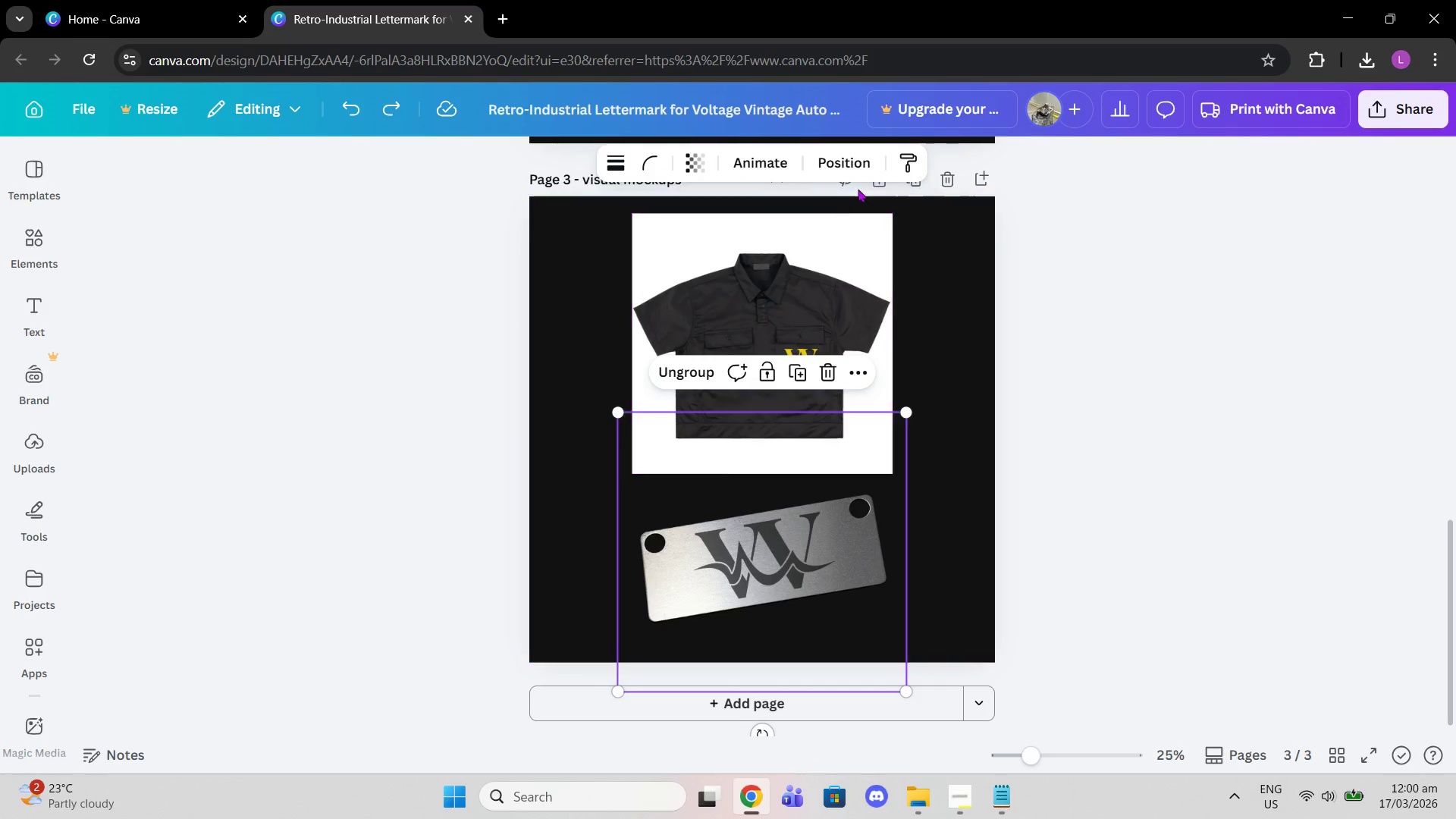 
left_click([858, 165])
 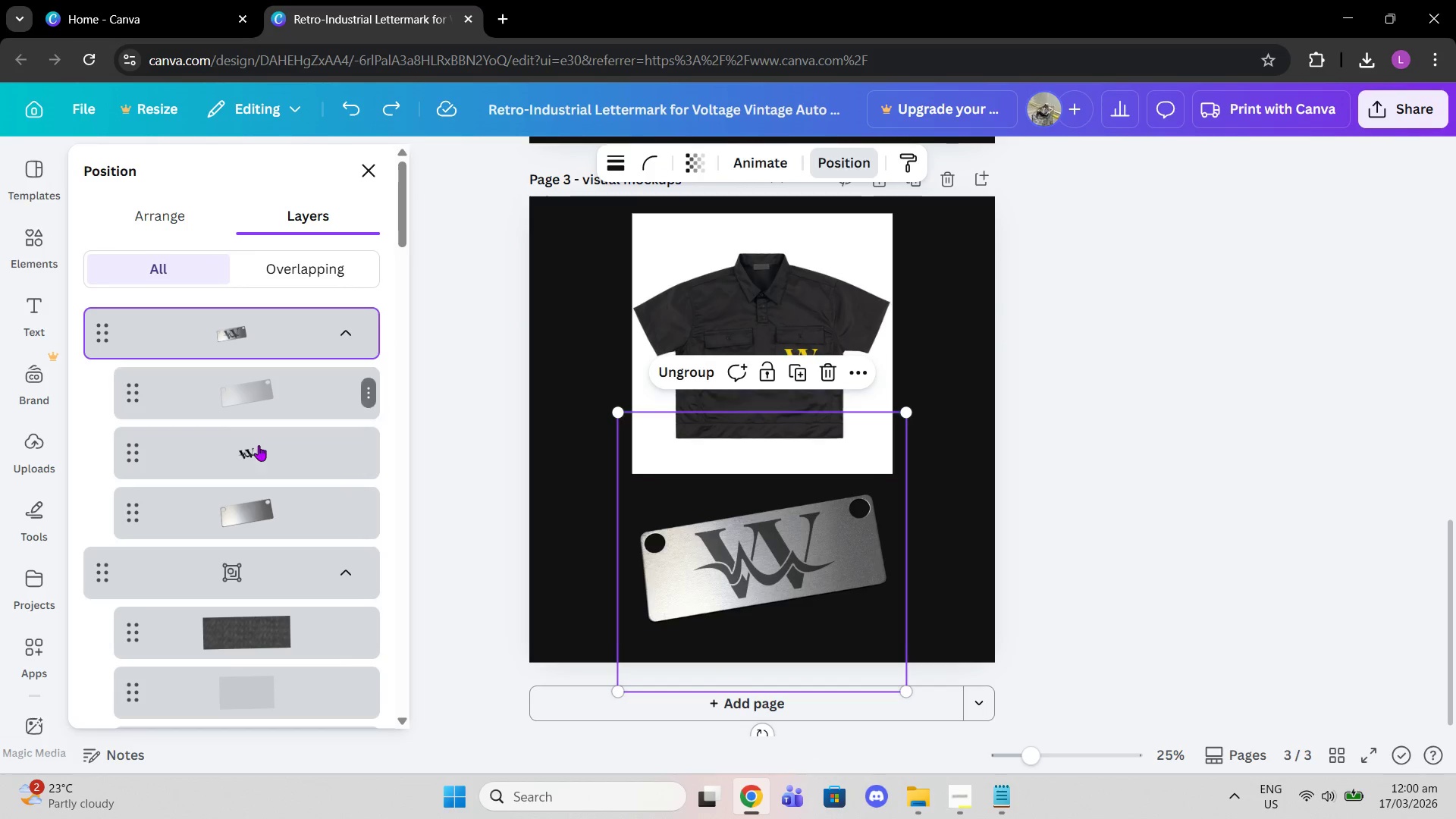 
left_click([259, 456])
 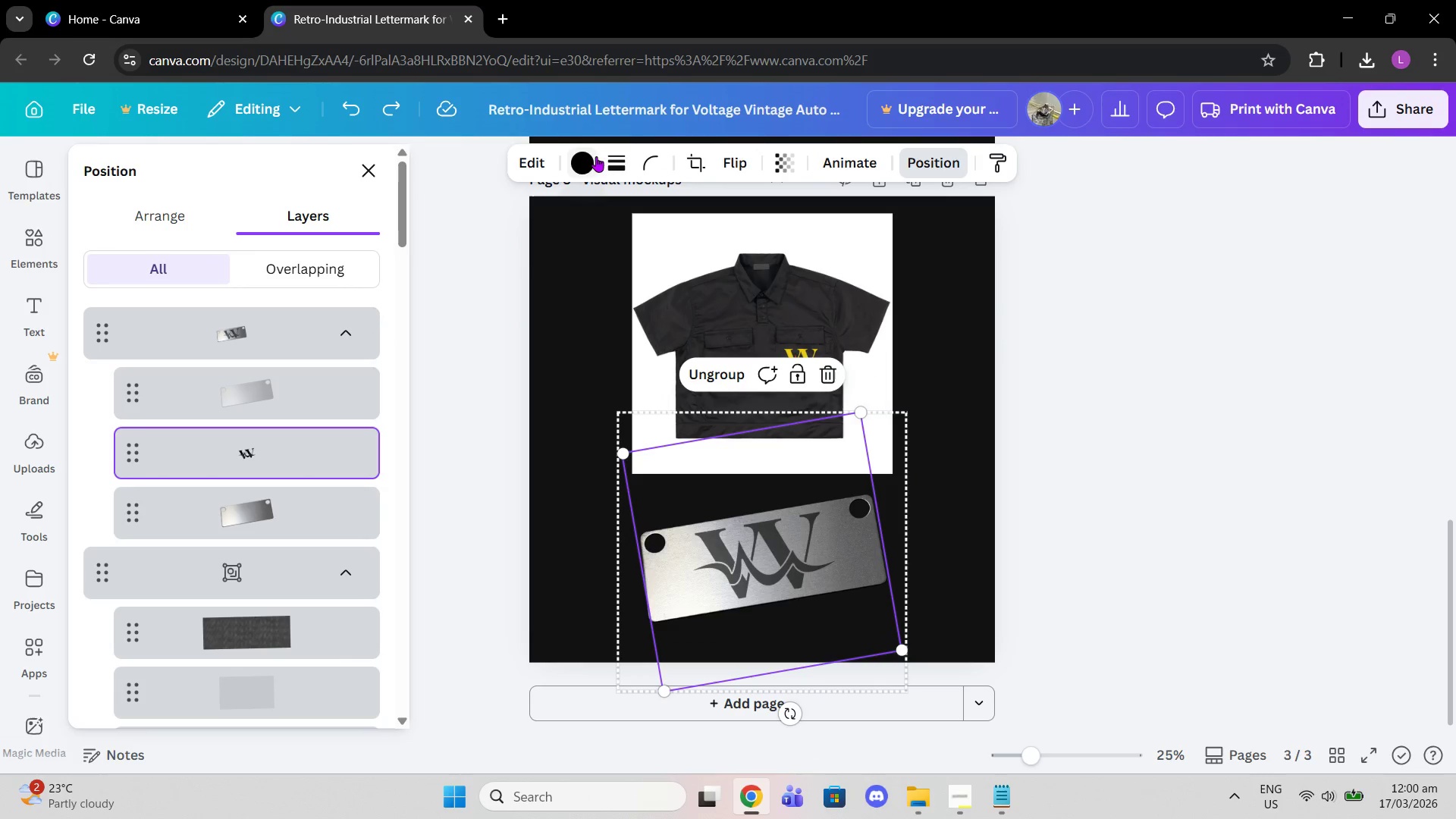 
left_click([583, 155])
 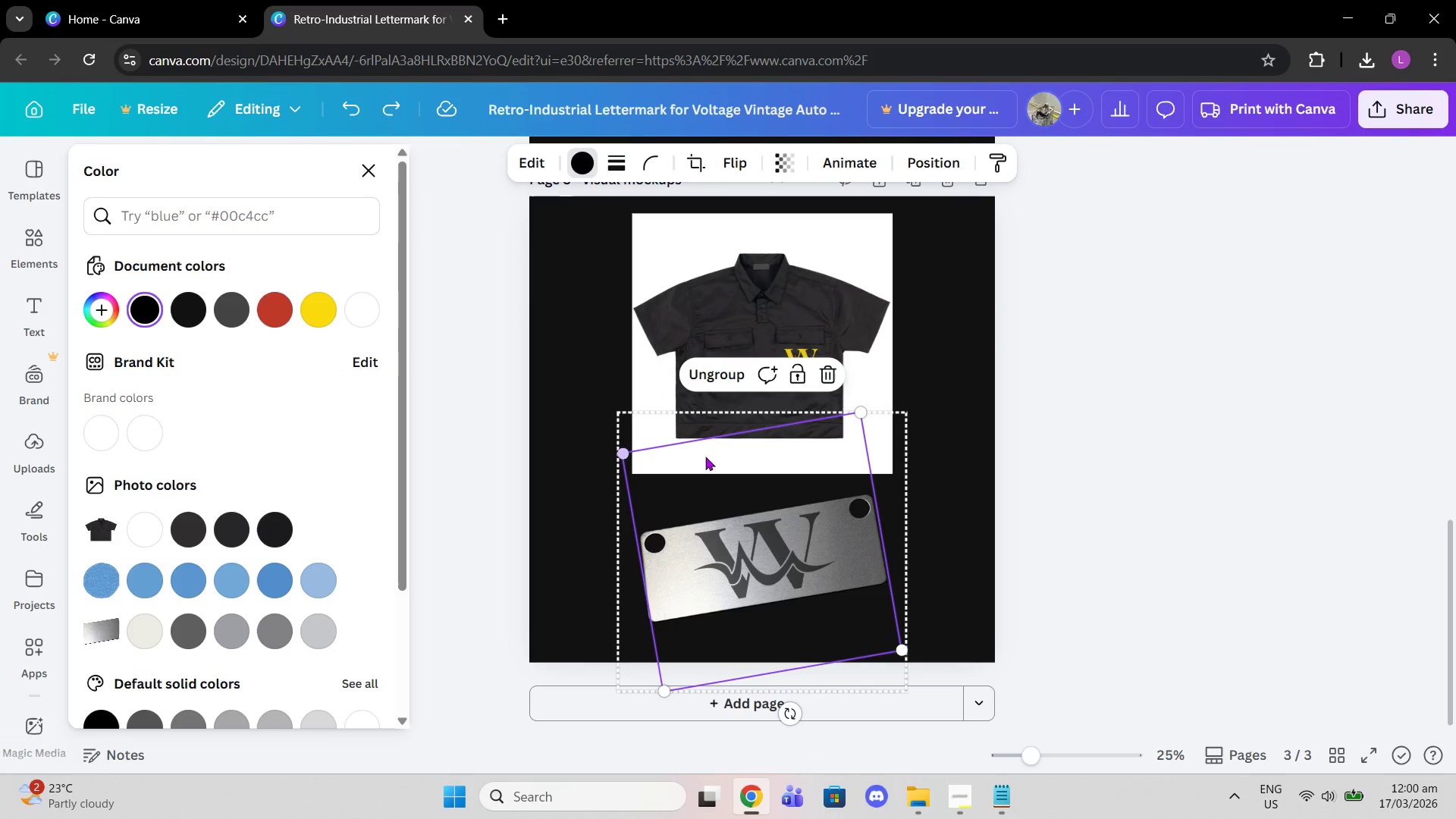 
left_click([1293, 291])
 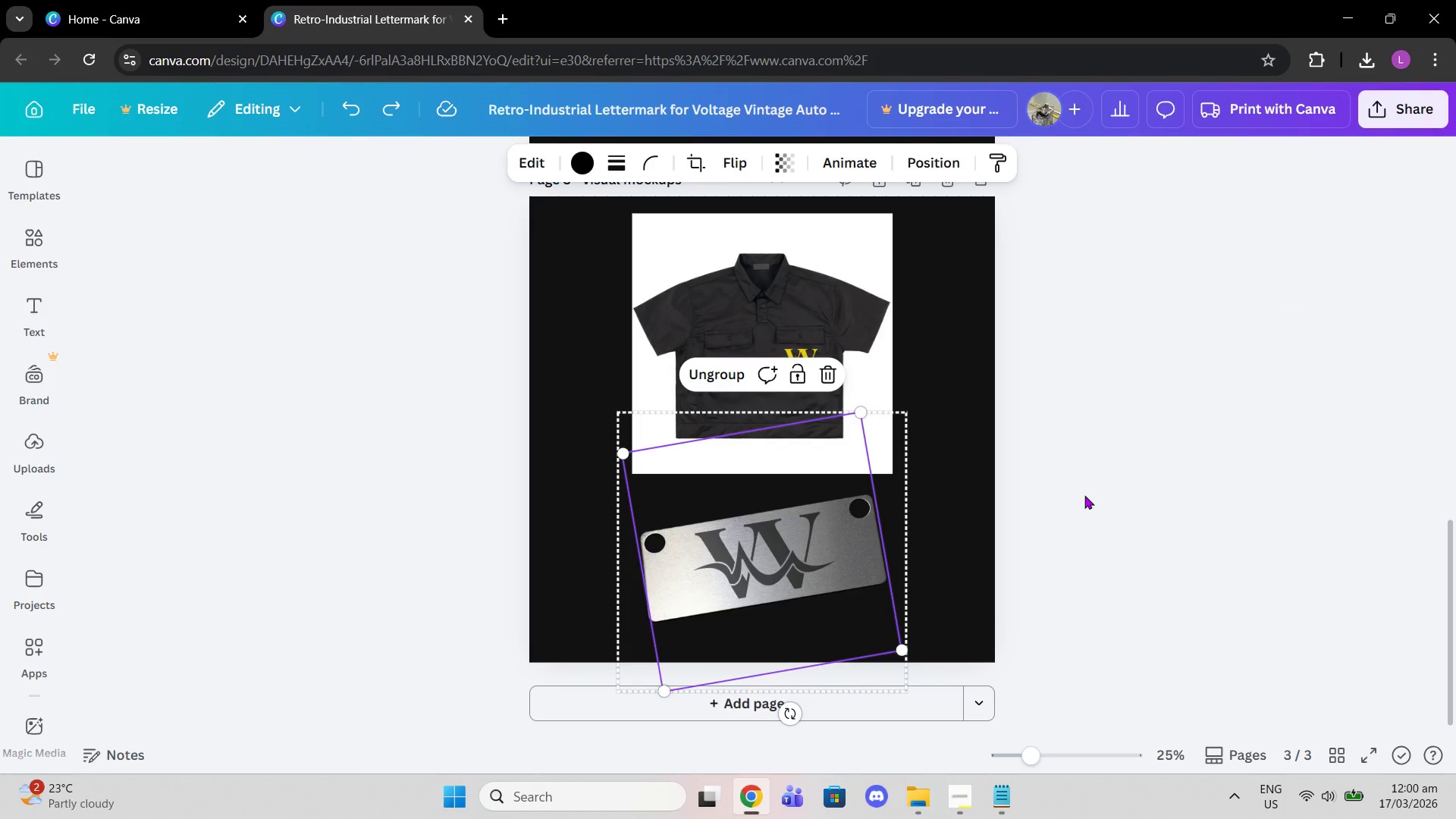 
left_click([1084, 495])
 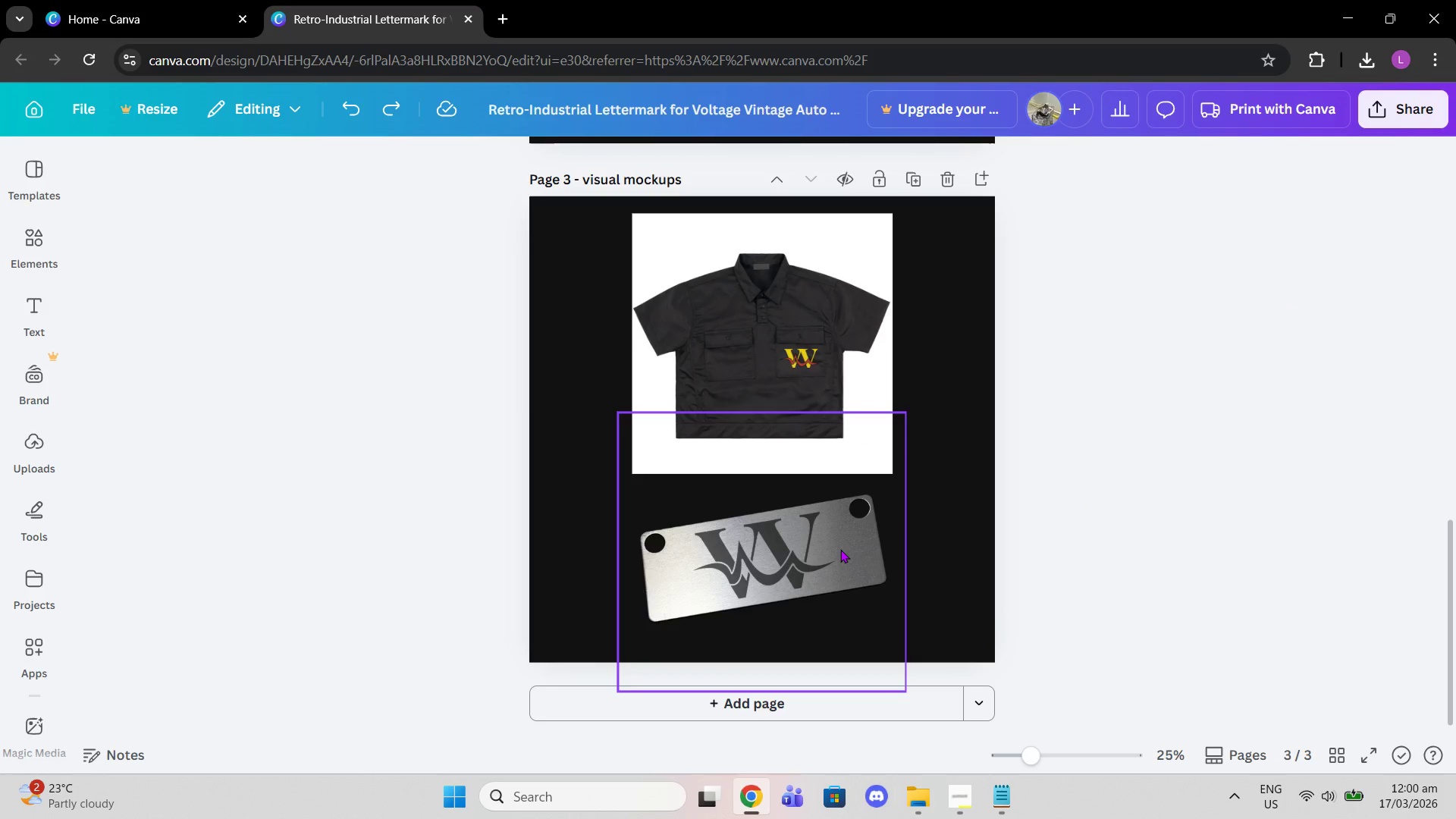 
left_click([840, 549])
 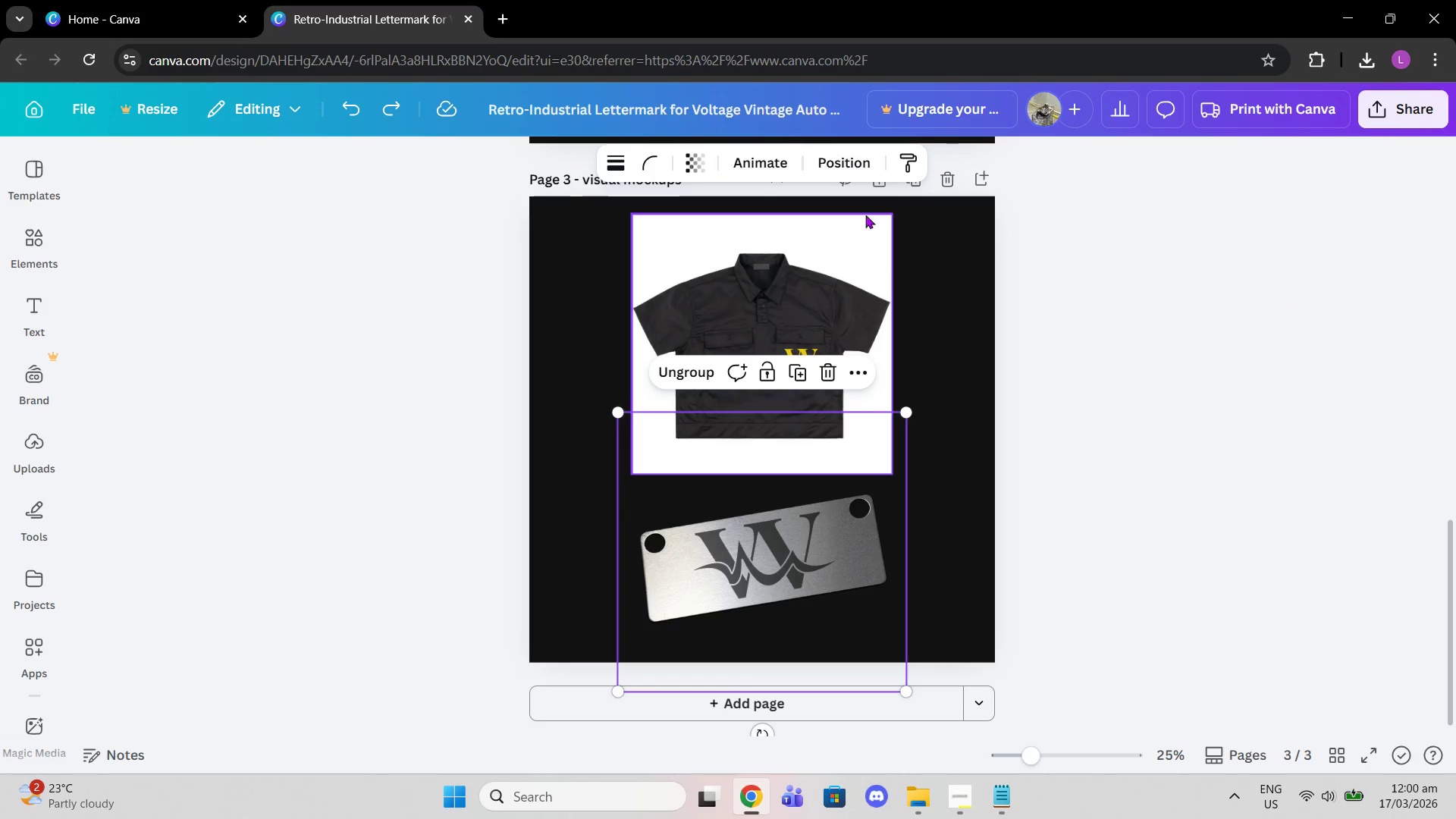 
left_click([845, 165])
 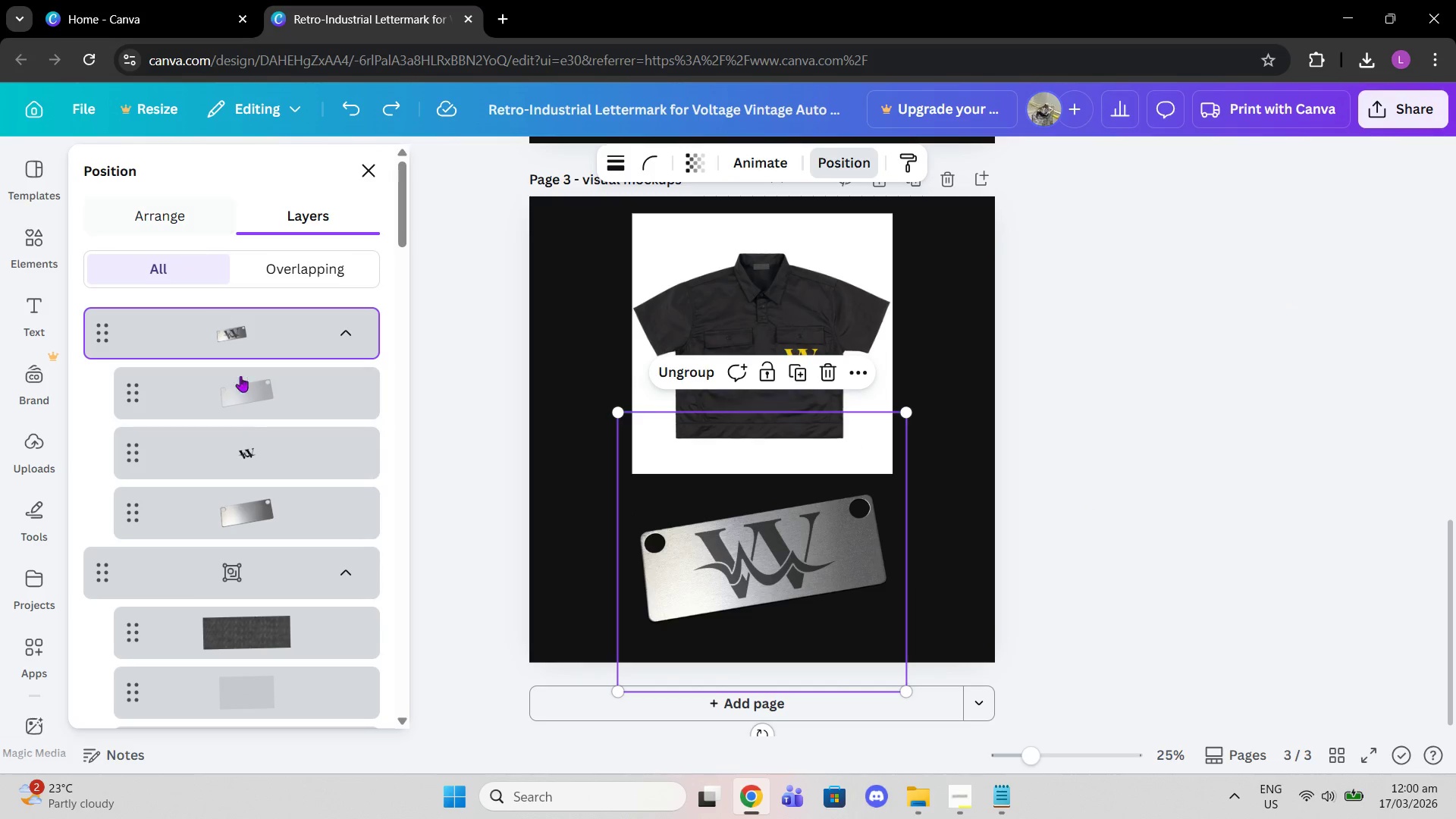 
left_click([240, 411])
 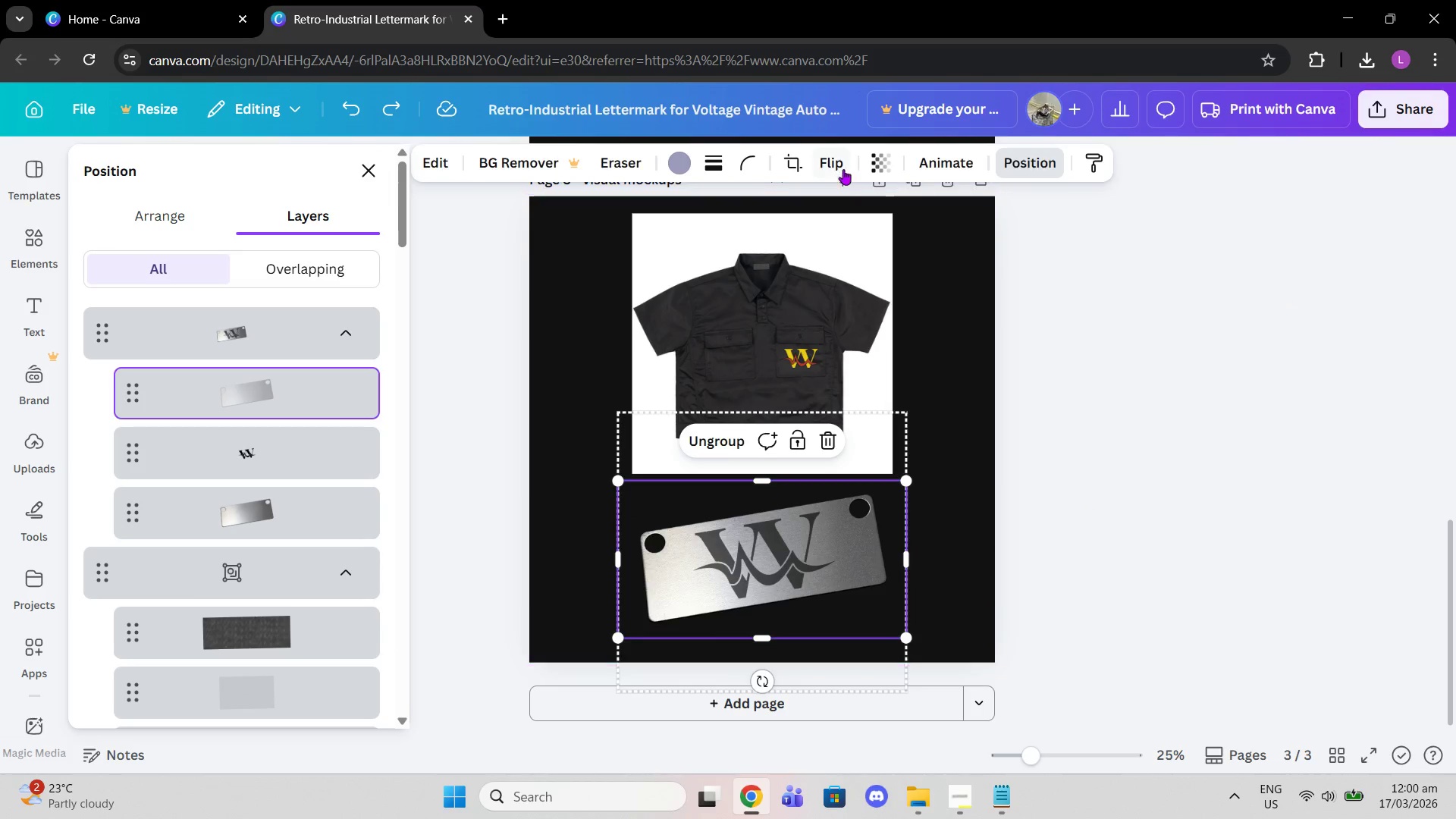 
left_click([871, 156])
 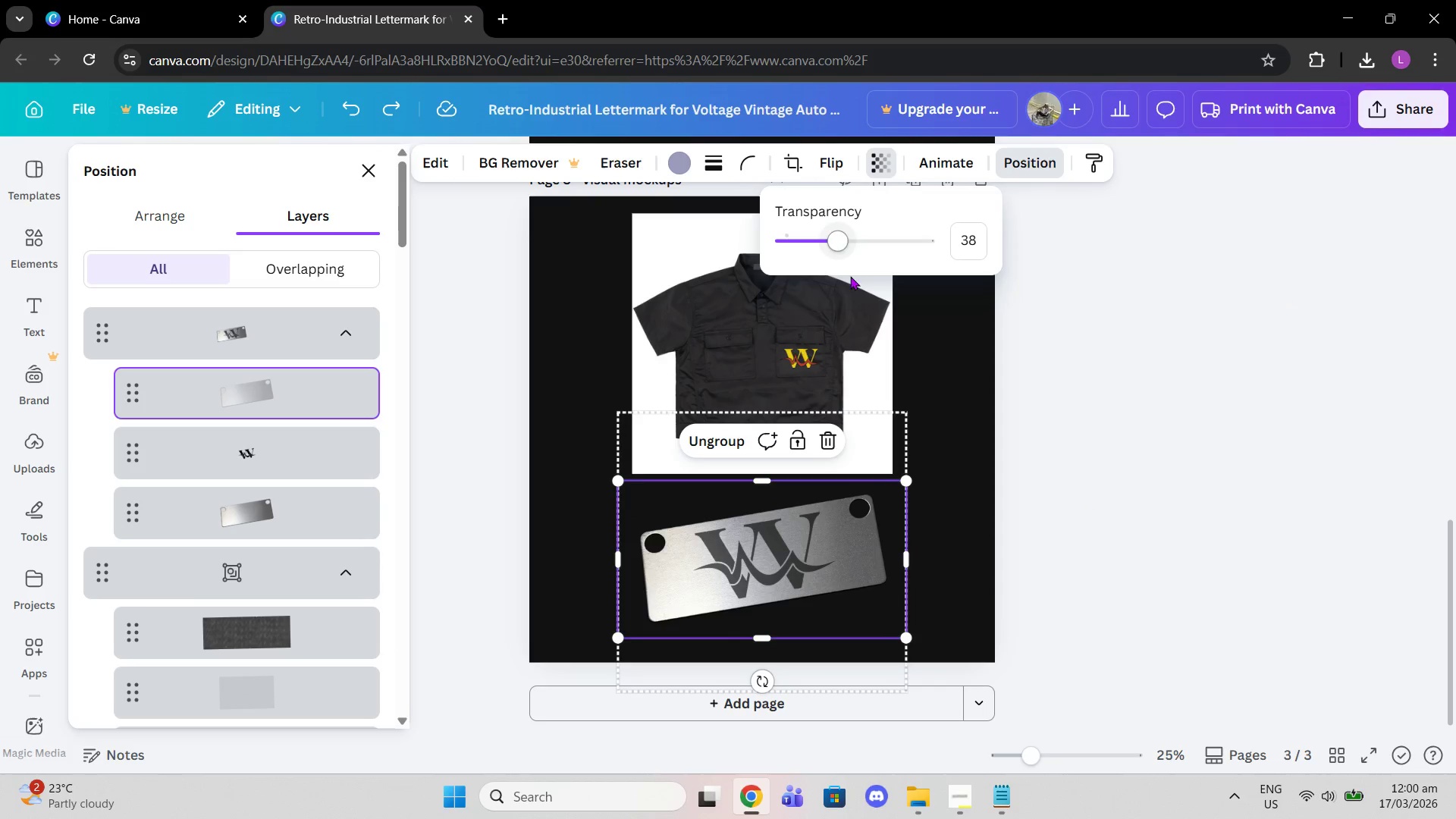 
left_click([1048, 420])
 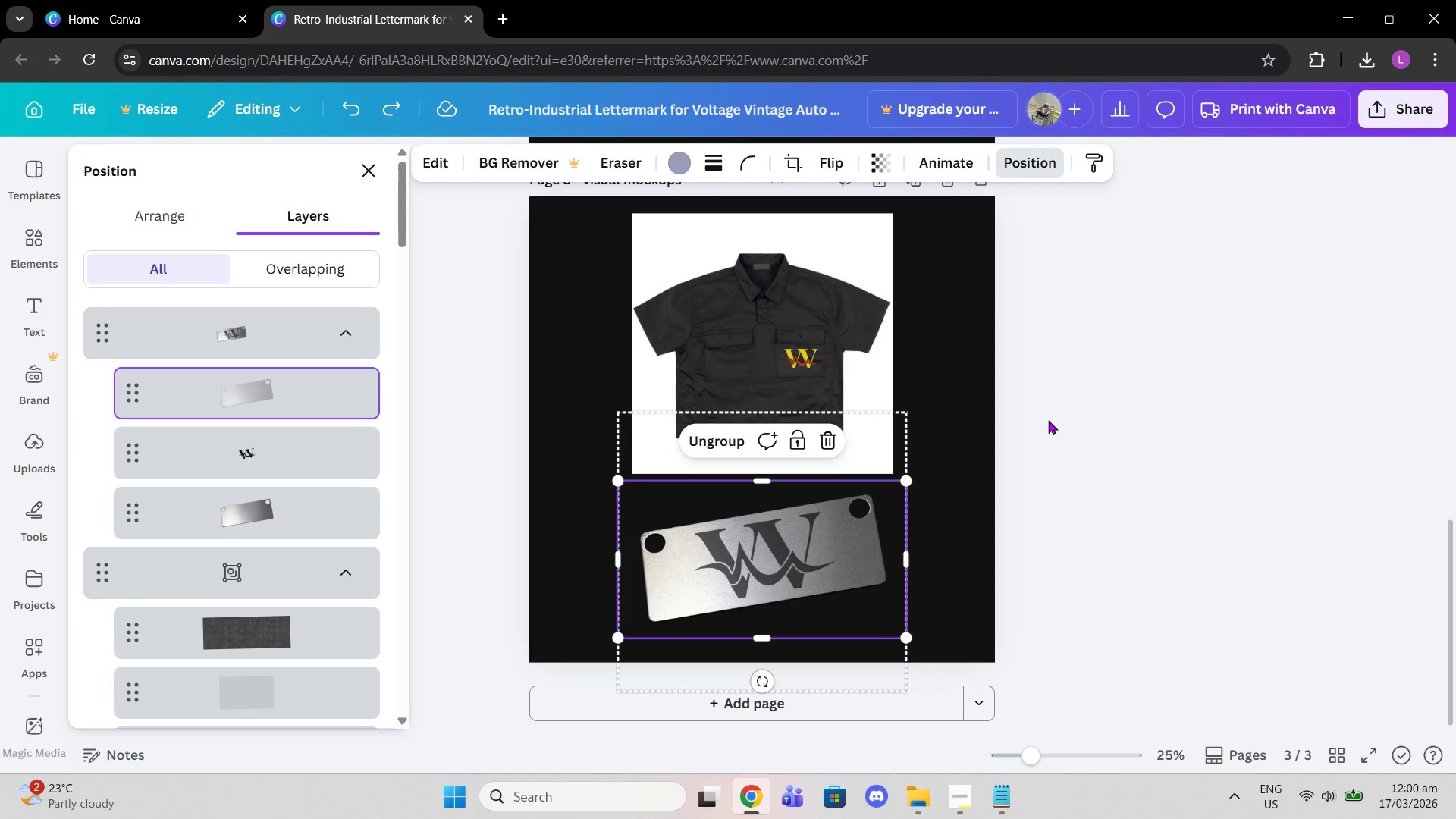 
left_click([1048, 420])
 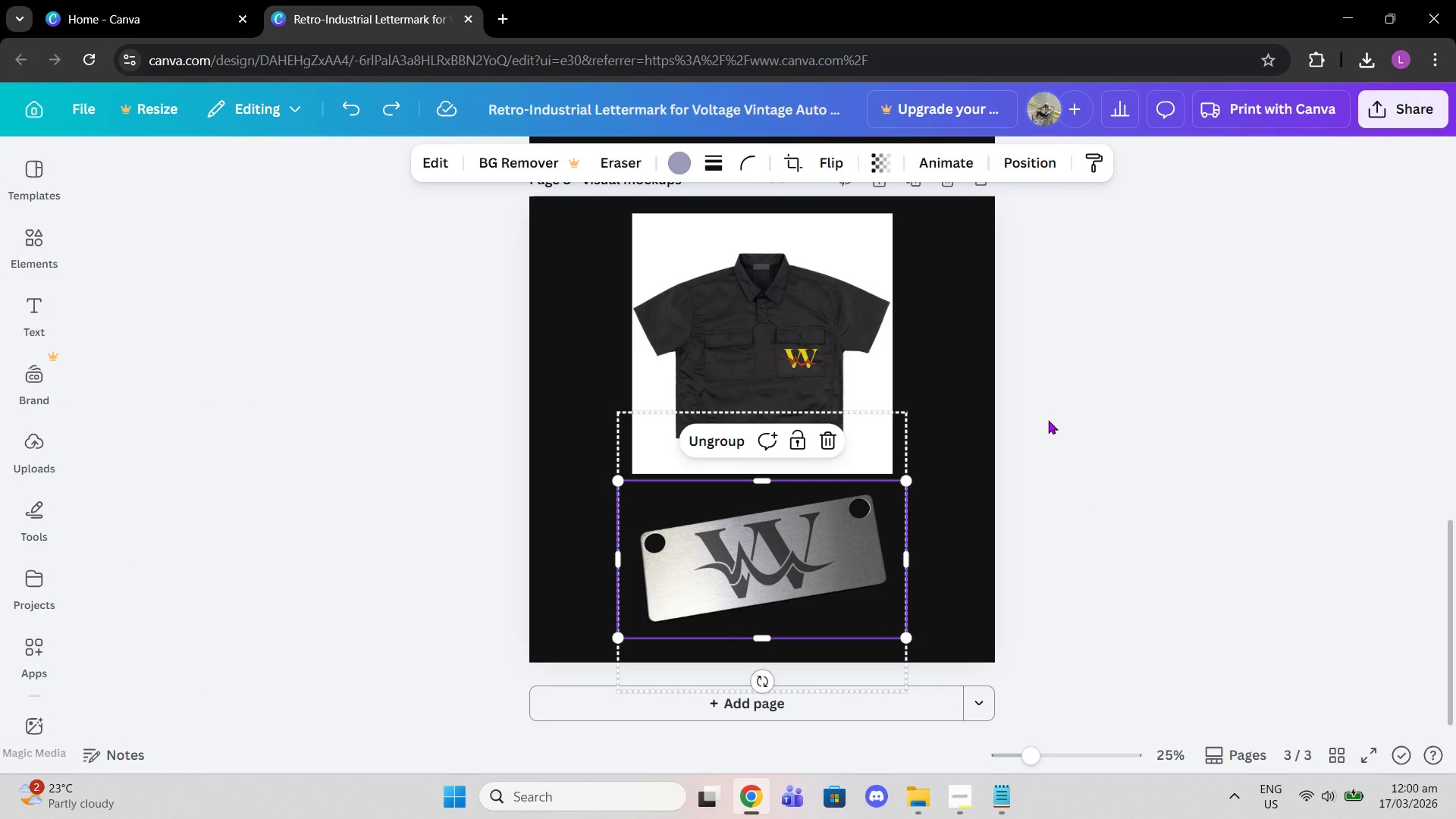 
left_click([1048, 420])
 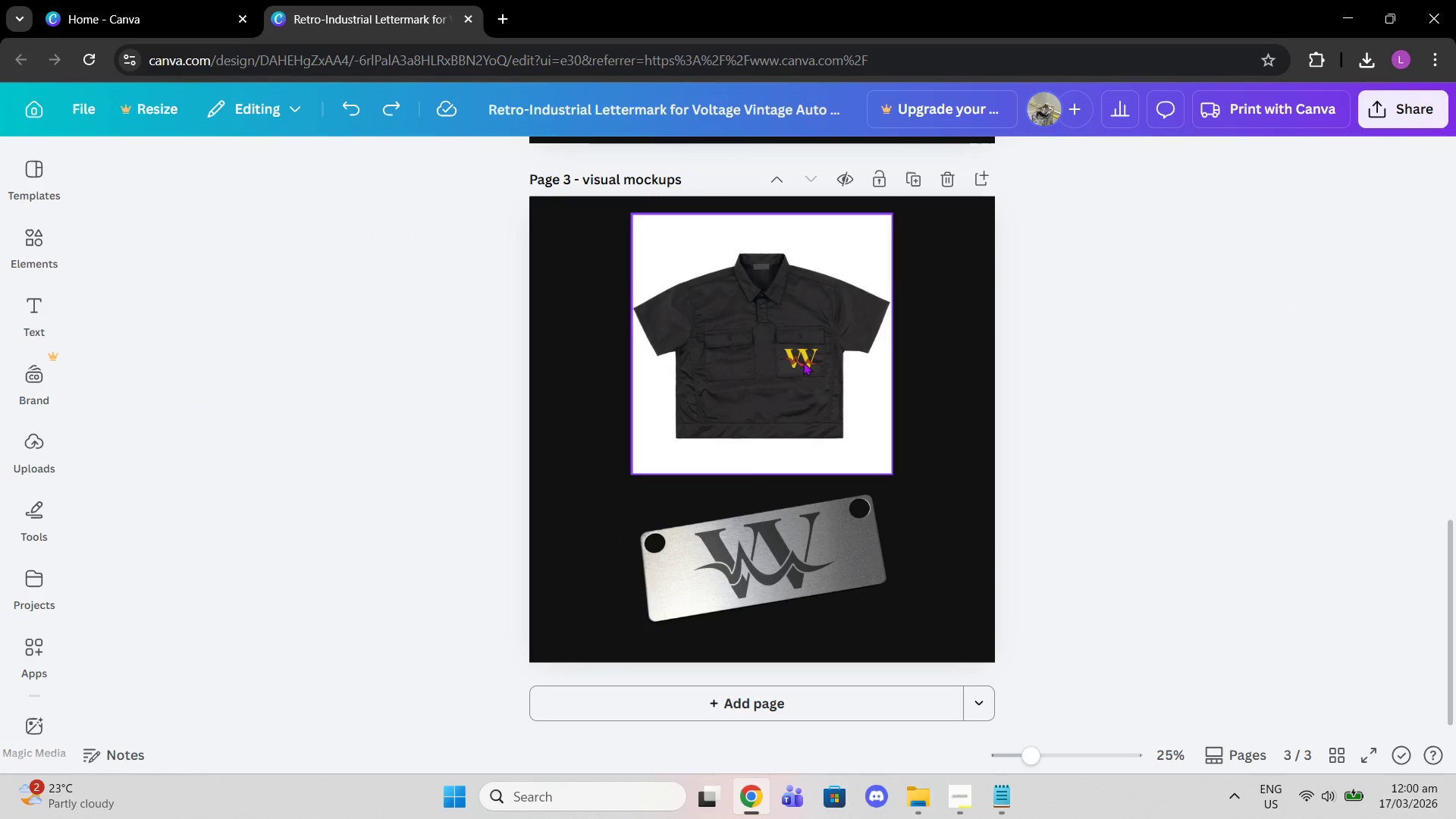 
left_click([799, 358])
 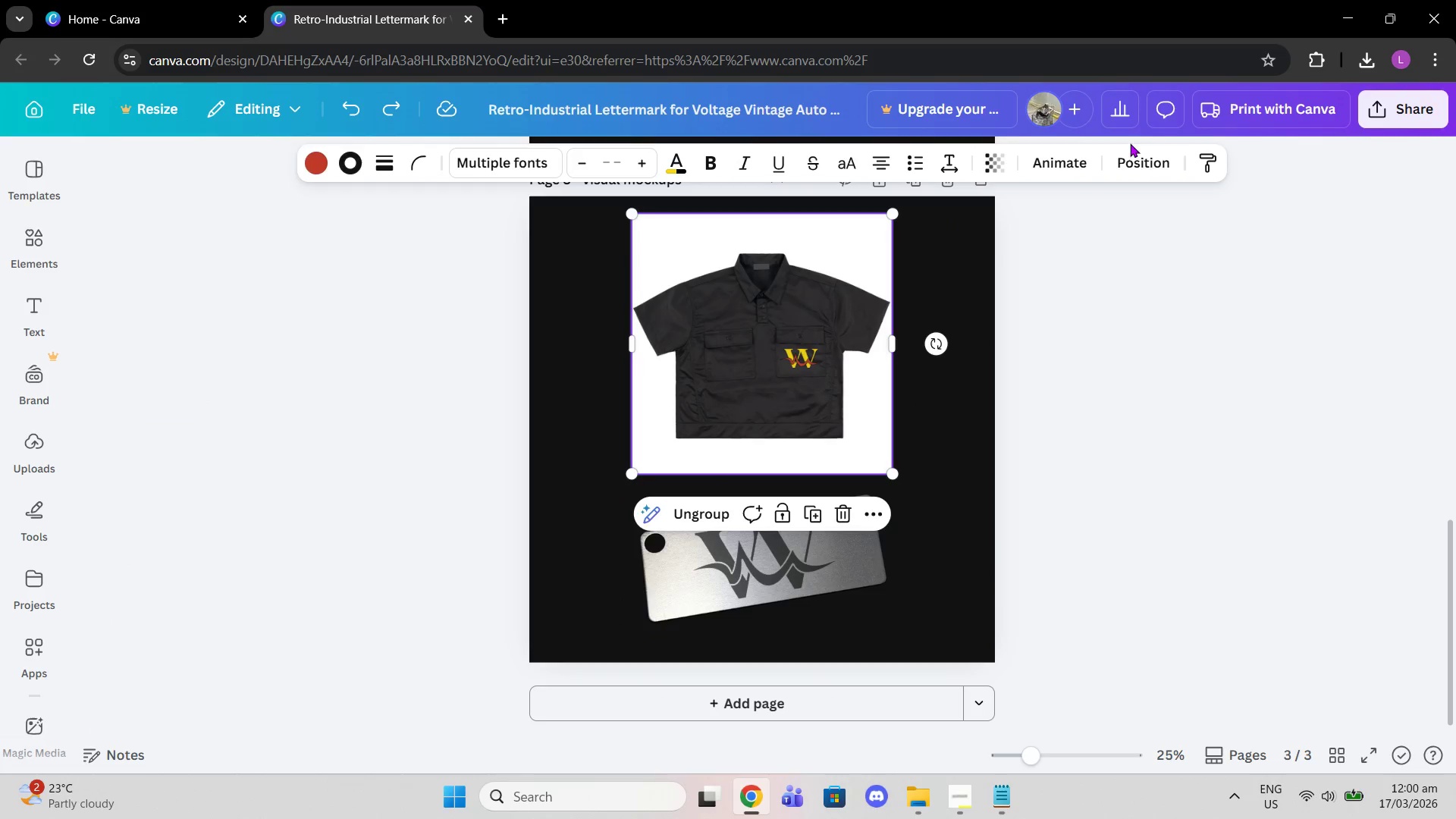 
left_click([1151, 167])
 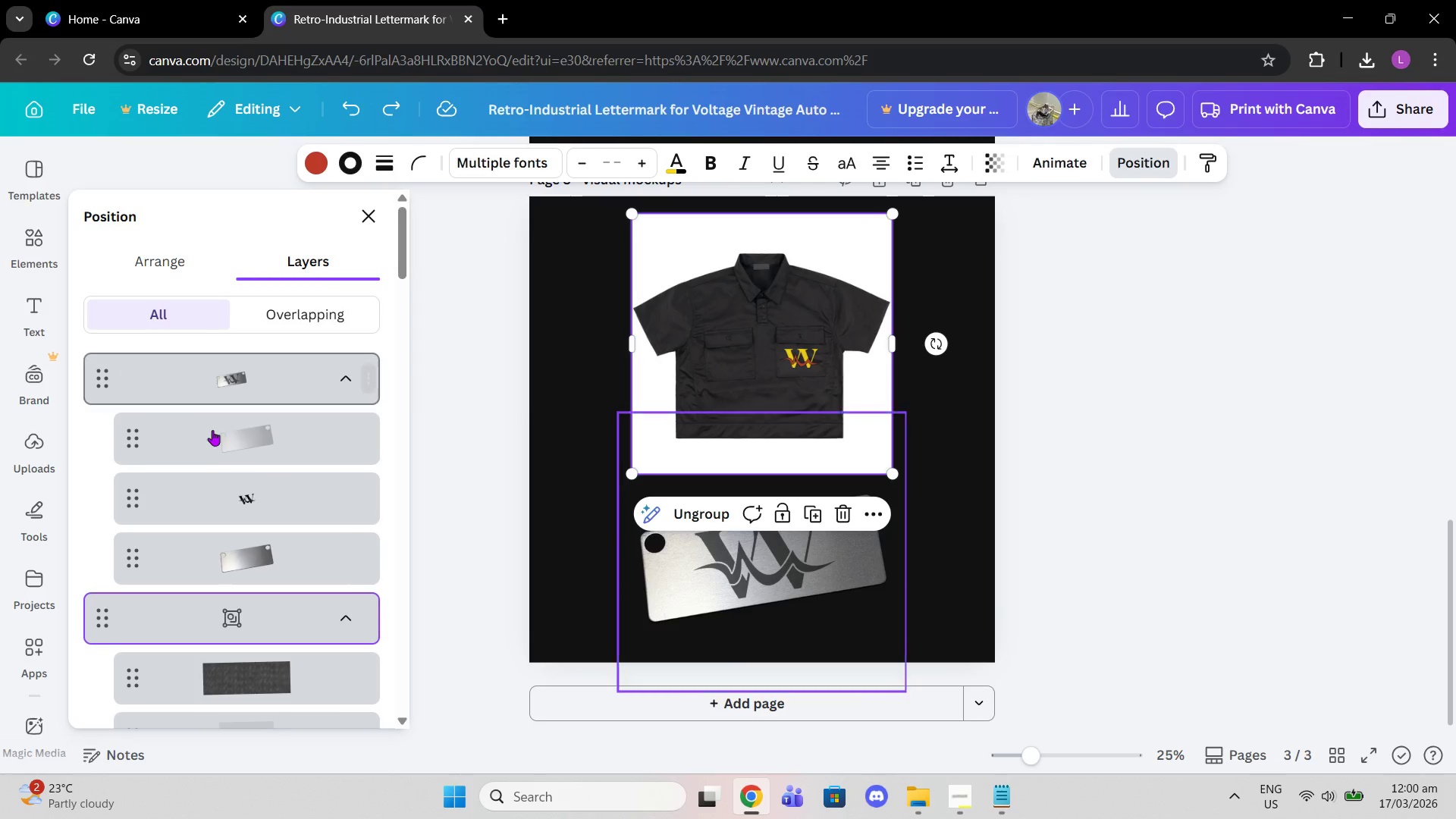 
scroll: coordinate [259, 524], scroll_direction: down, amount: 1.0
 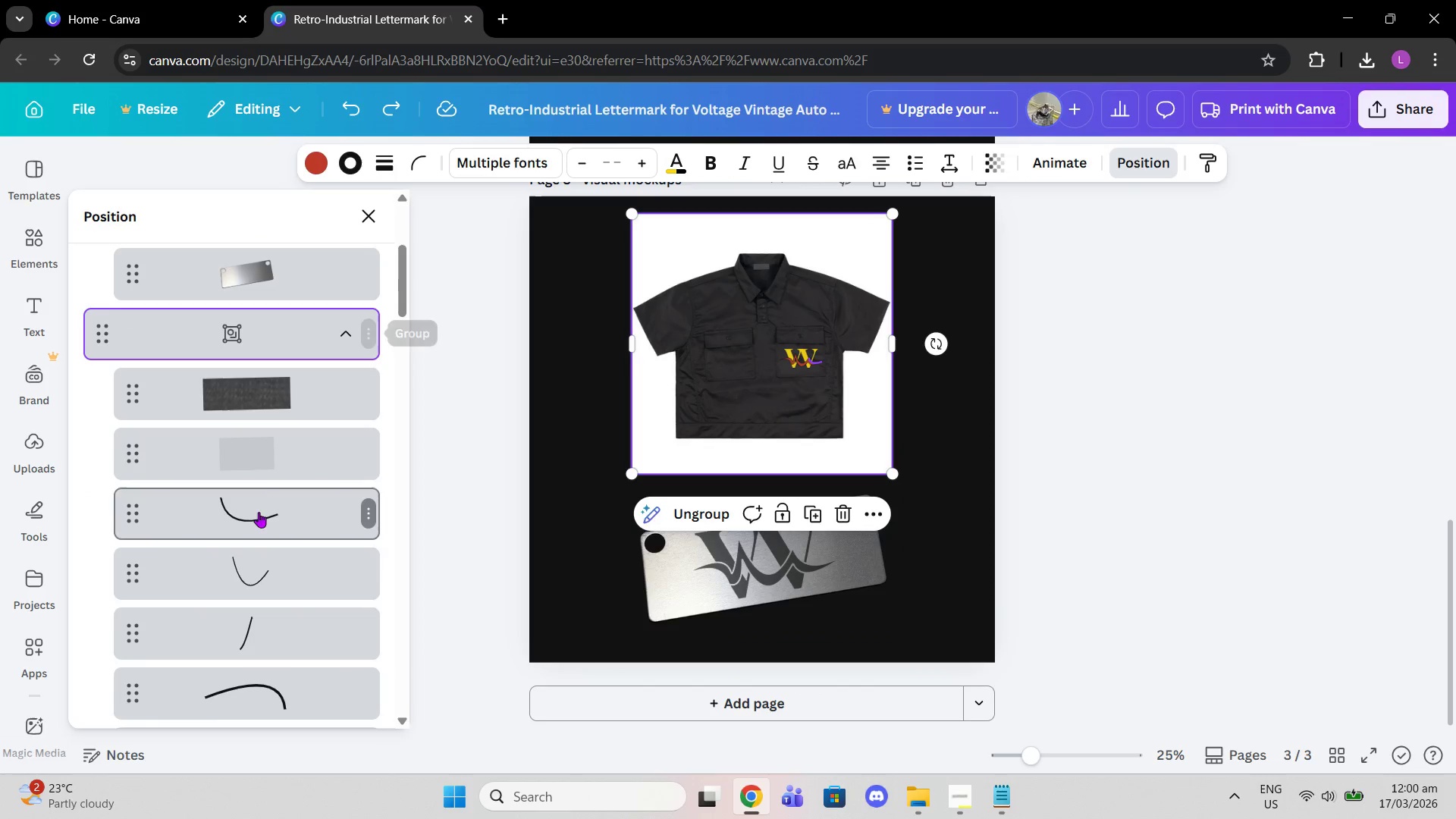 
left_click([253, 446])
 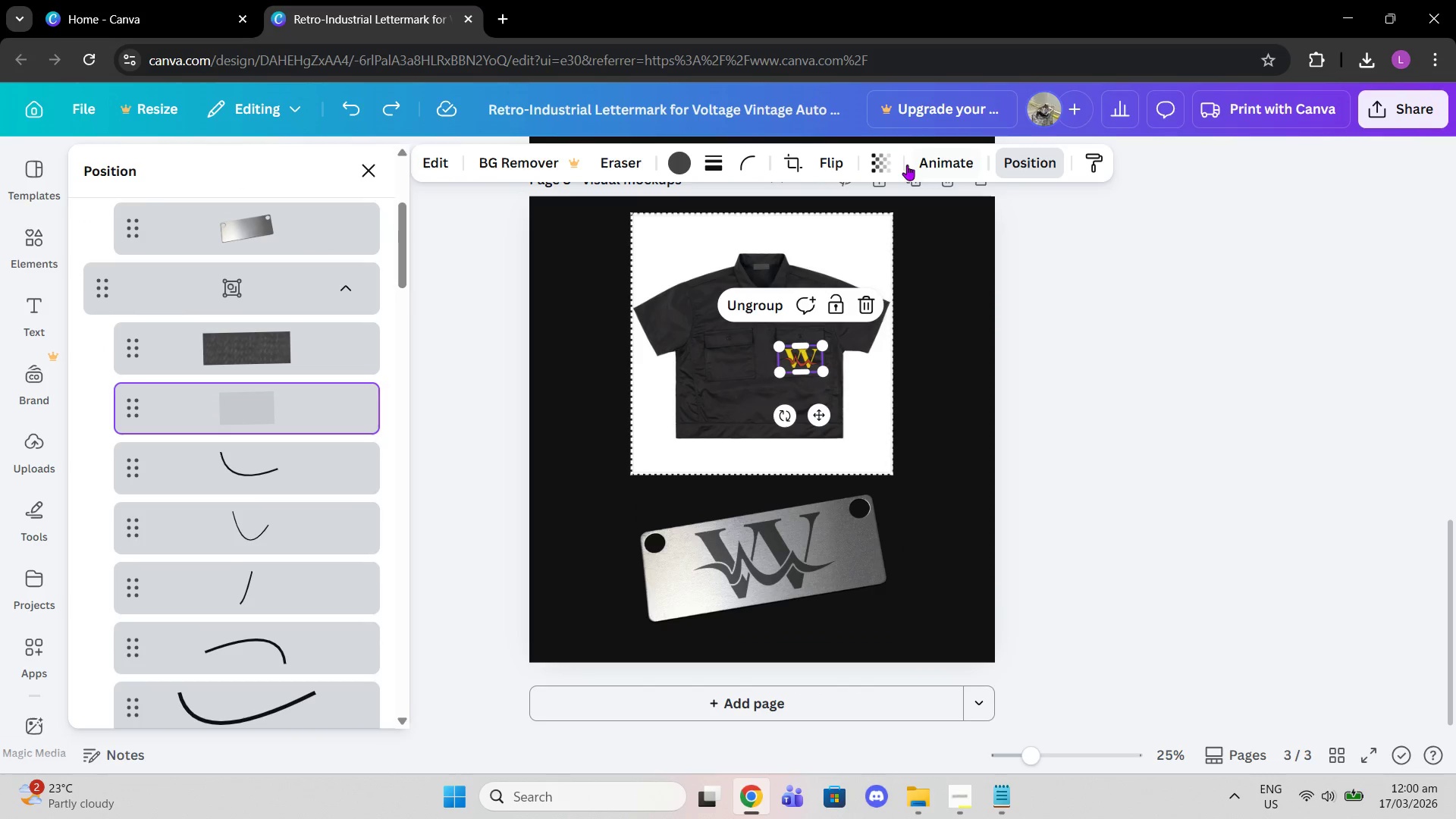 
left_click([876, 154])
 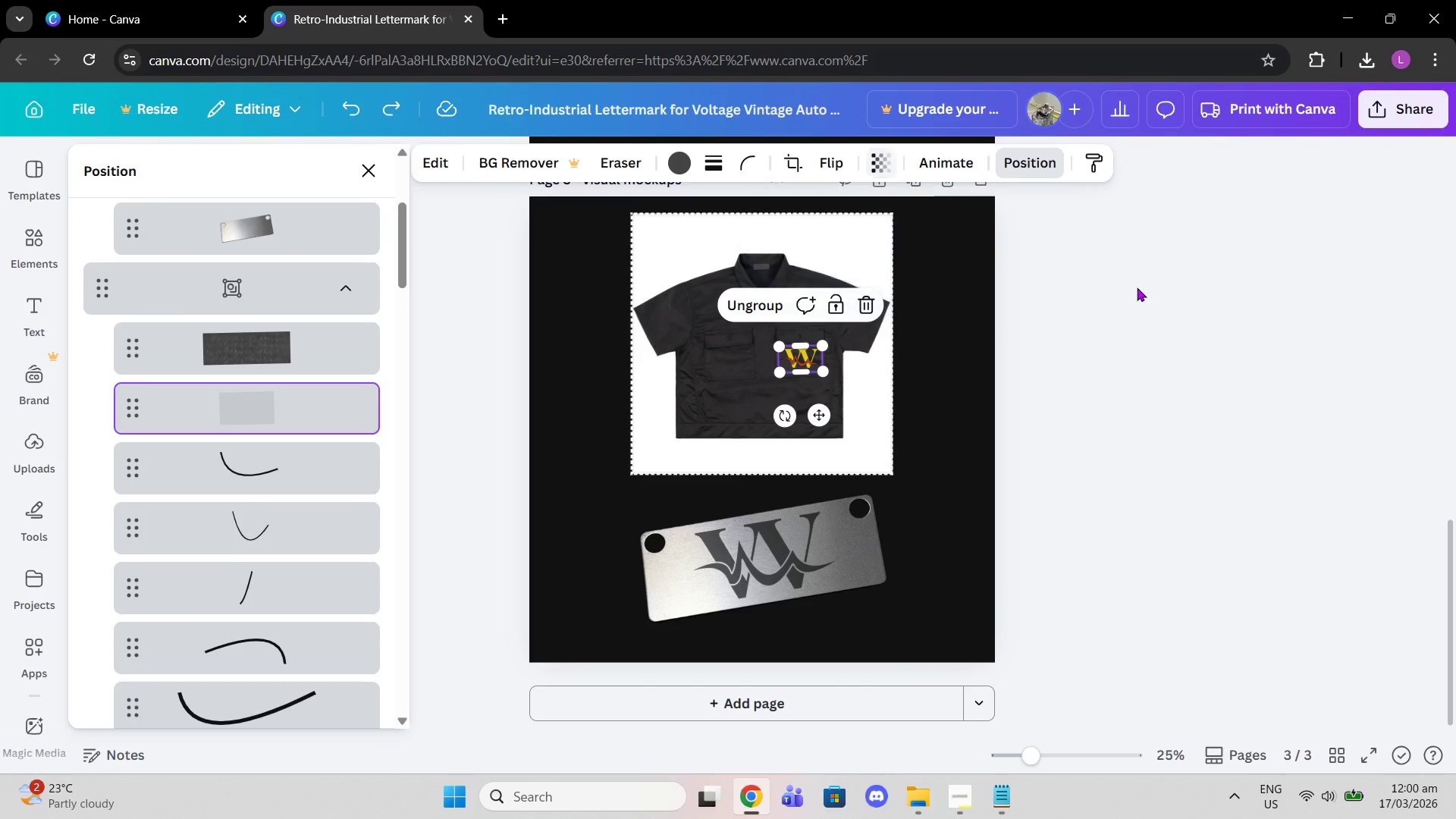 
double_click([1137, 287])
 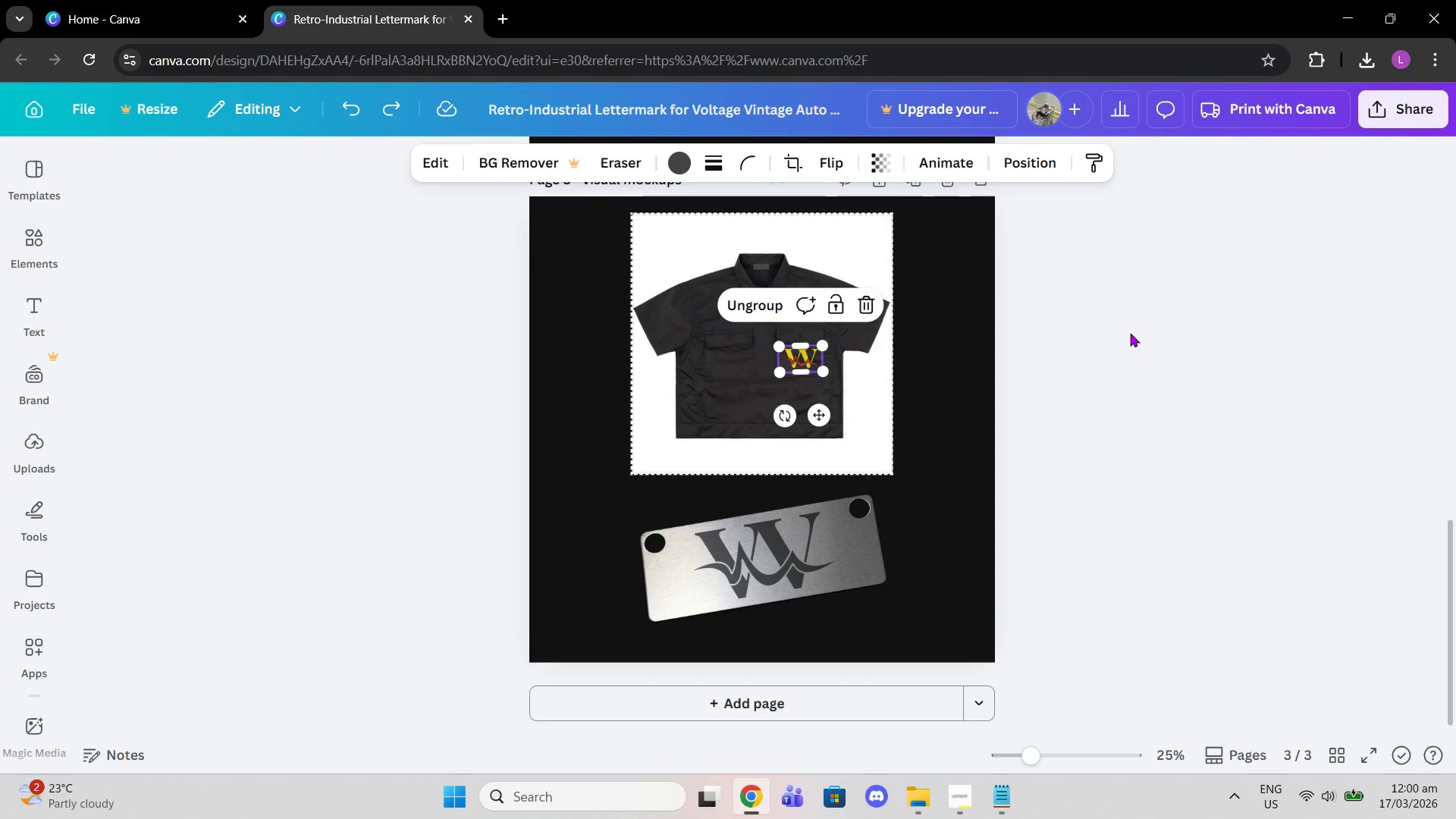 
left_click([1130, 333])
 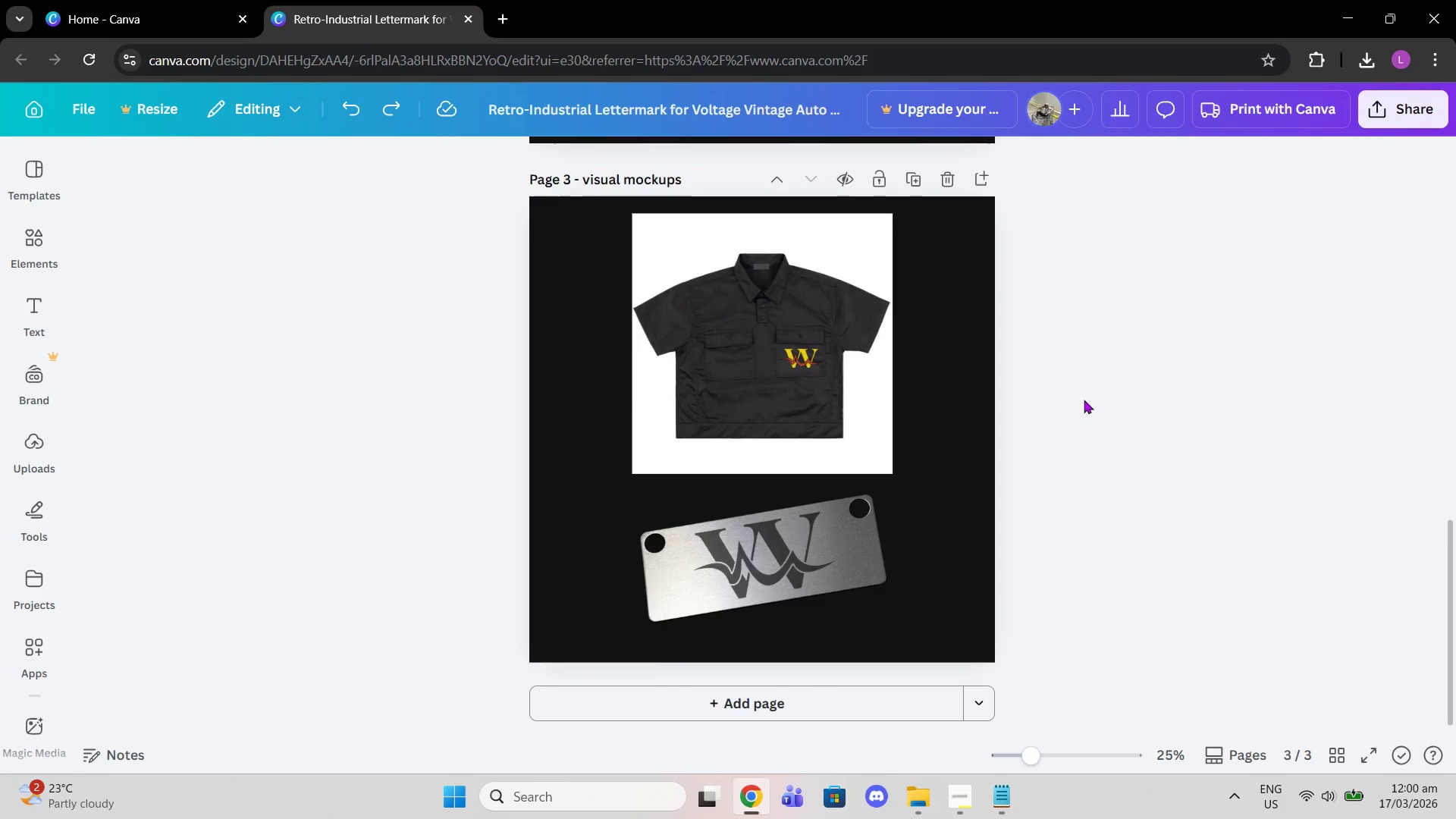 
scroll: coordinate [1093, 401], scroll_direction: up, amount: 7.0
 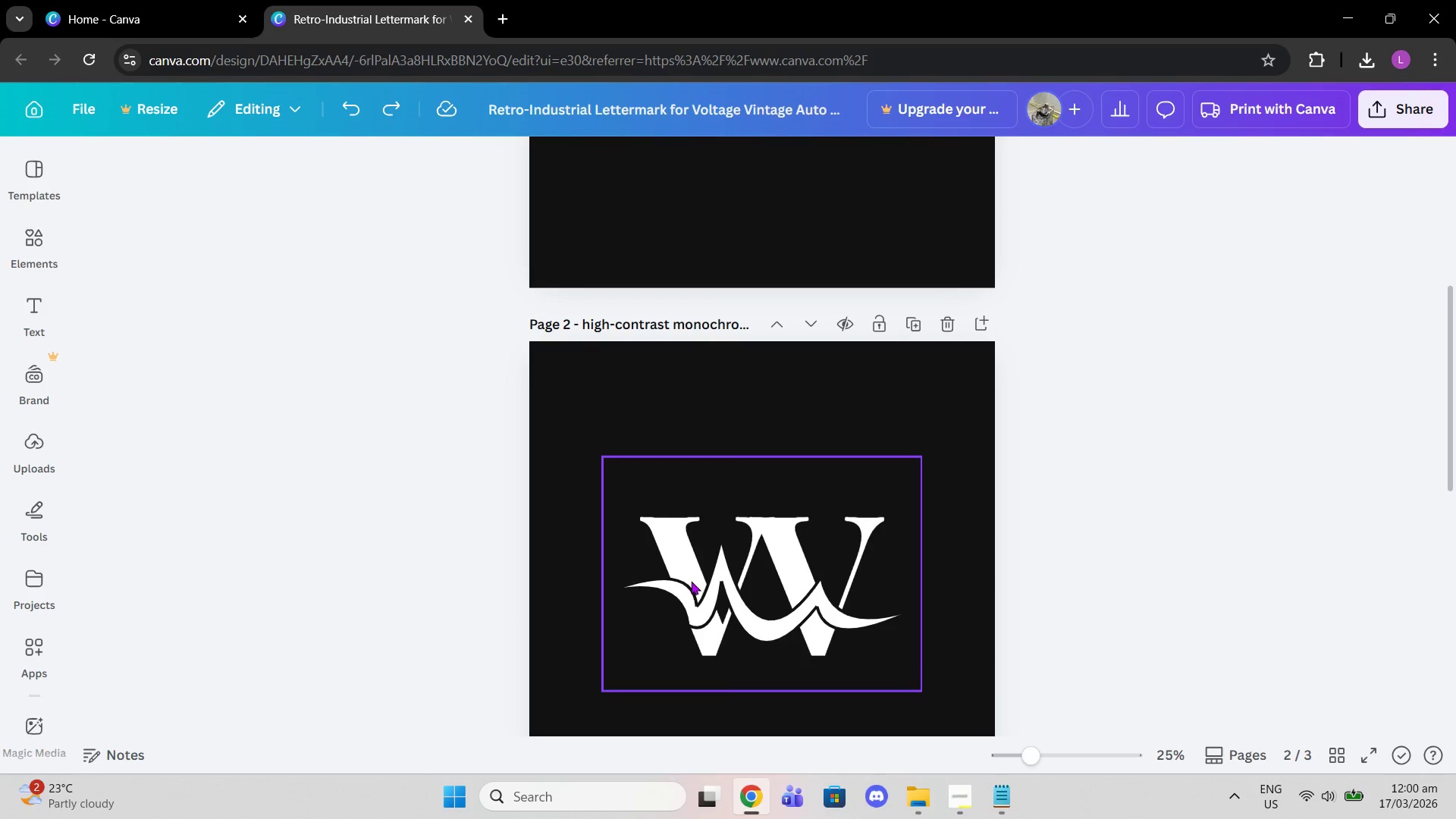 
left_click([691, 581])
 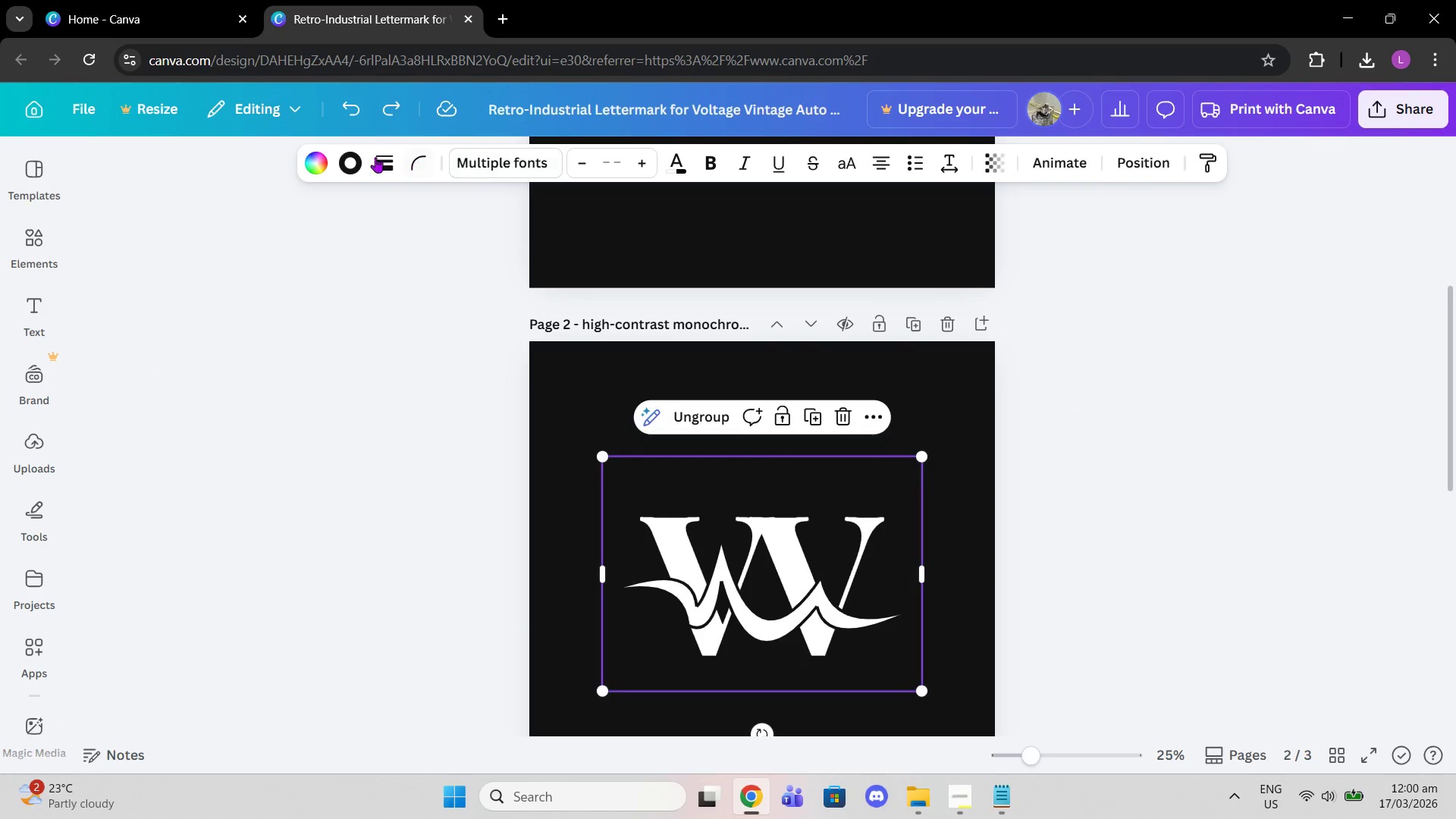 
left_click([353, 153])
 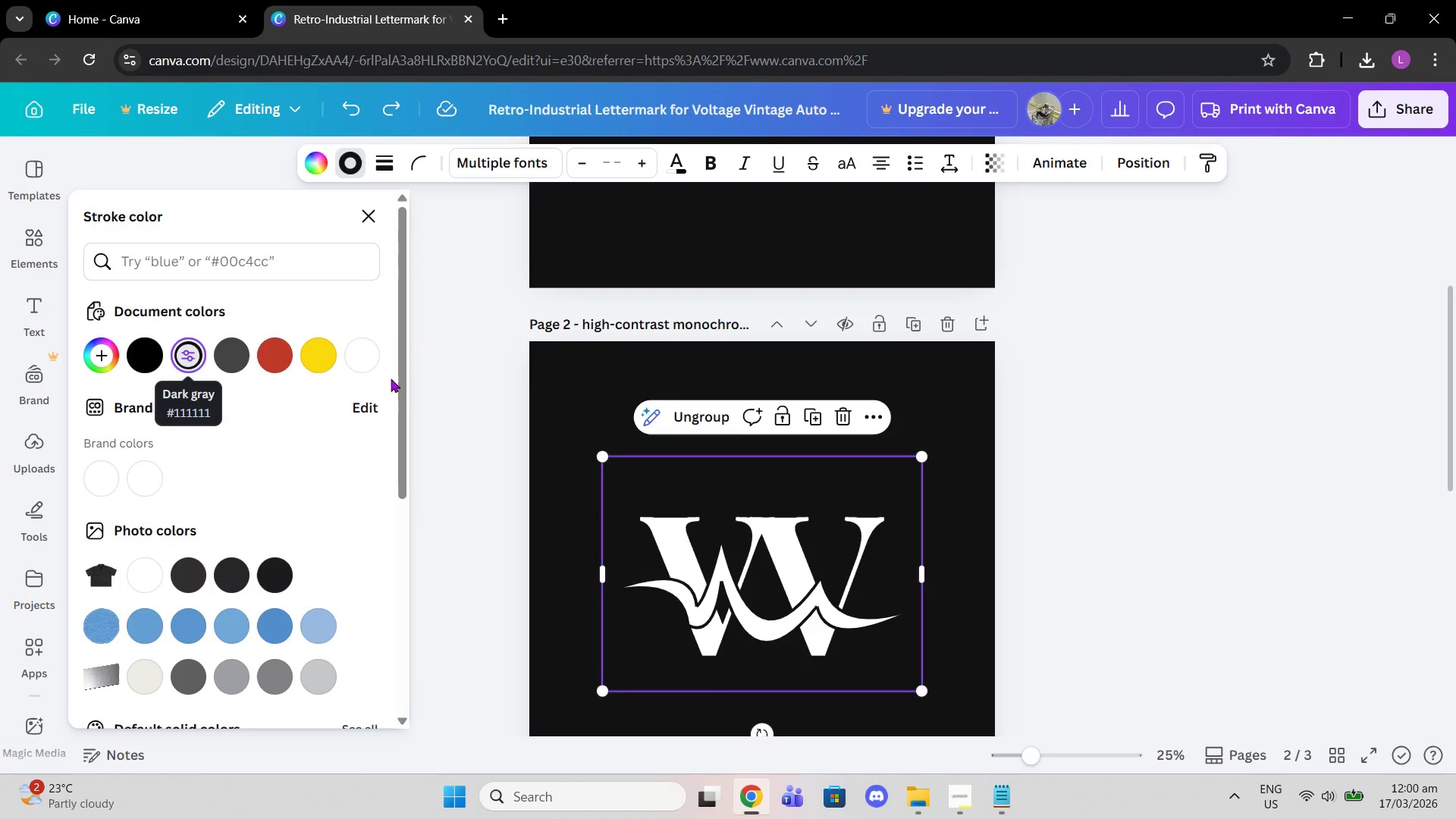 
left_click([1110, 447])
 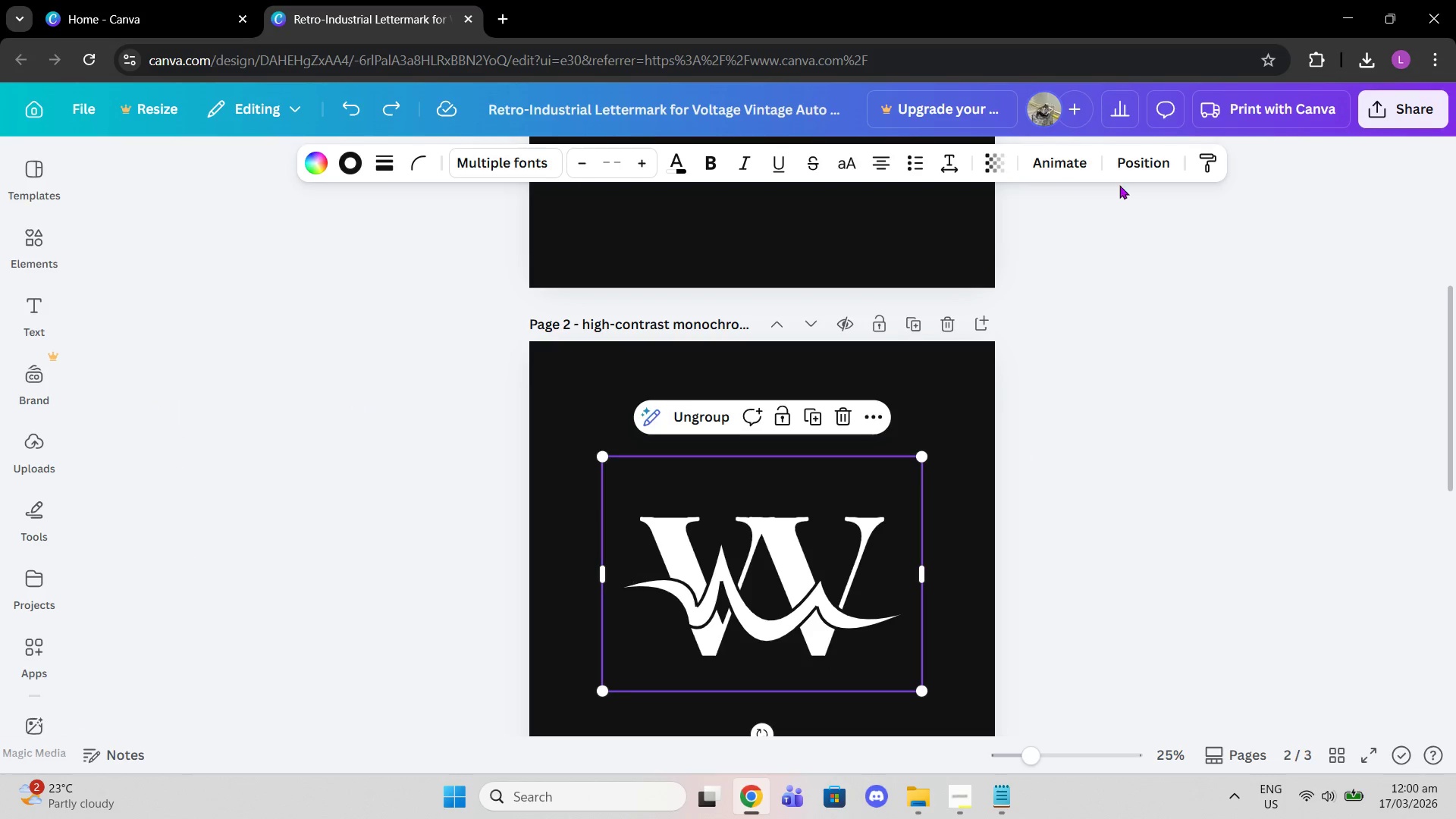 
left_click([1116, 161])
 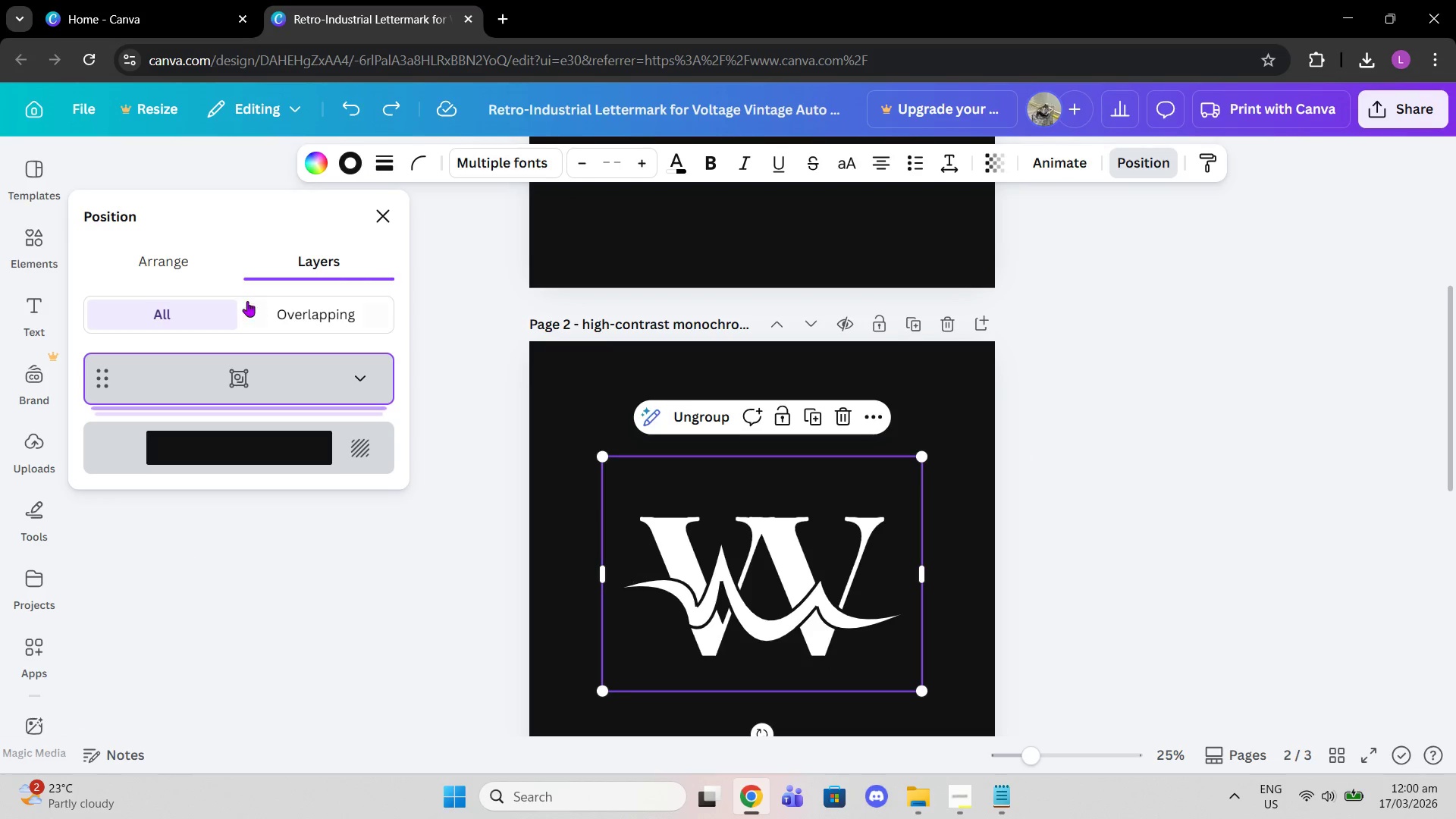 
left_click([170, 275])
 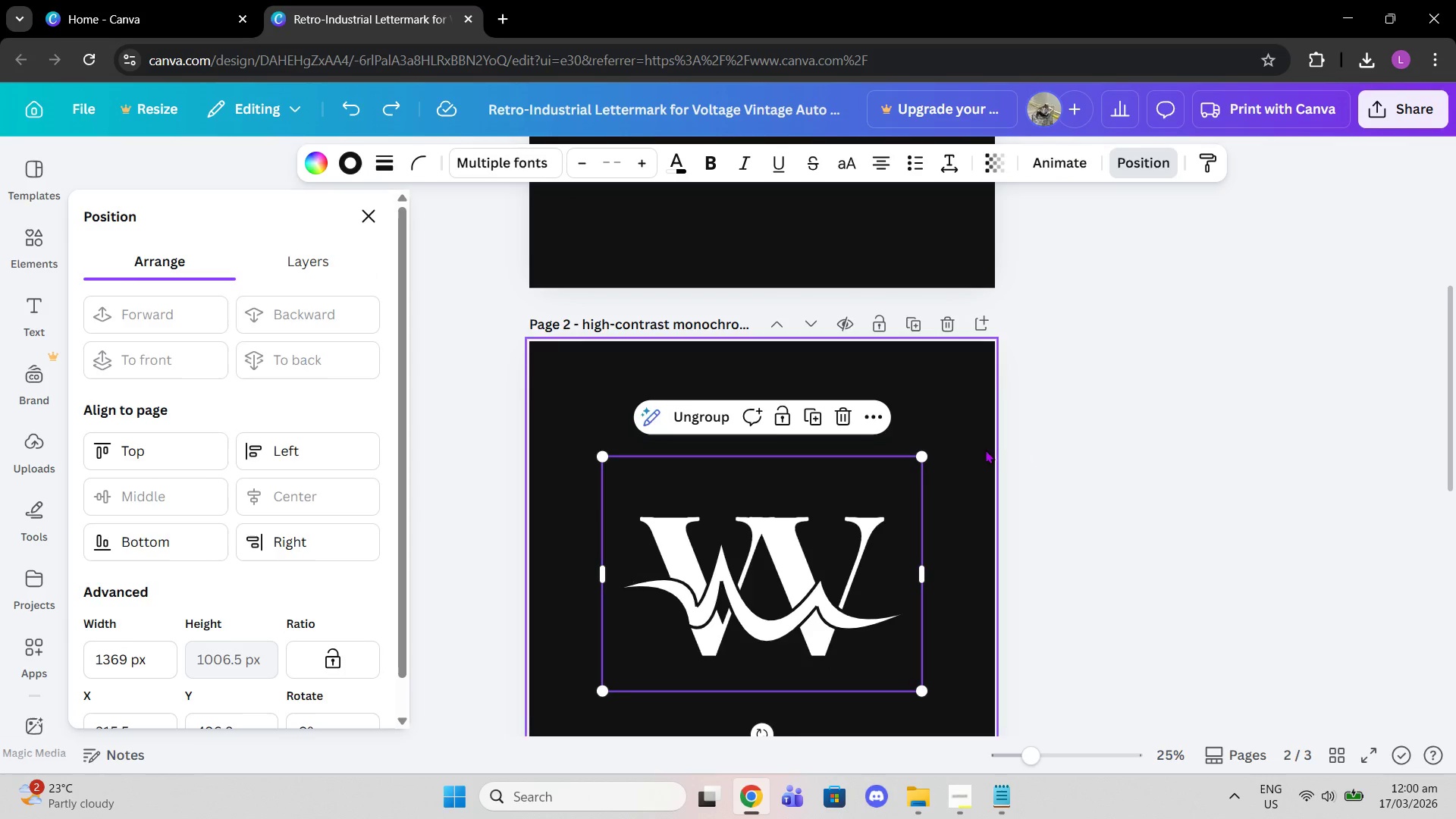 
scroll: coordinate [1059, 462], scroll_direction: up, amount: 5.0
 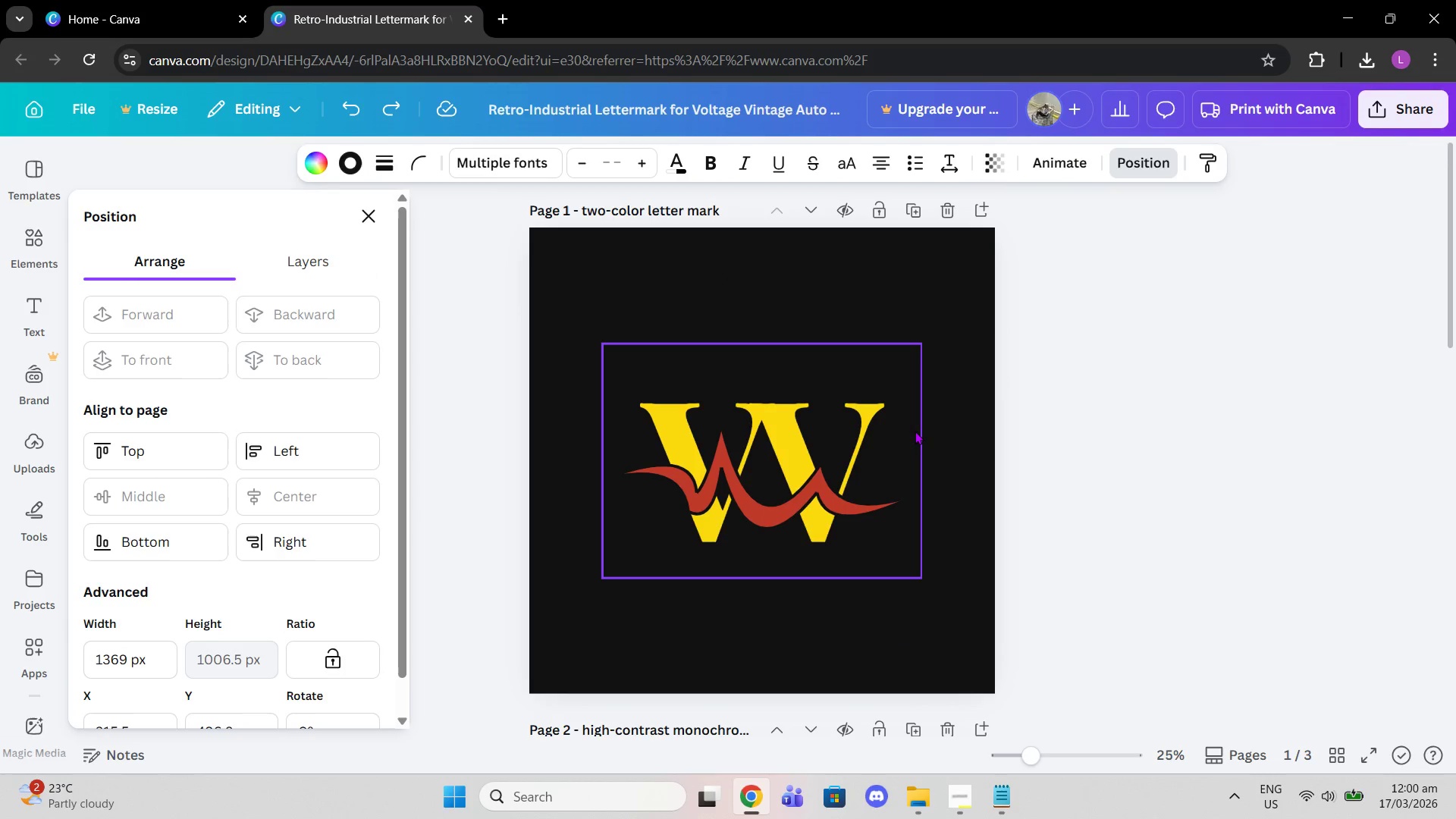 
left_click([915, 431])
 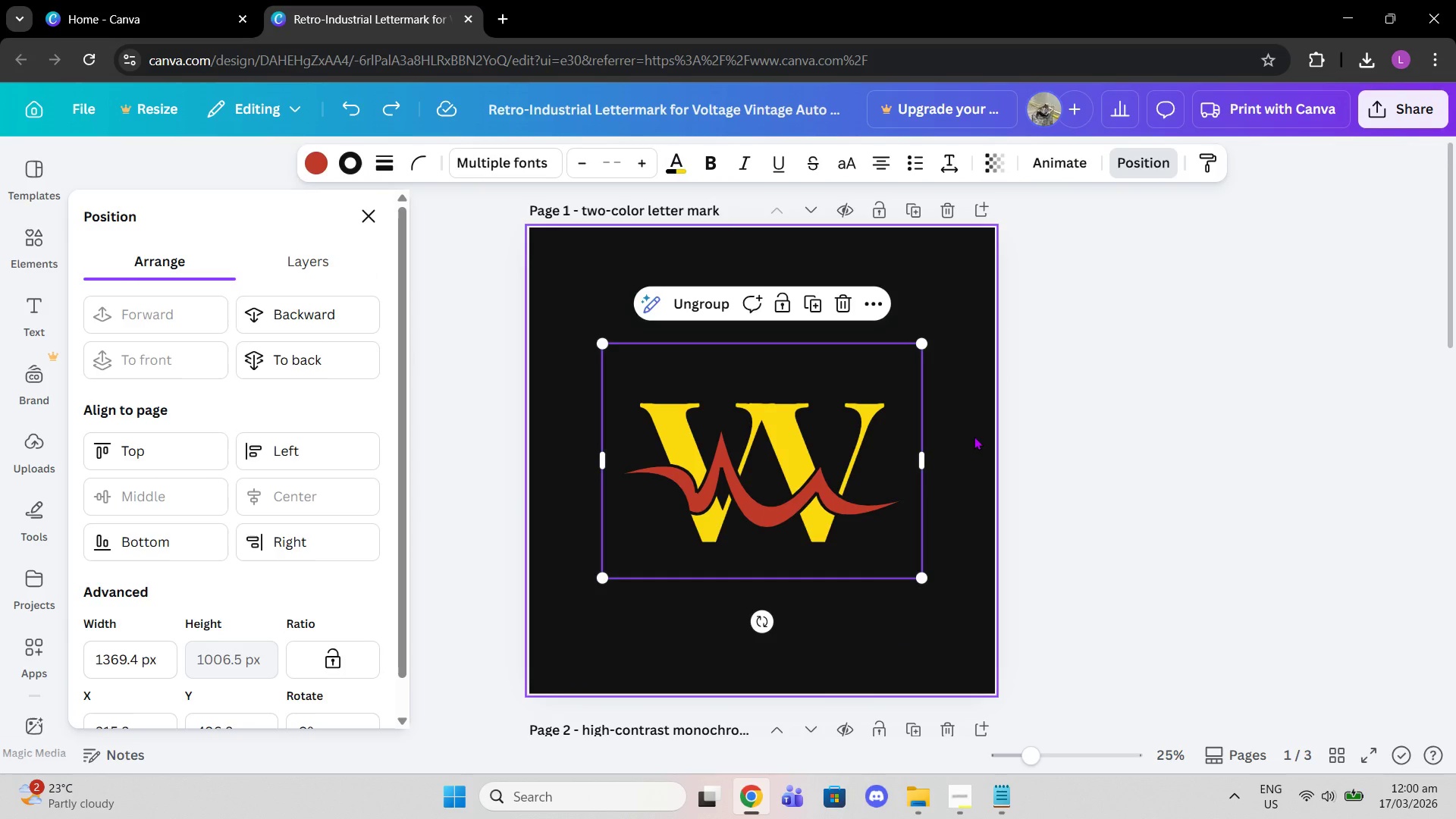 
left_click([974, 436])
 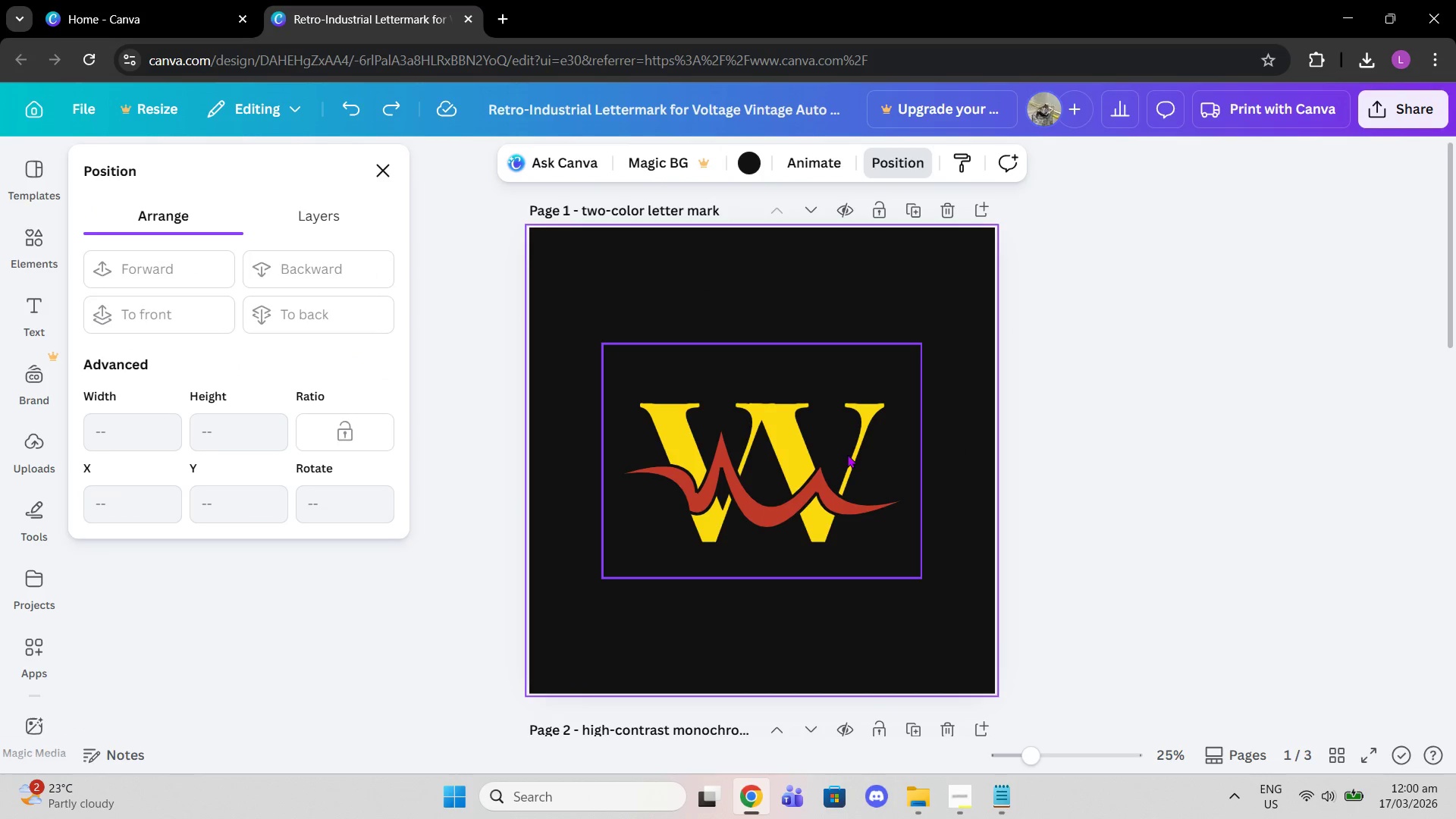 
left_click([847, 454])
 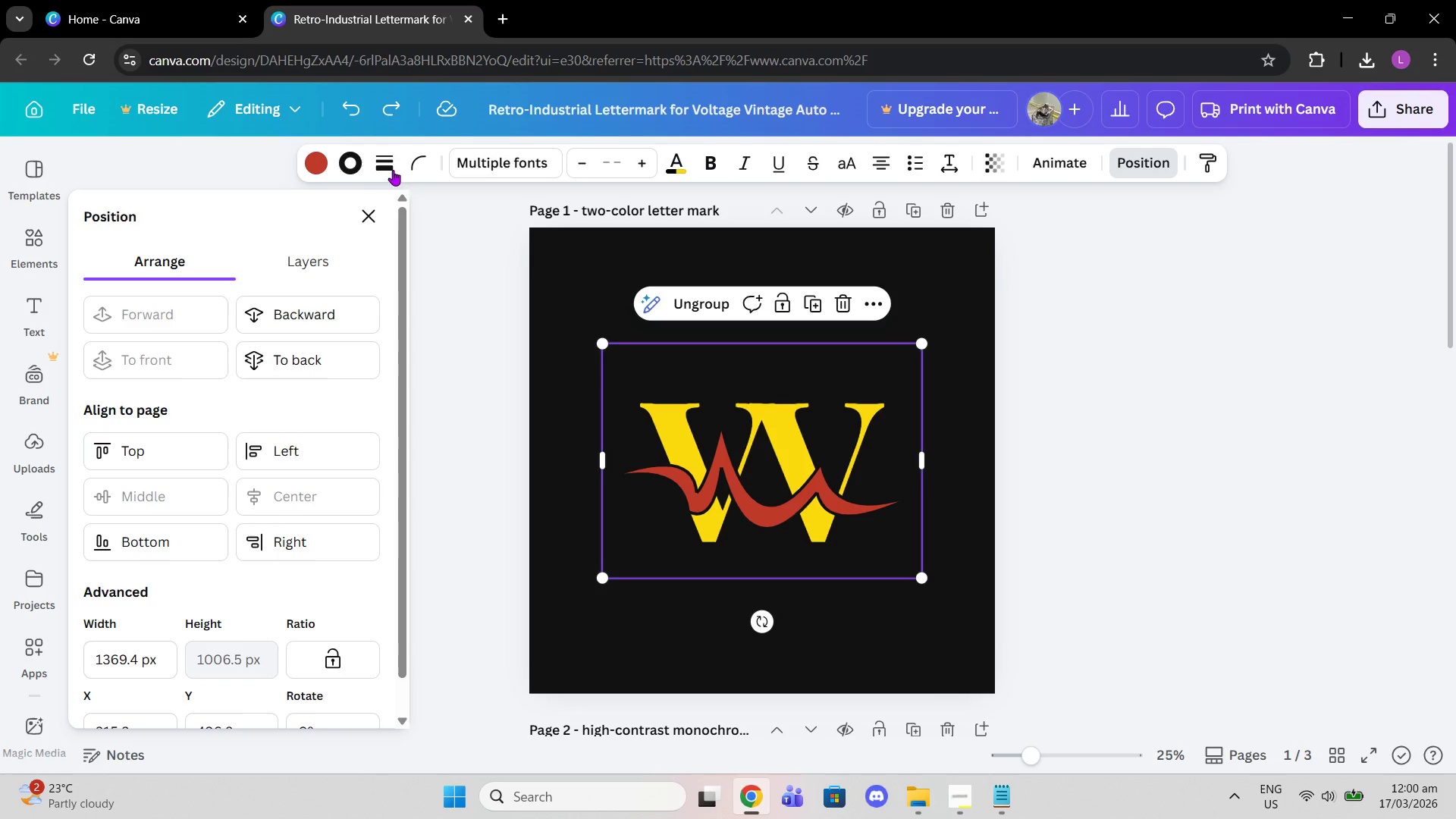 
left_click([355, 161])
 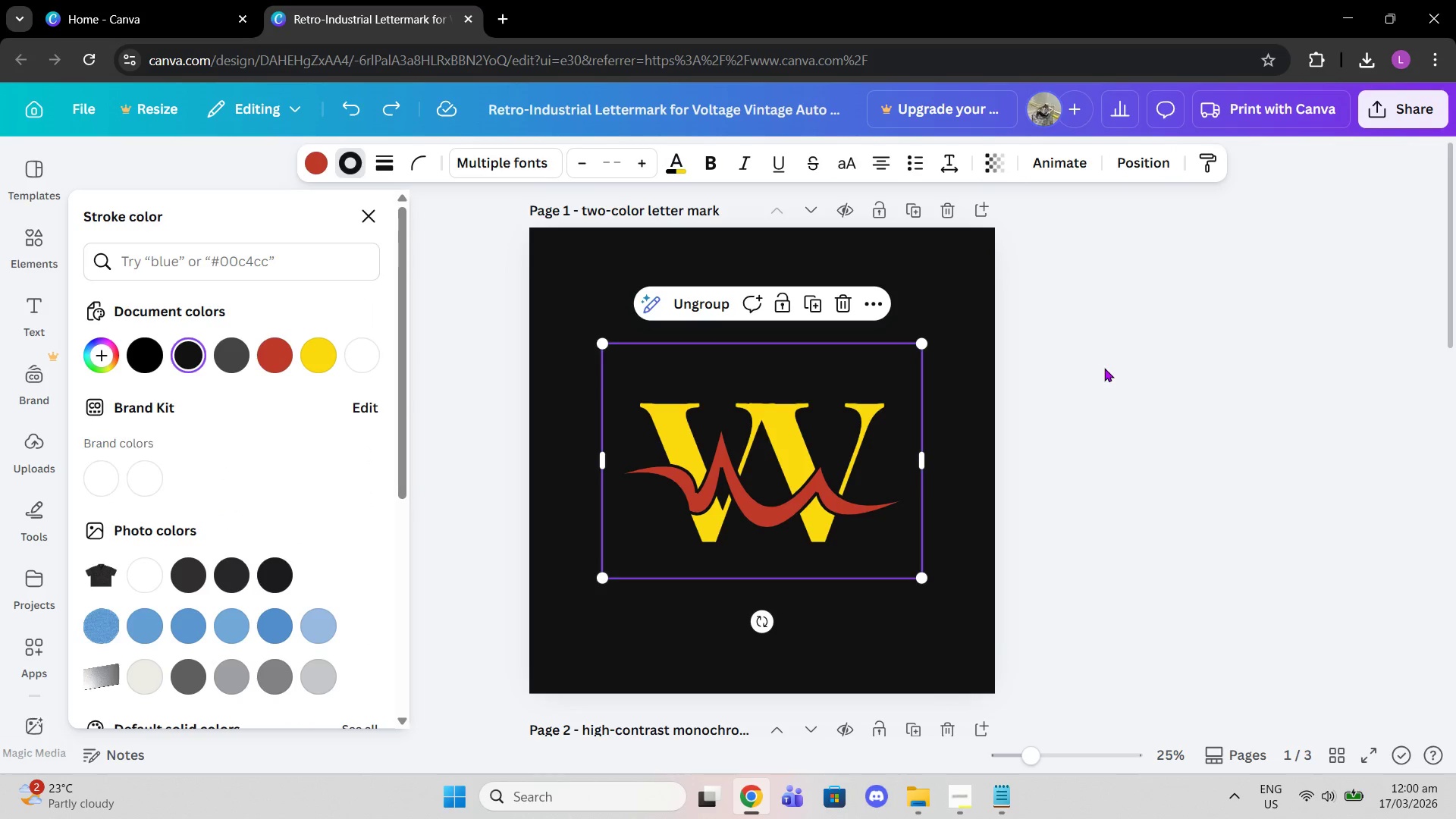 
double_click([1104, 368])
 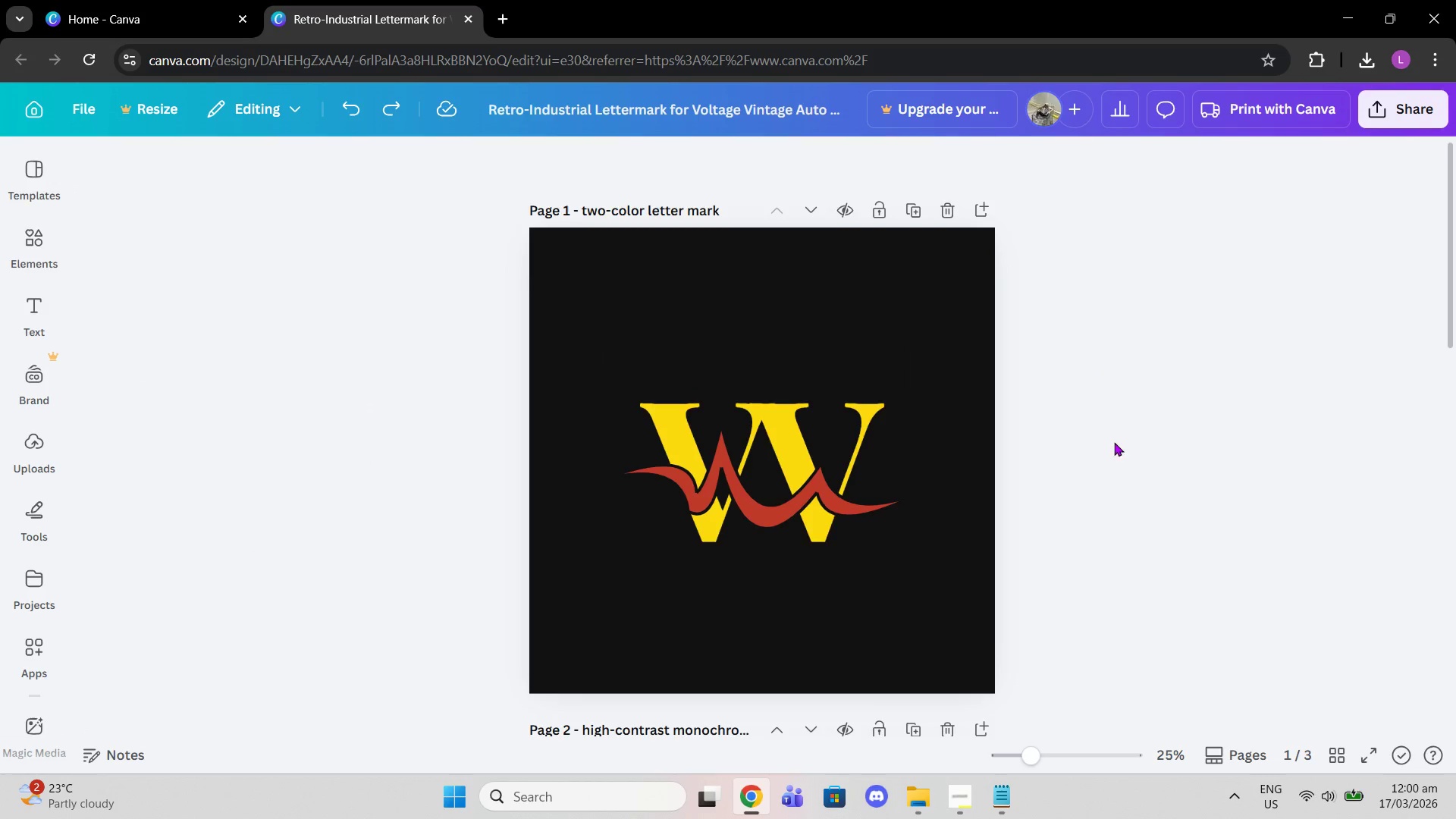 
scroll: coordinate [1110, 453], scroll_direction: down, amount: 13.0
 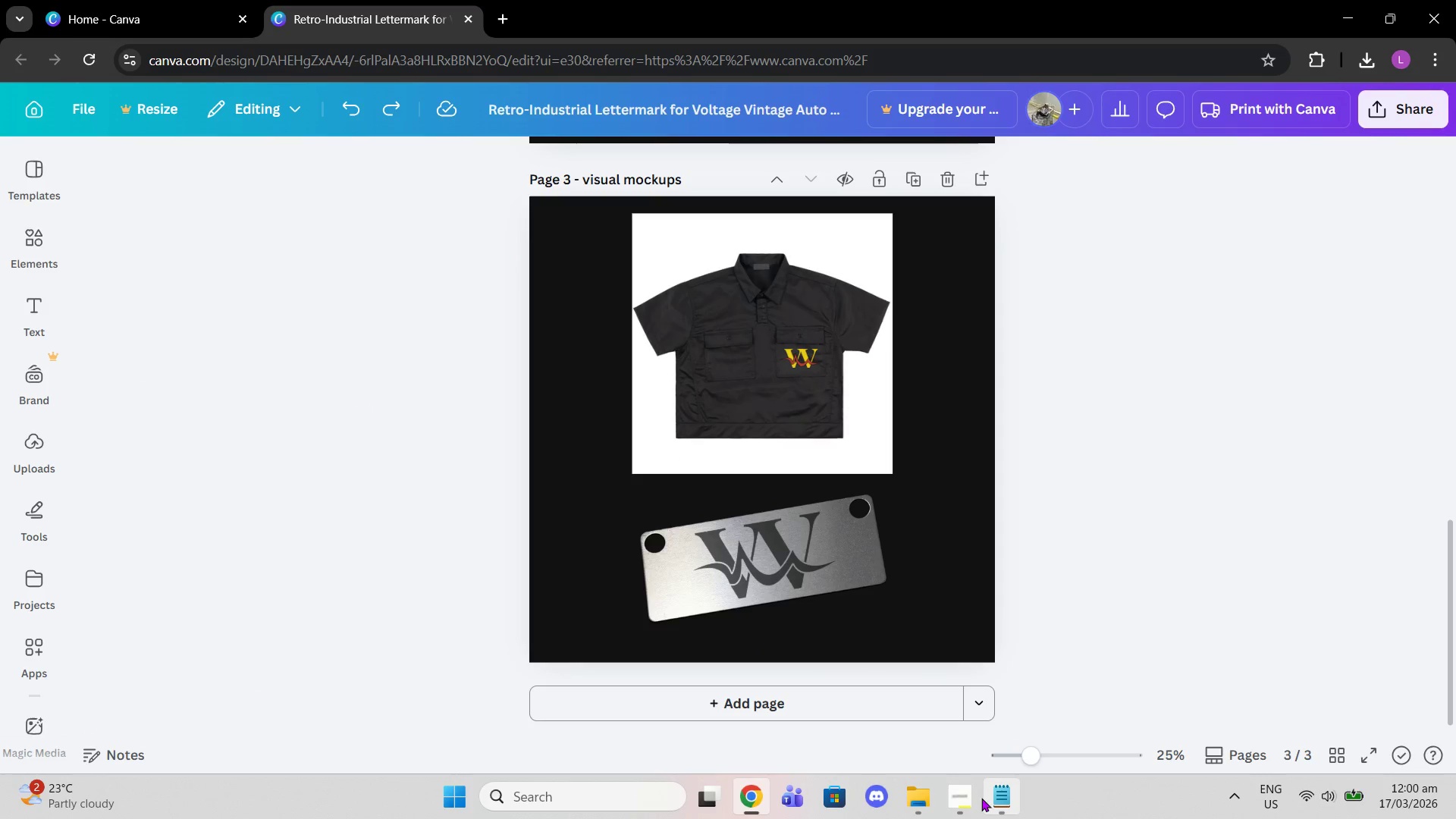 
left_click([968, 798])